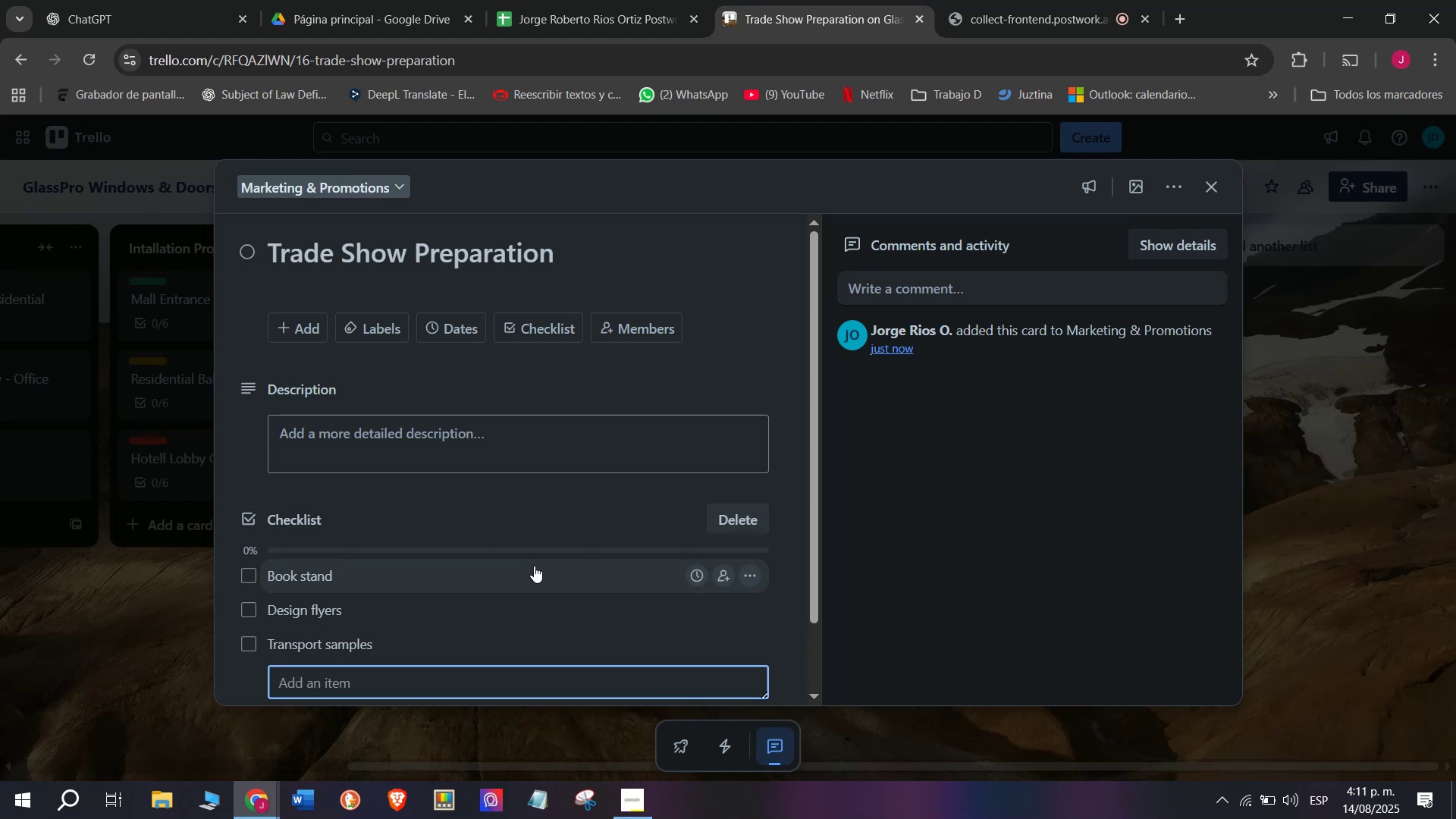 
type(Set up booth)
 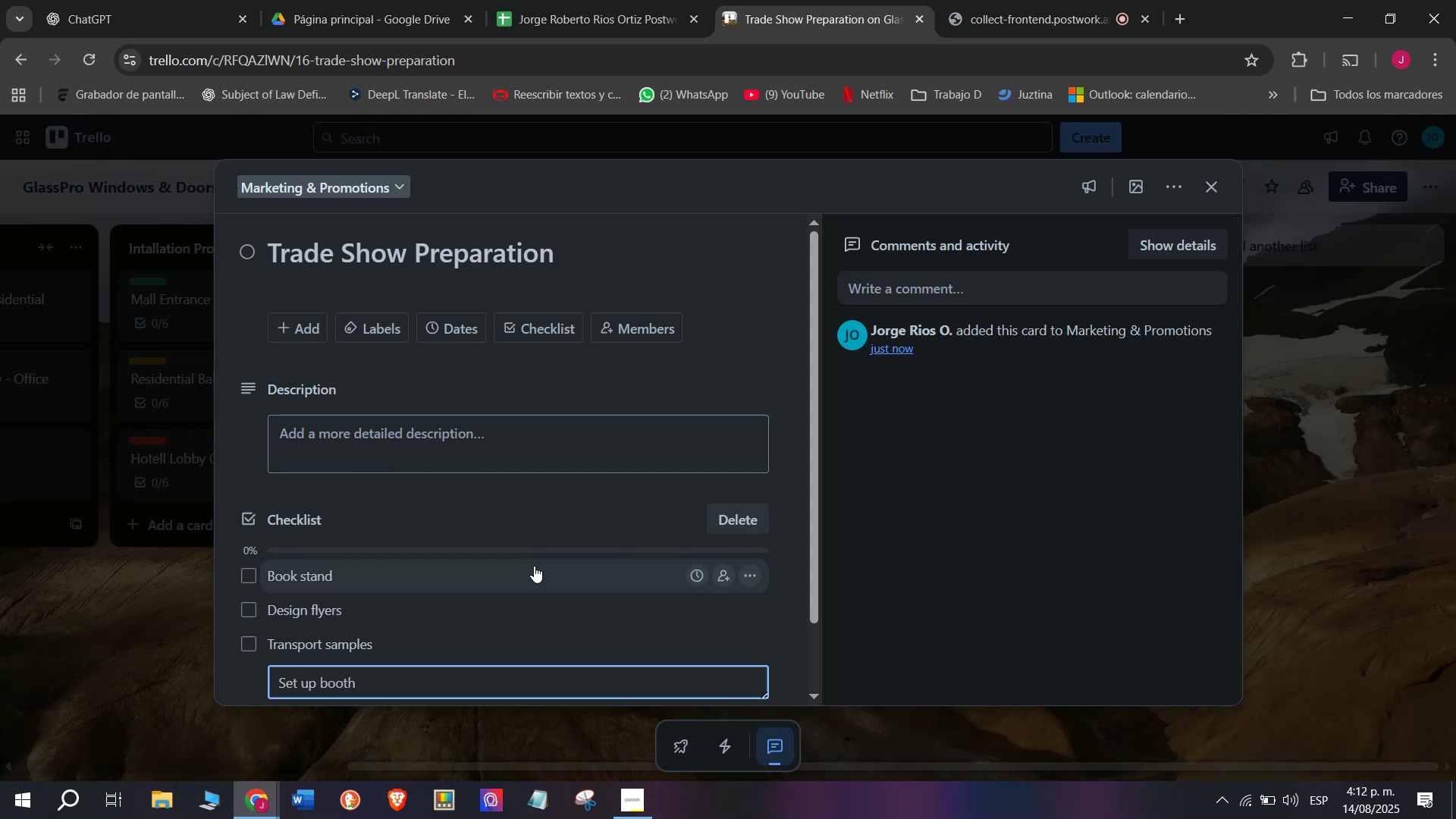 
key(Enter)
 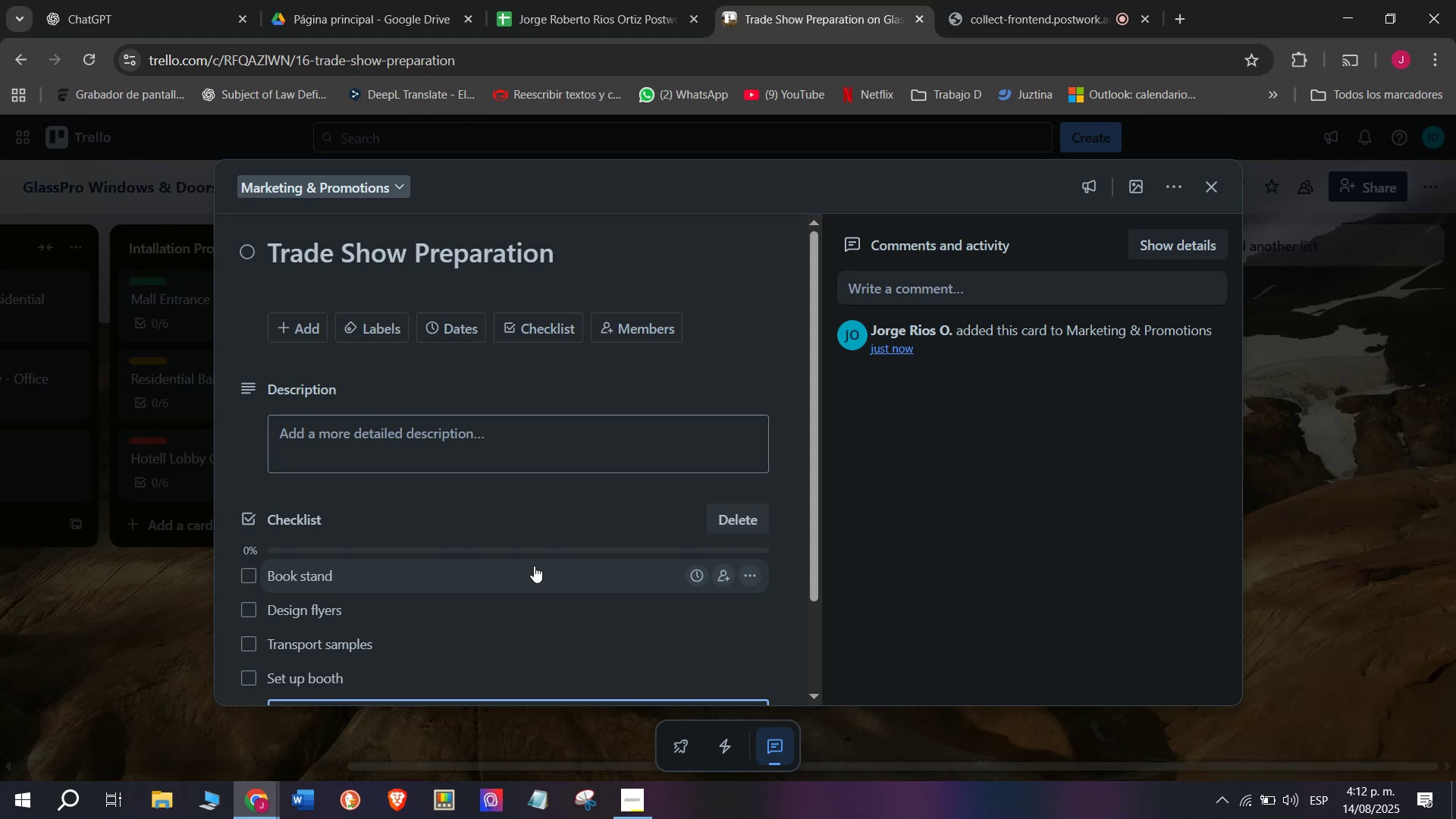 
wait(6.51)
 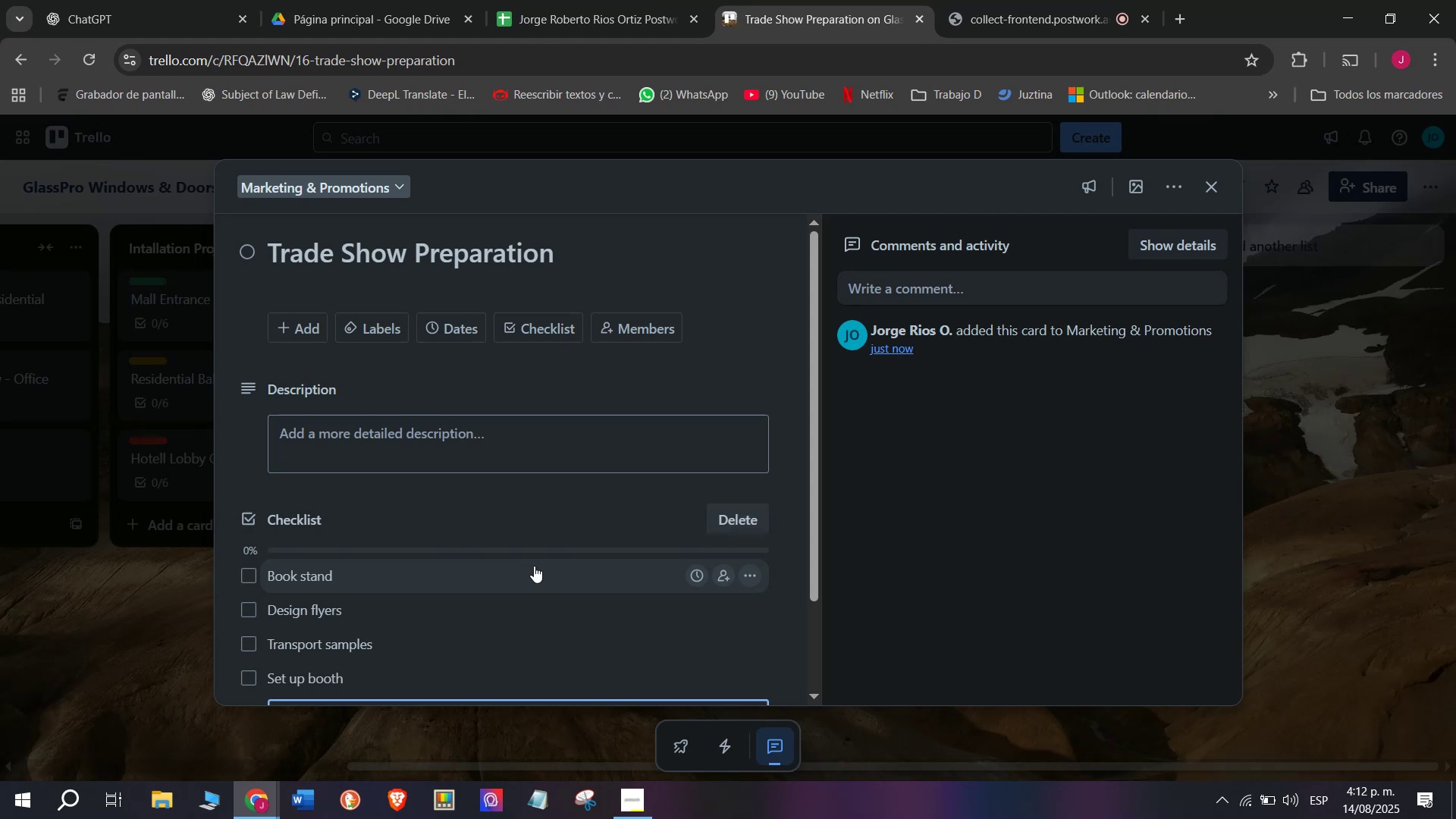 
type(Network with )
 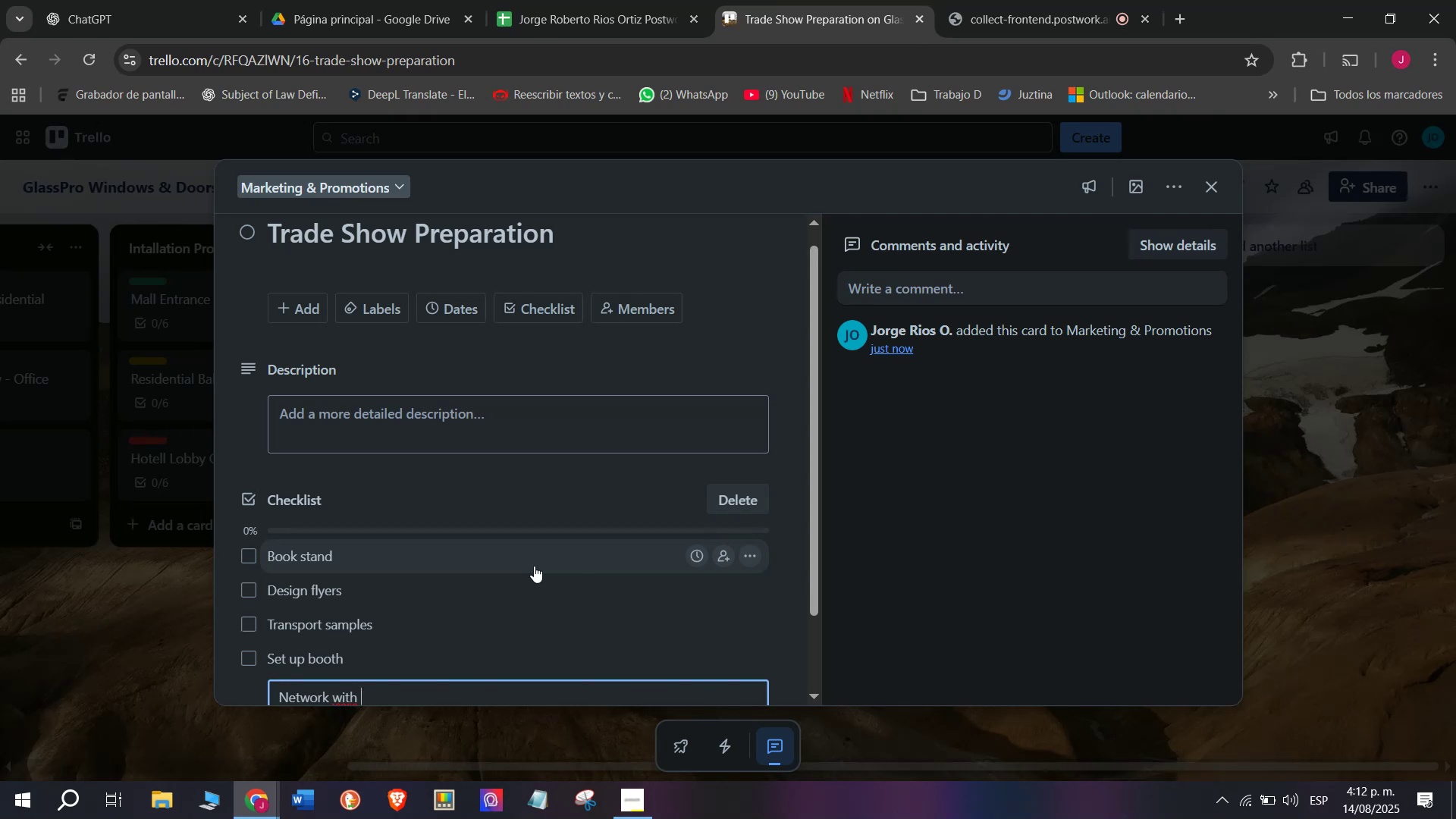 
type(visi)
 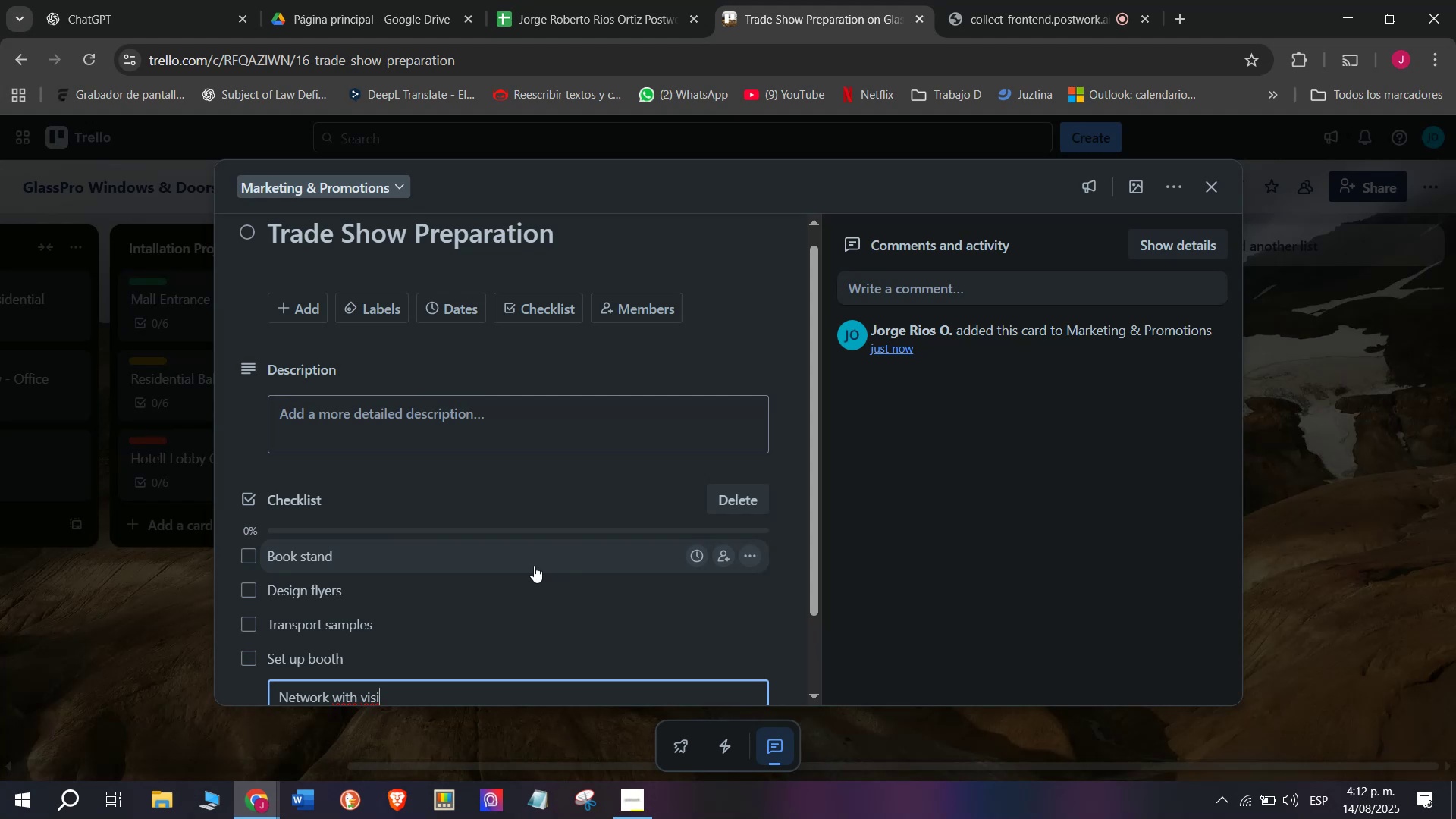 
type(to)
 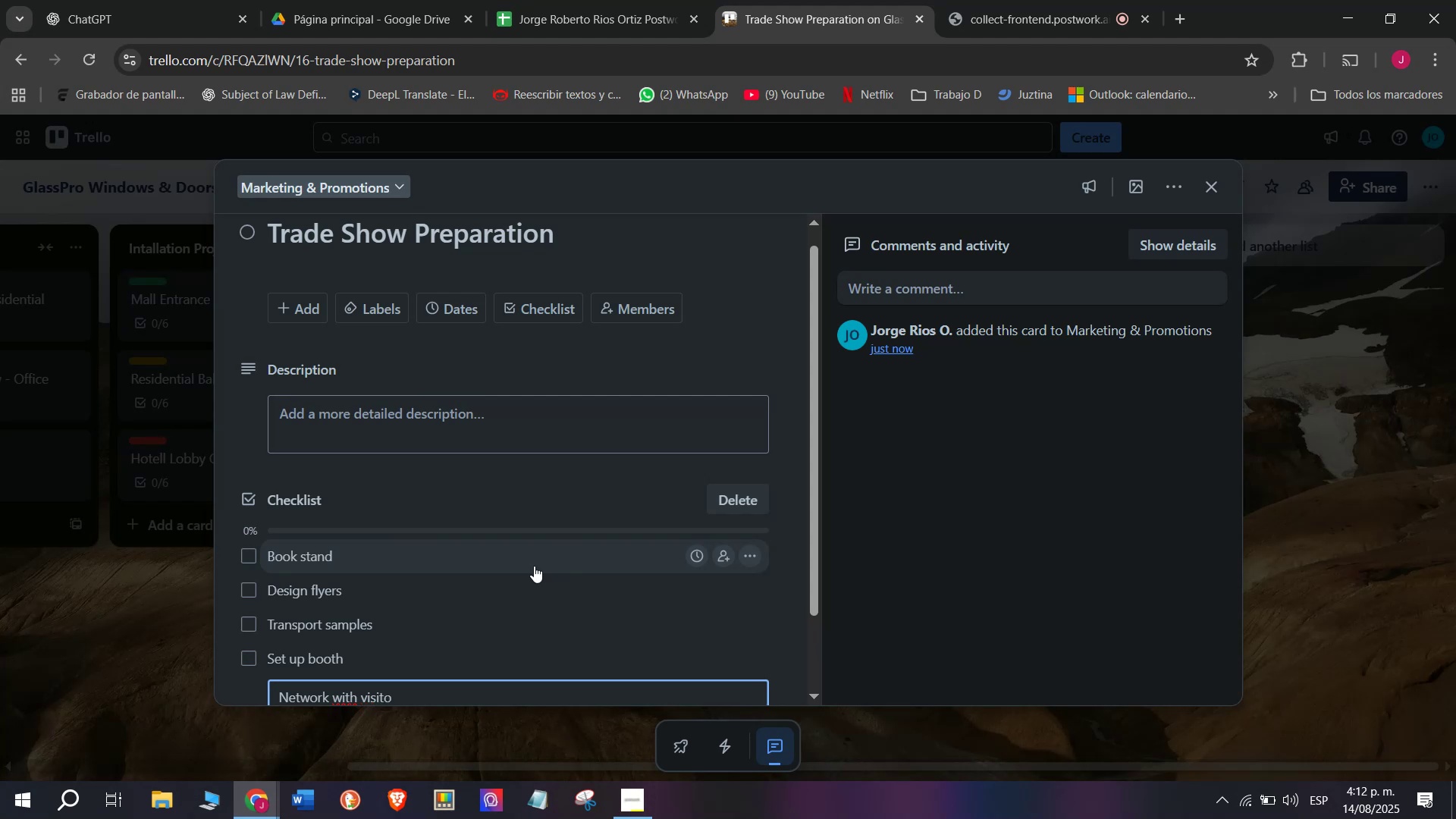 
type(rs)
 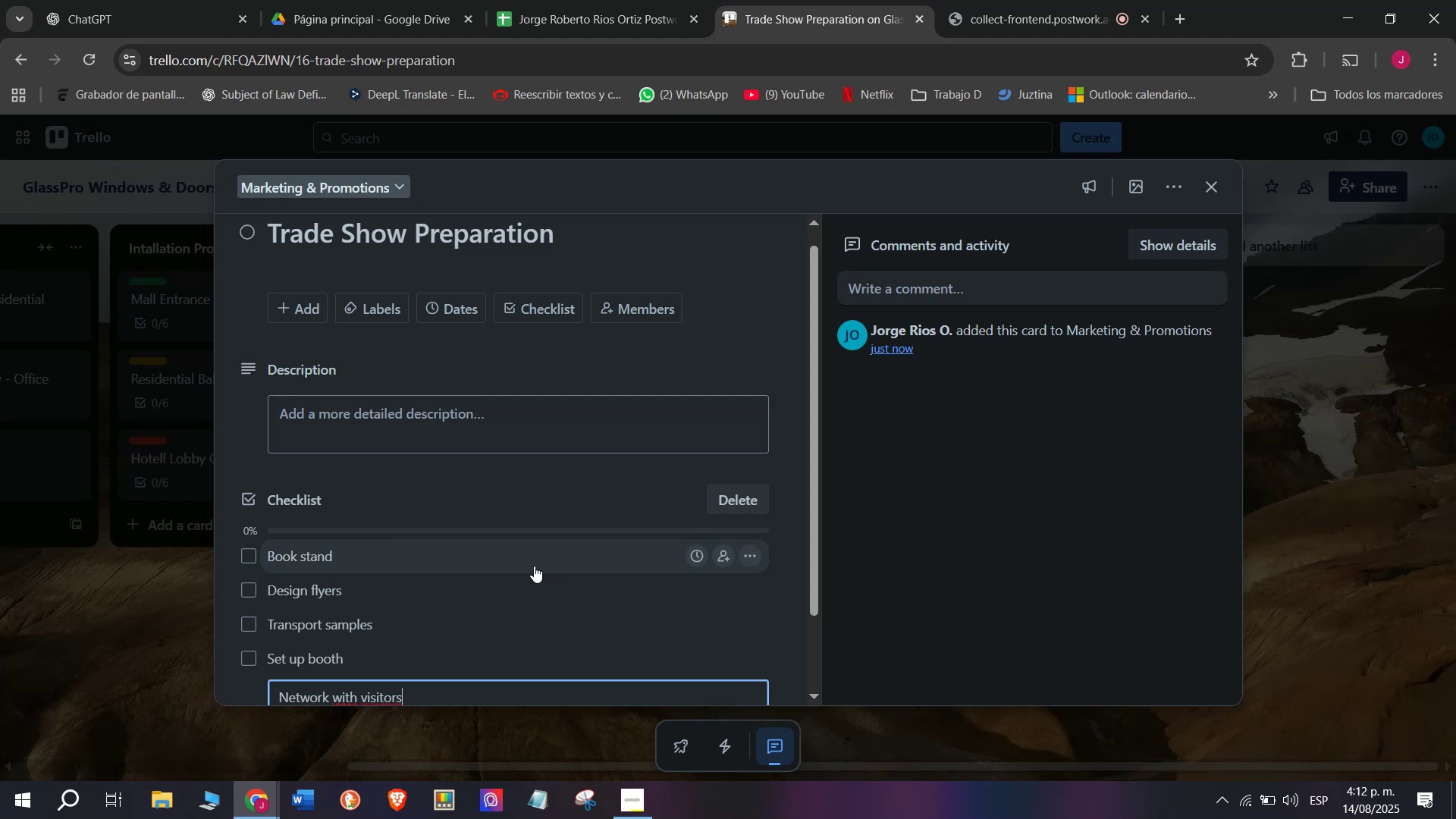 
key(Enter)
 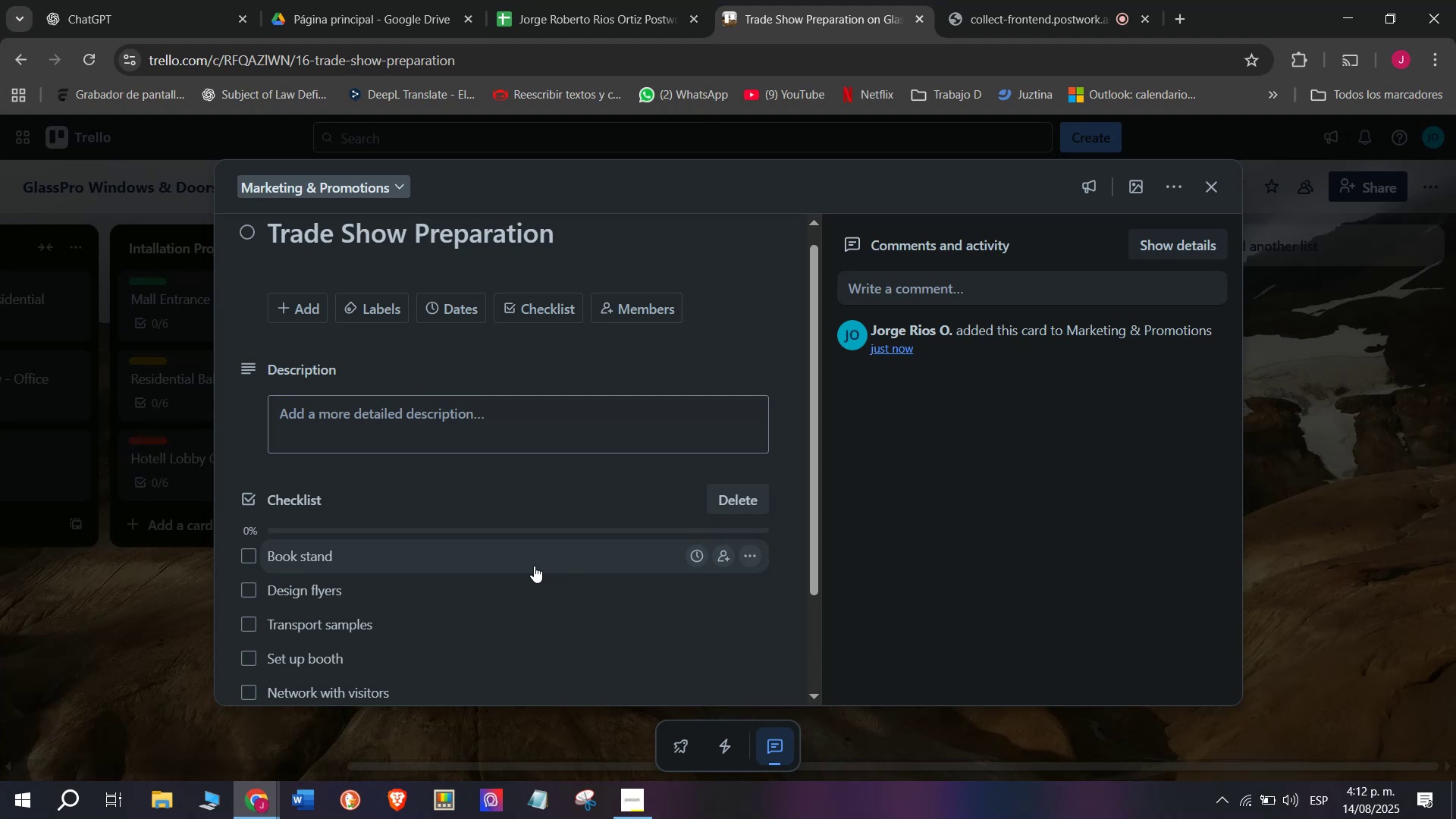 
type(Collect contacts)
 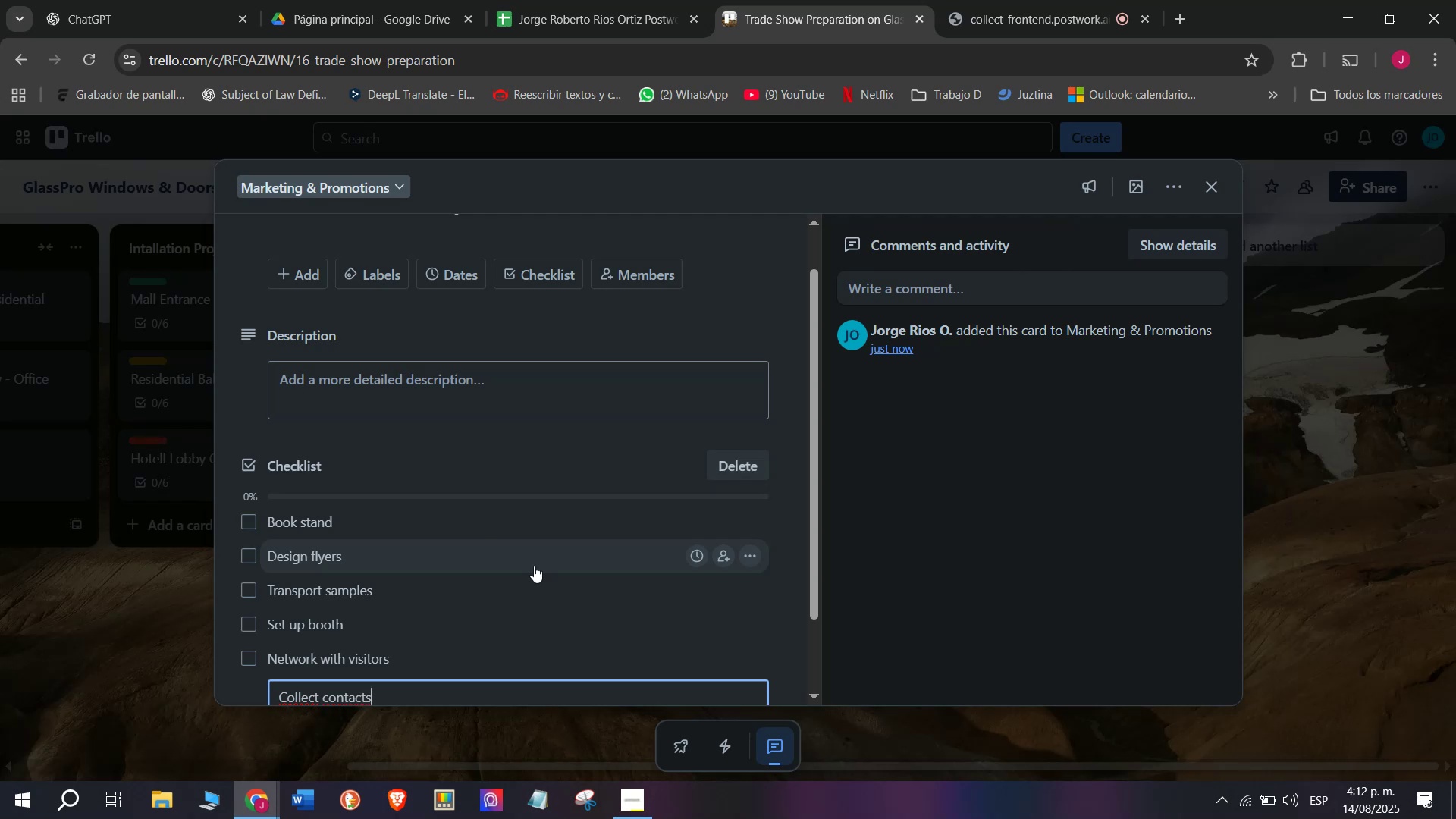 
key(Enter)
 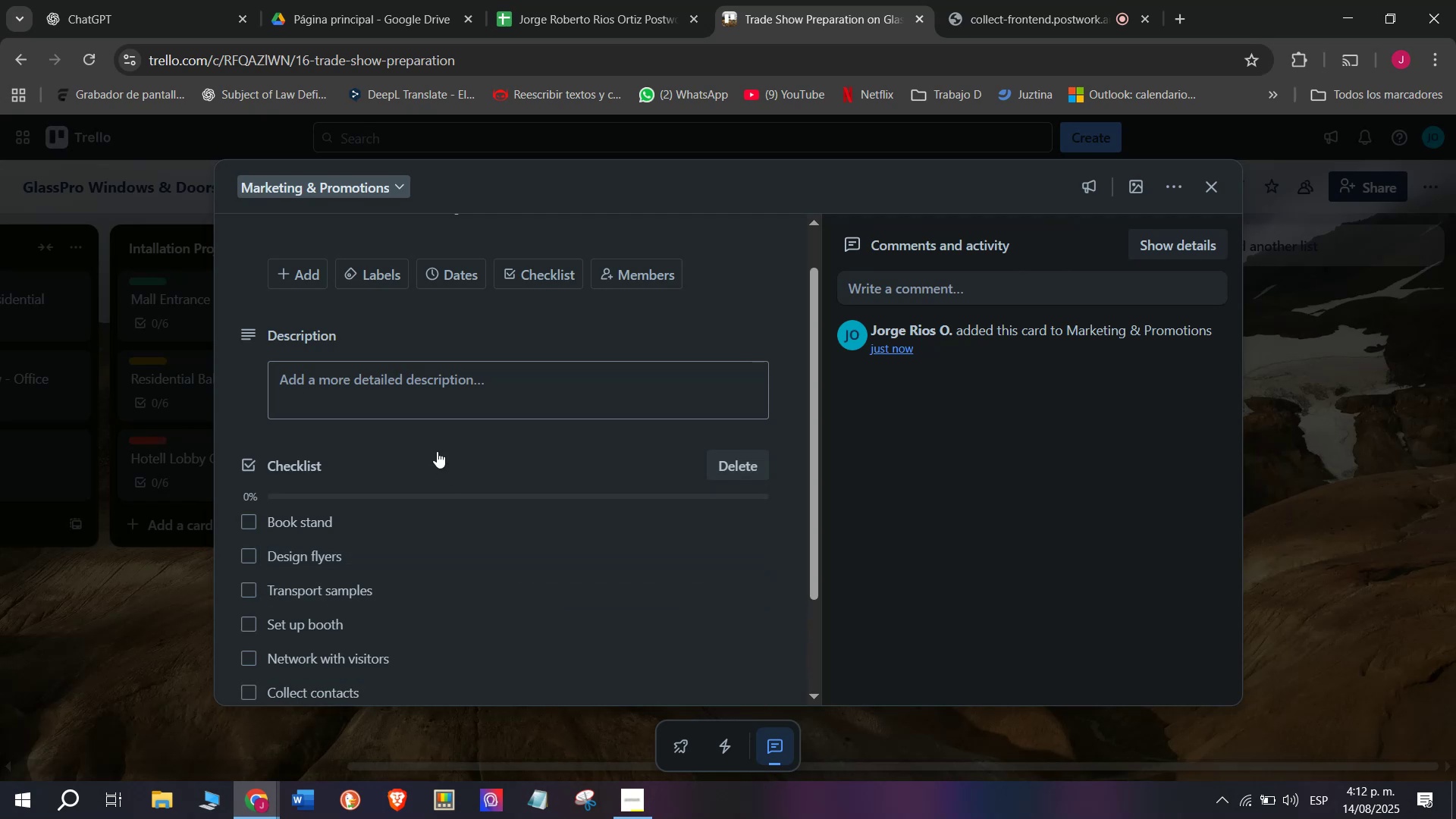 
left_click([374, 278])
 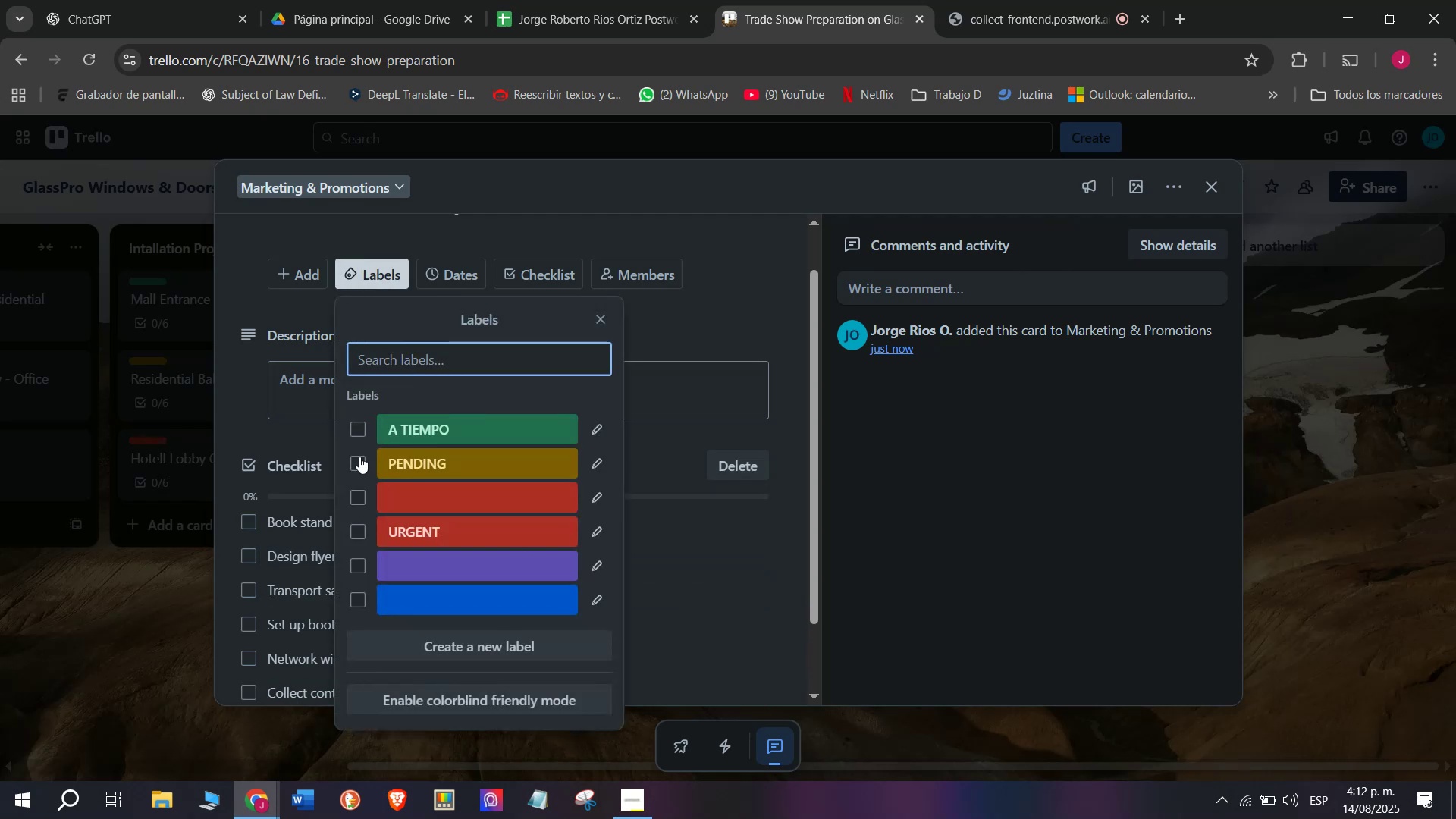 
left_click([355, 465])
 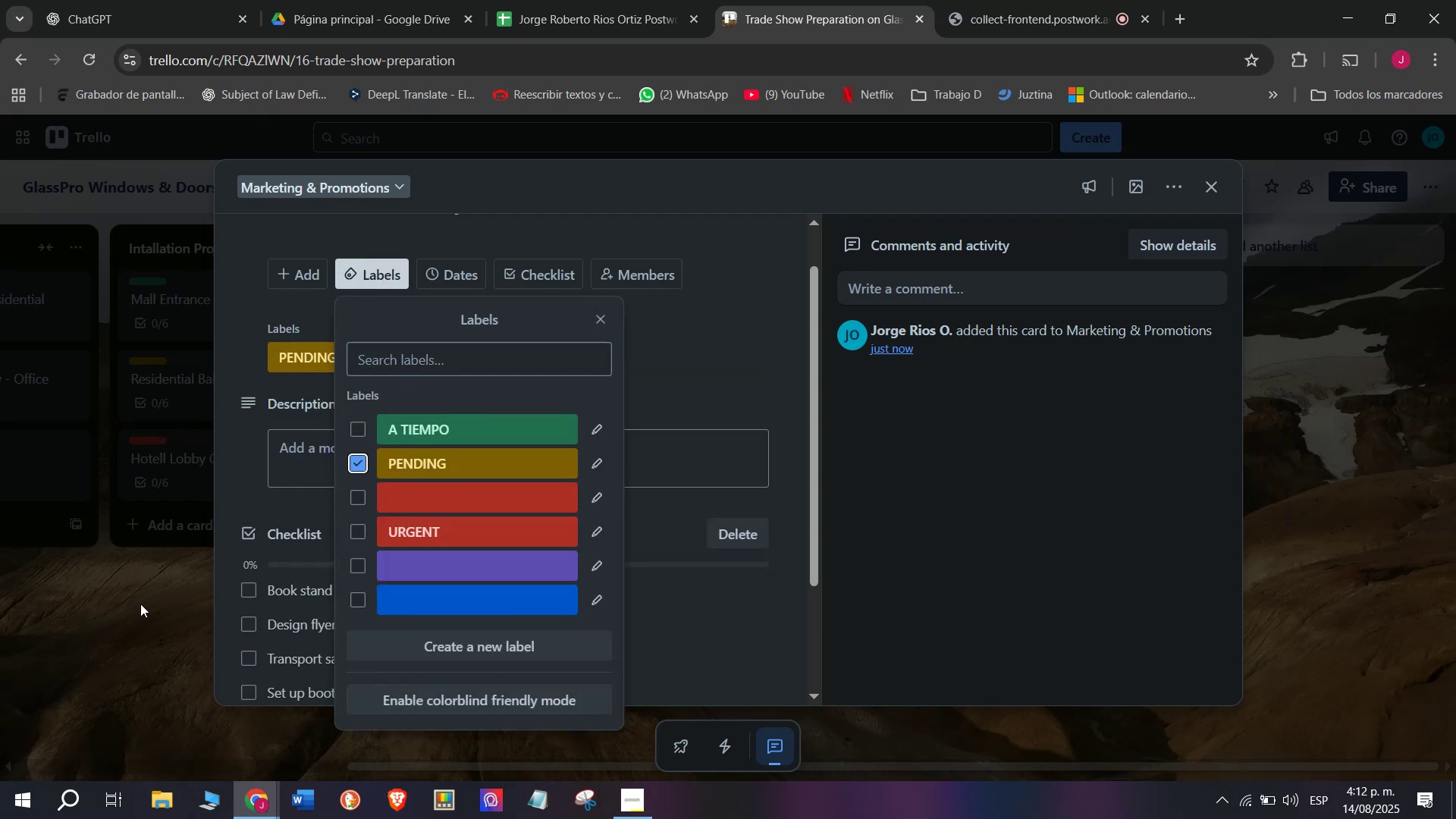 
double_click([143, 606])
 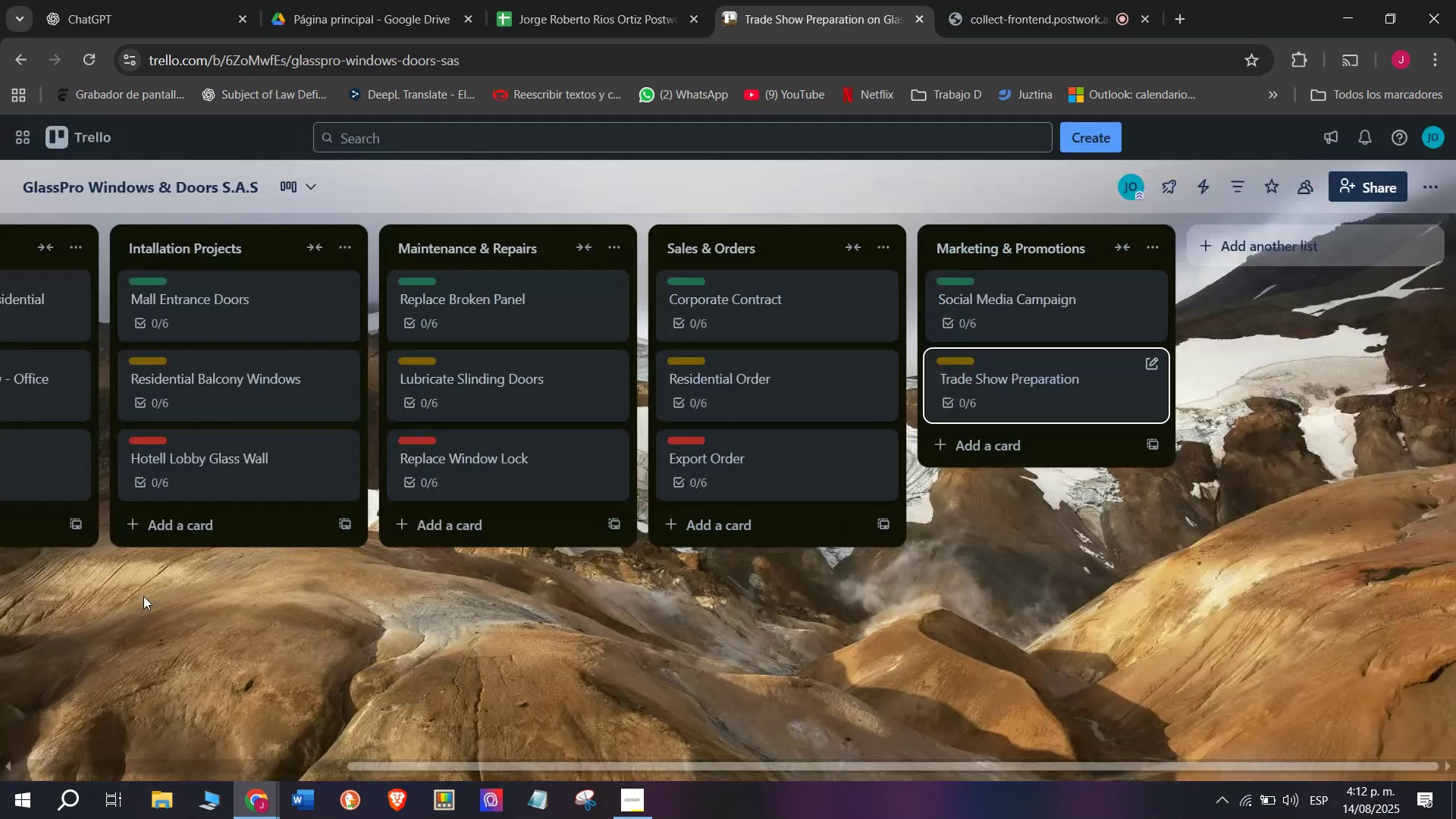 
triple_click([143, 596])
 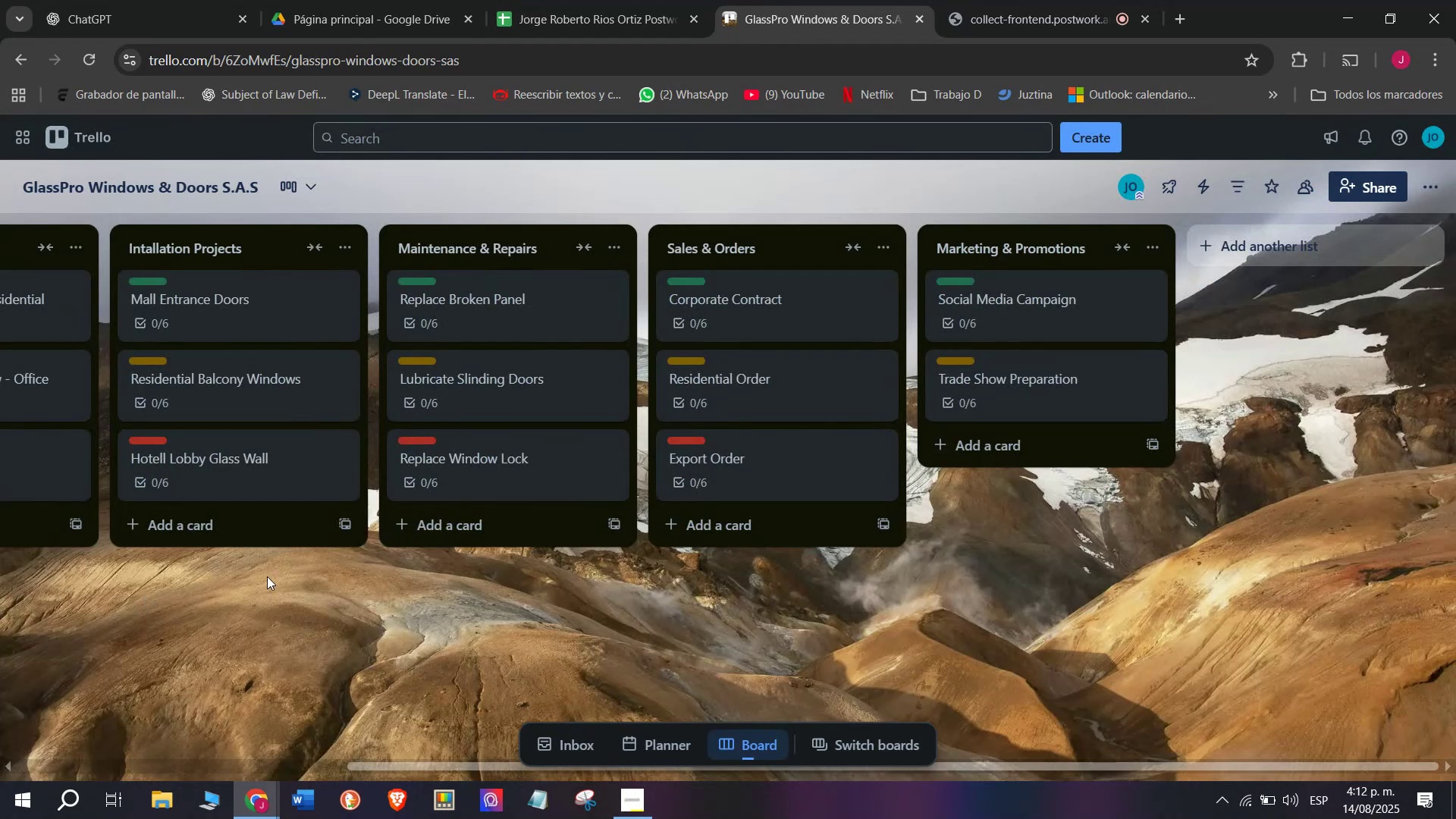 
mouse_move([621, 513])
 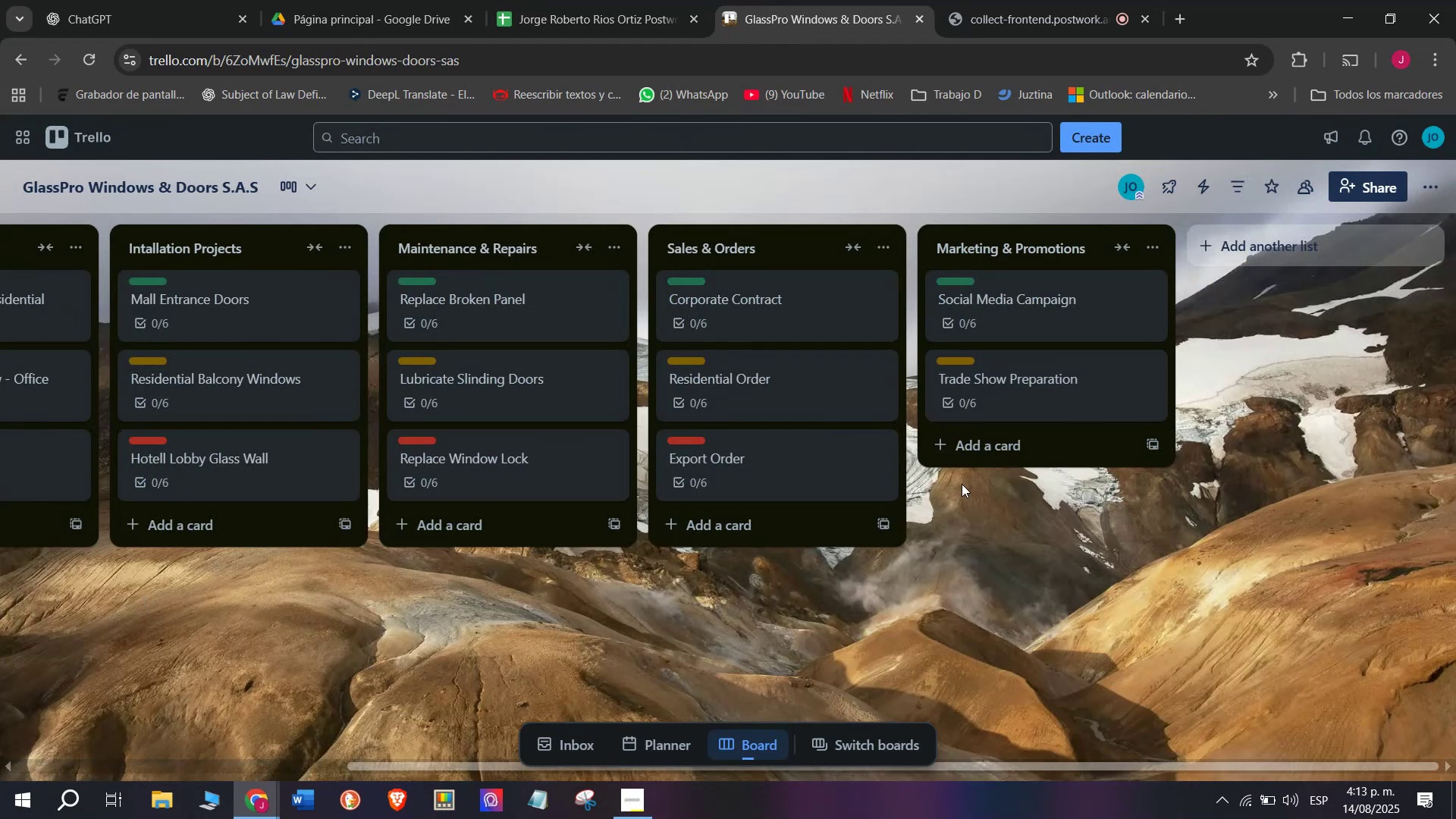 
left_click([995, 445])
 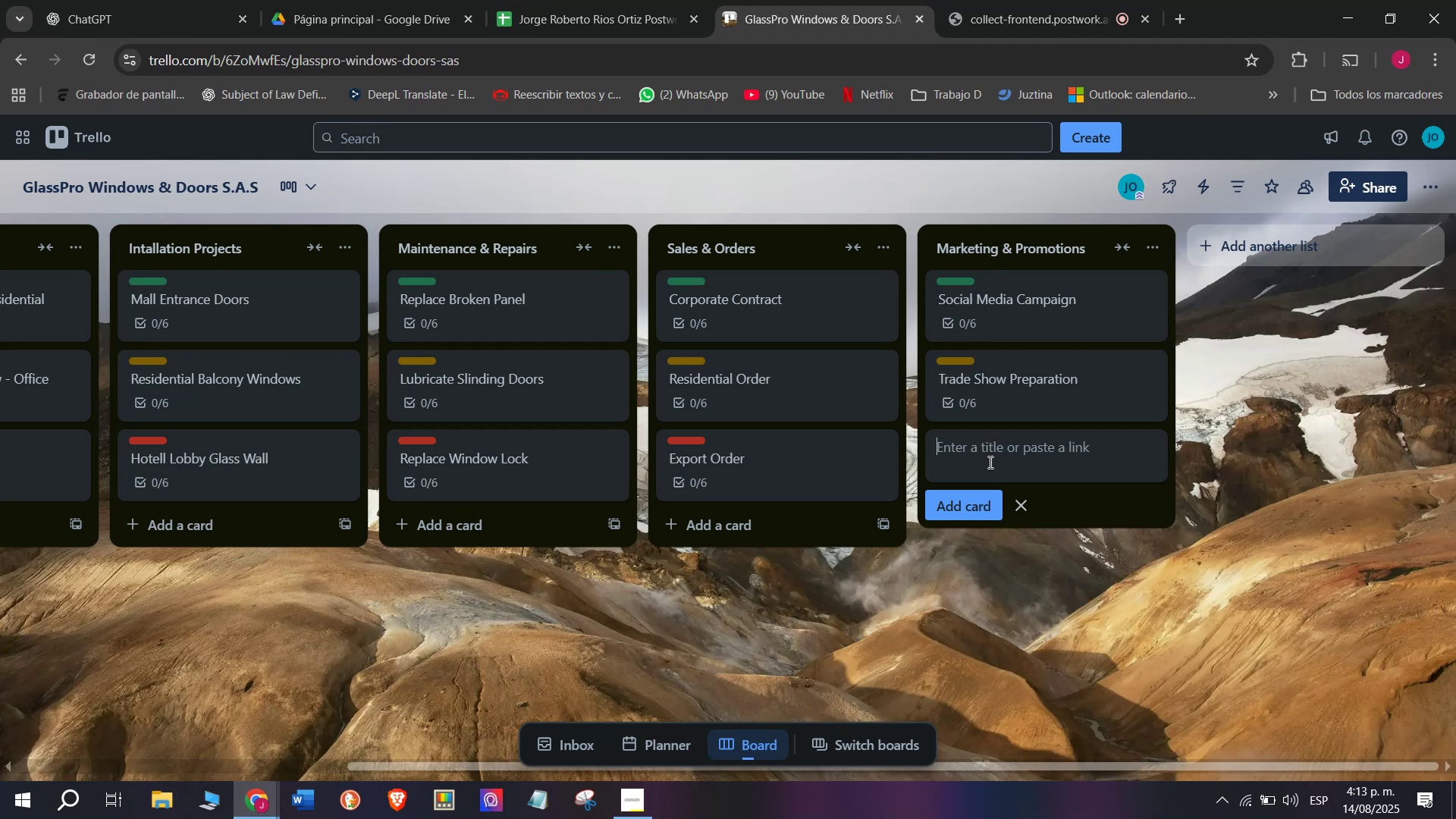 
wait(5.85)
 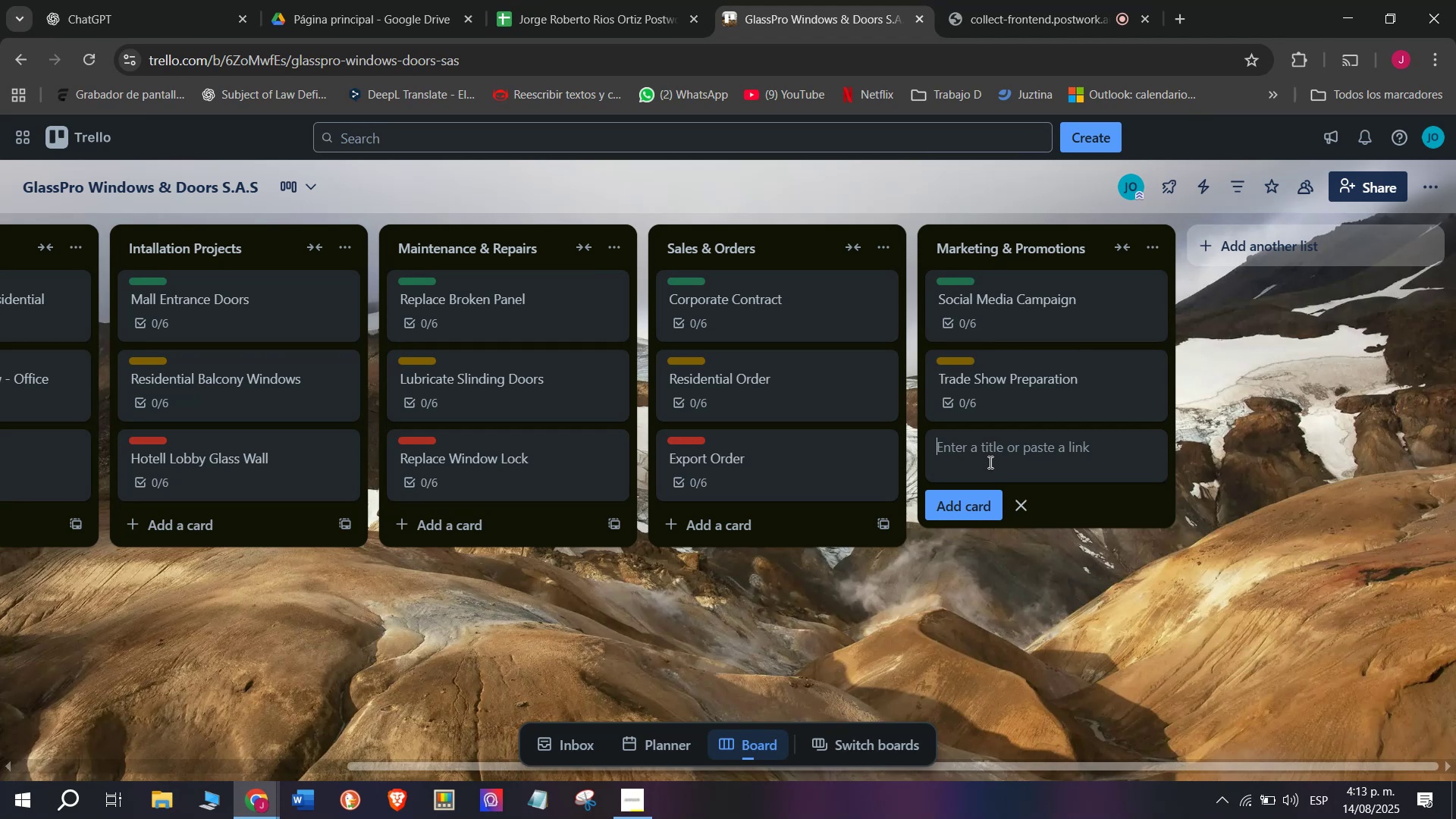 
type(Seasonal )
 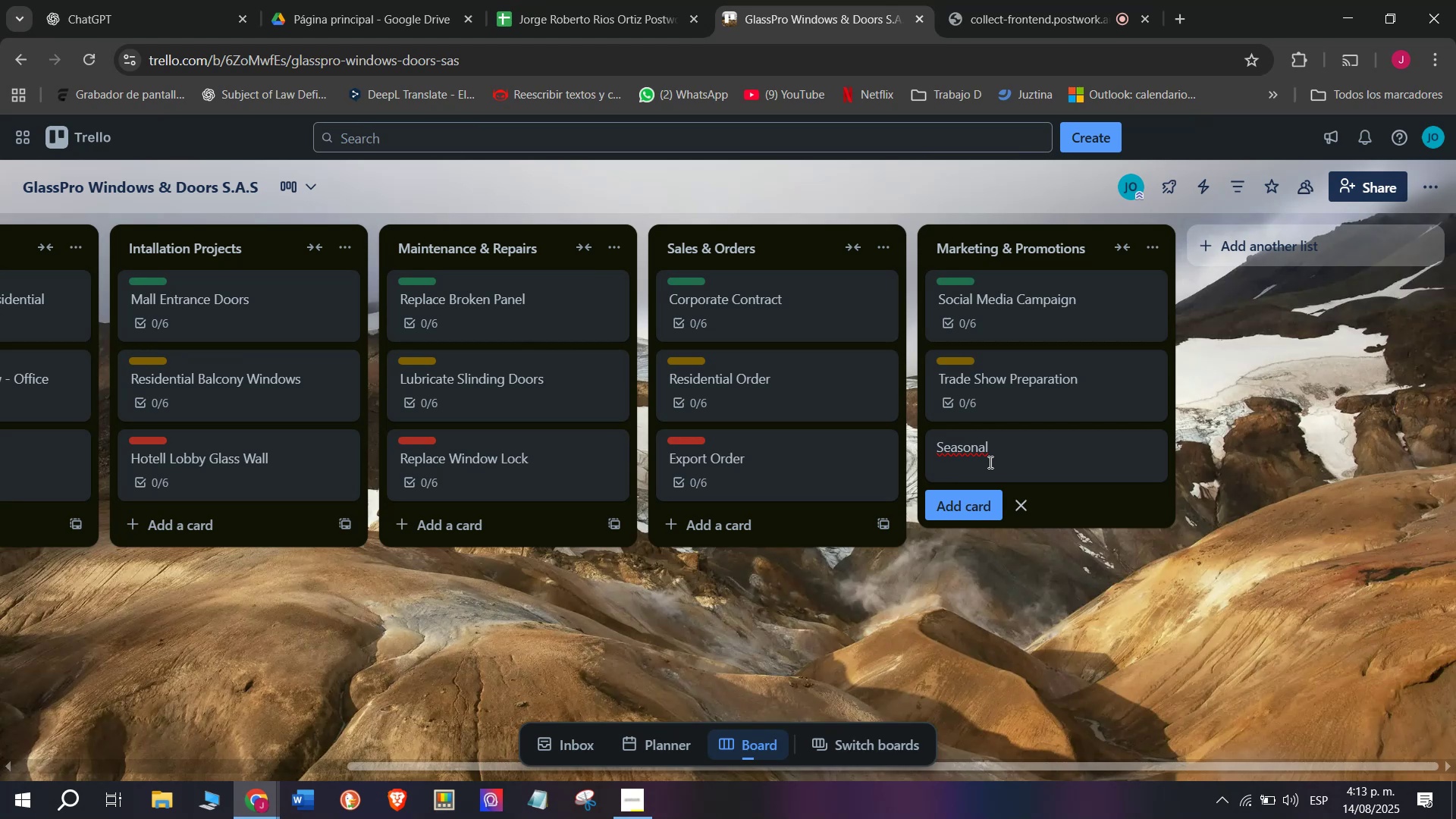 
wait(5.83)
 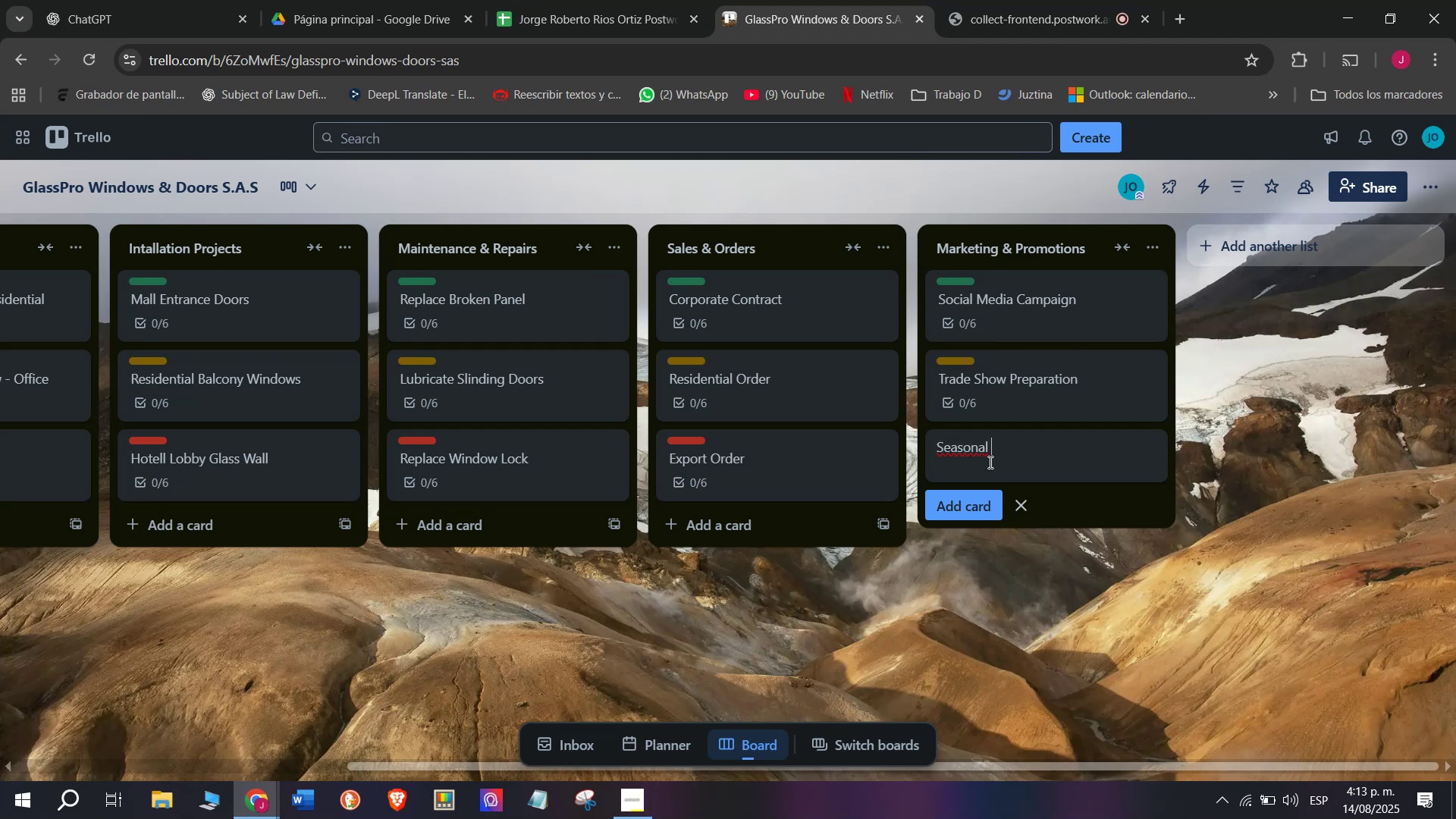 
type(S)
key(Backspace)
type( Discount)
 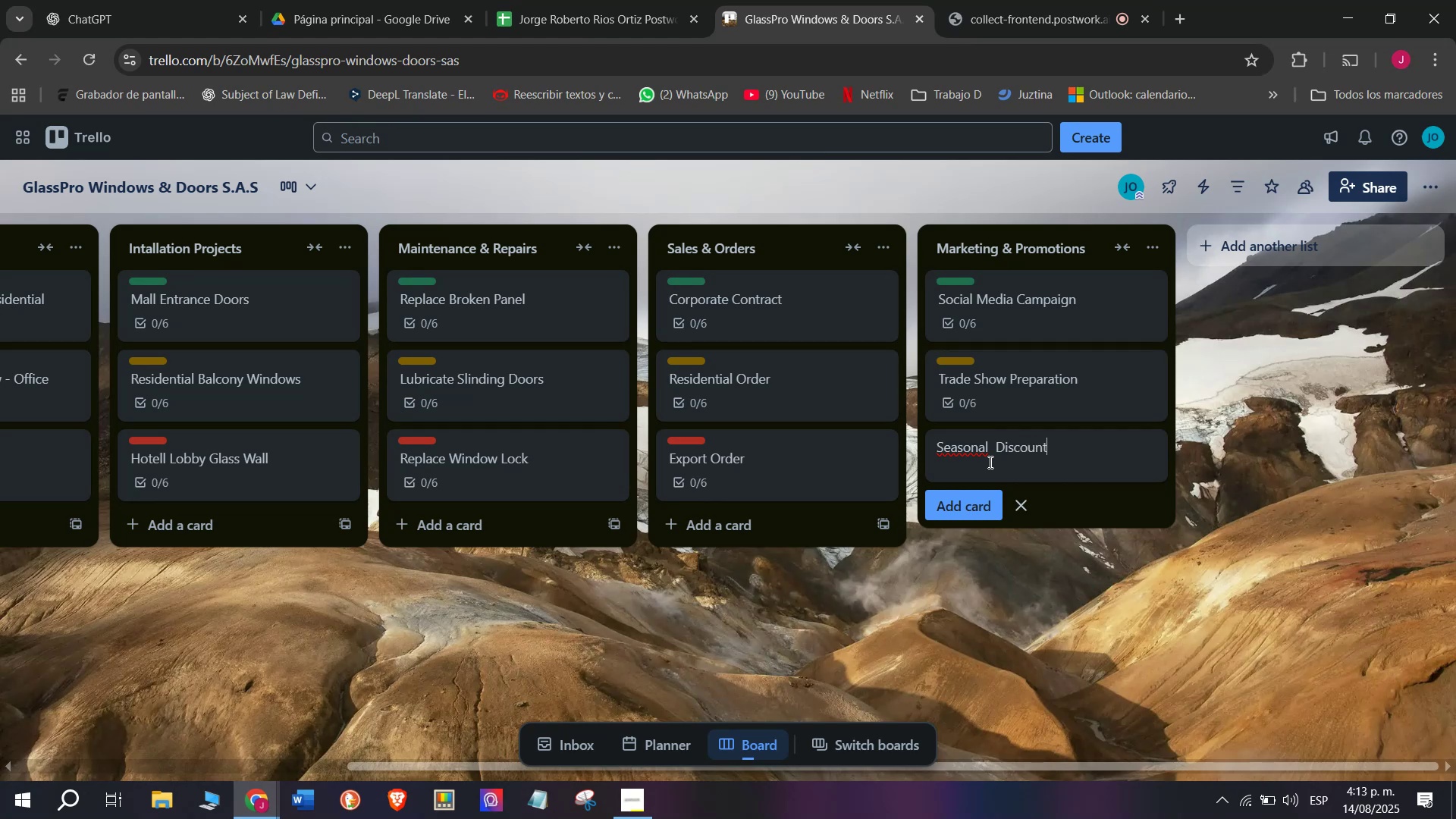 
wait(5.9)
 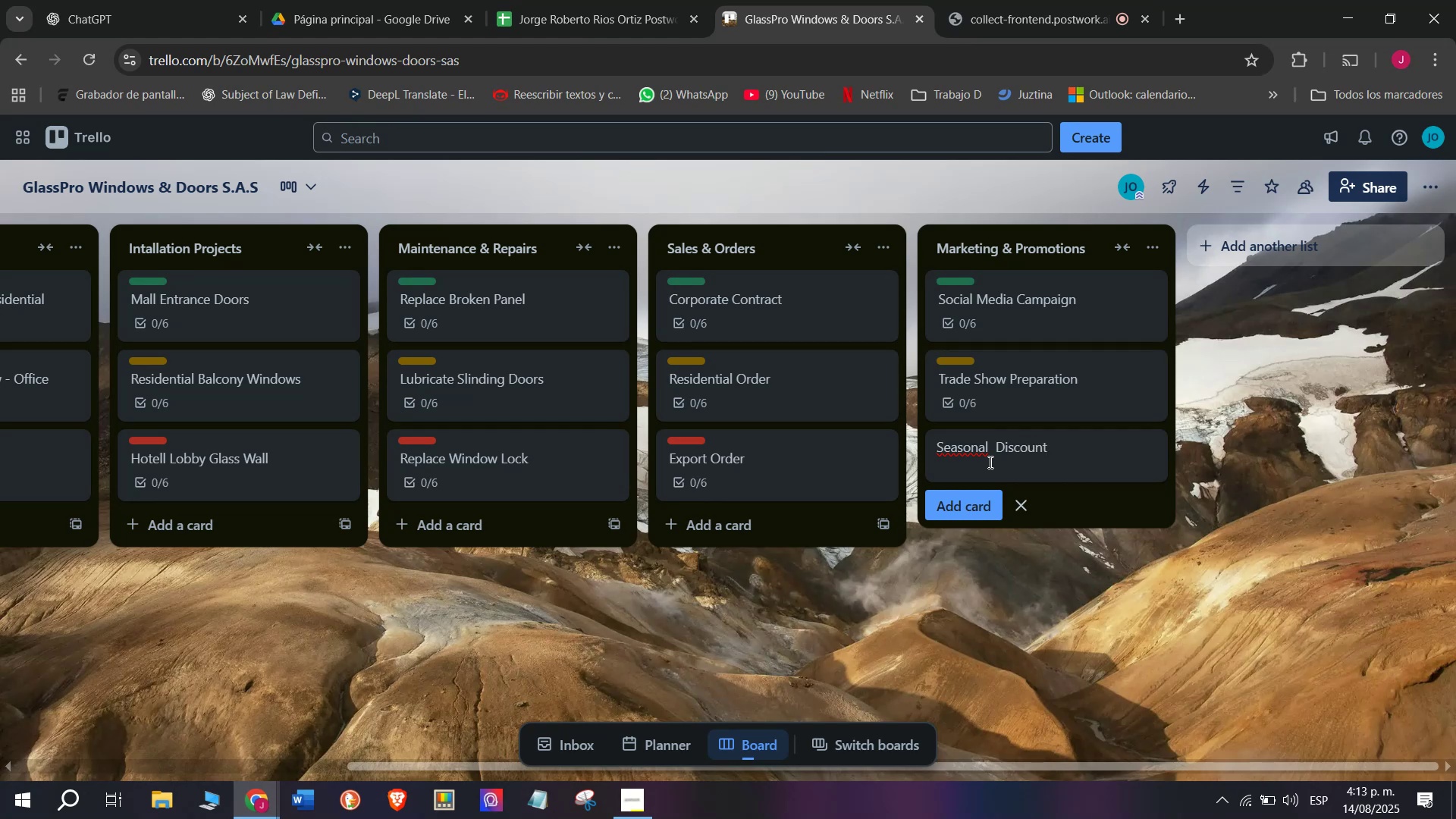 
key(Enter)
 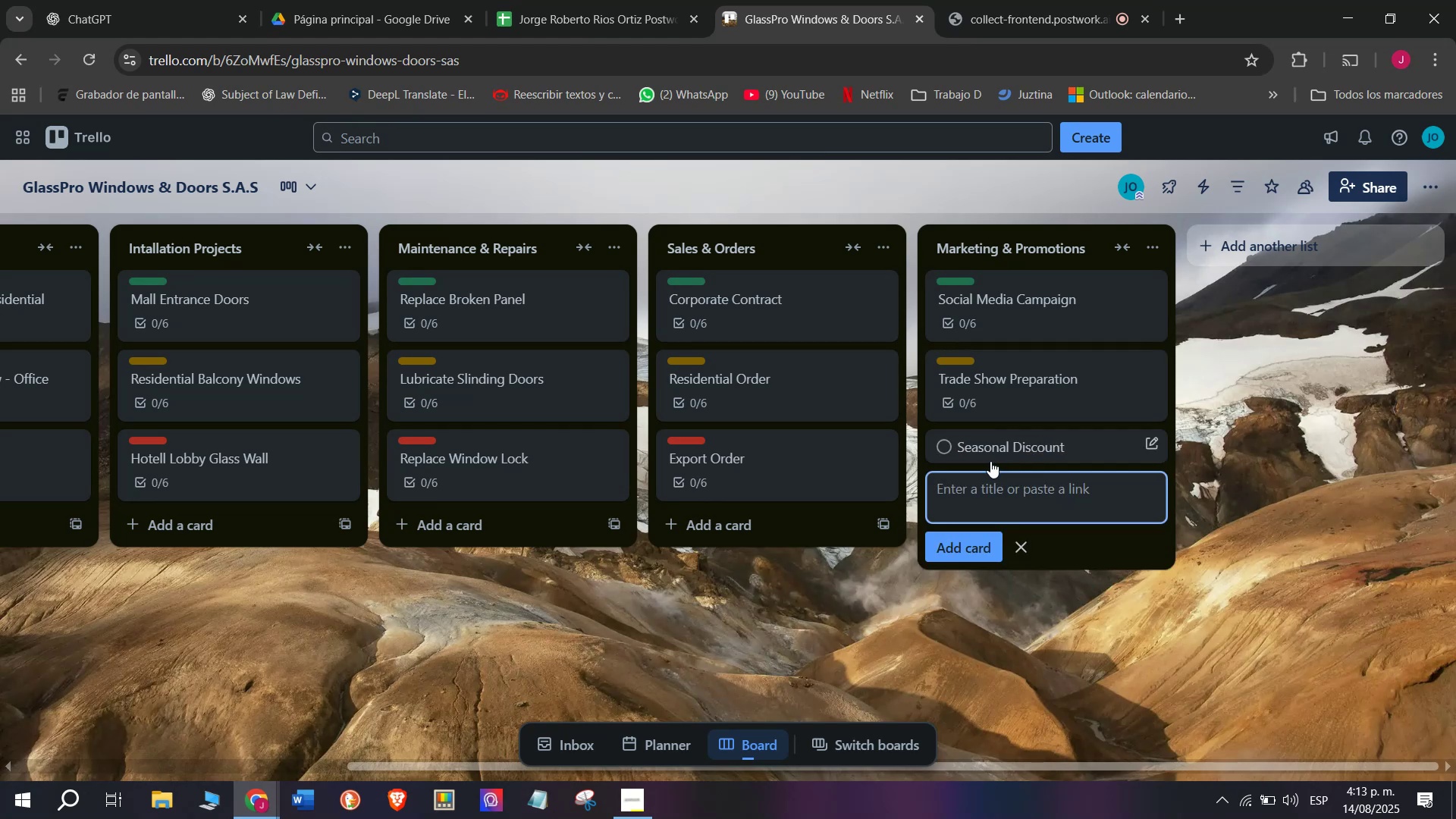 
left_click([1000, 453])
 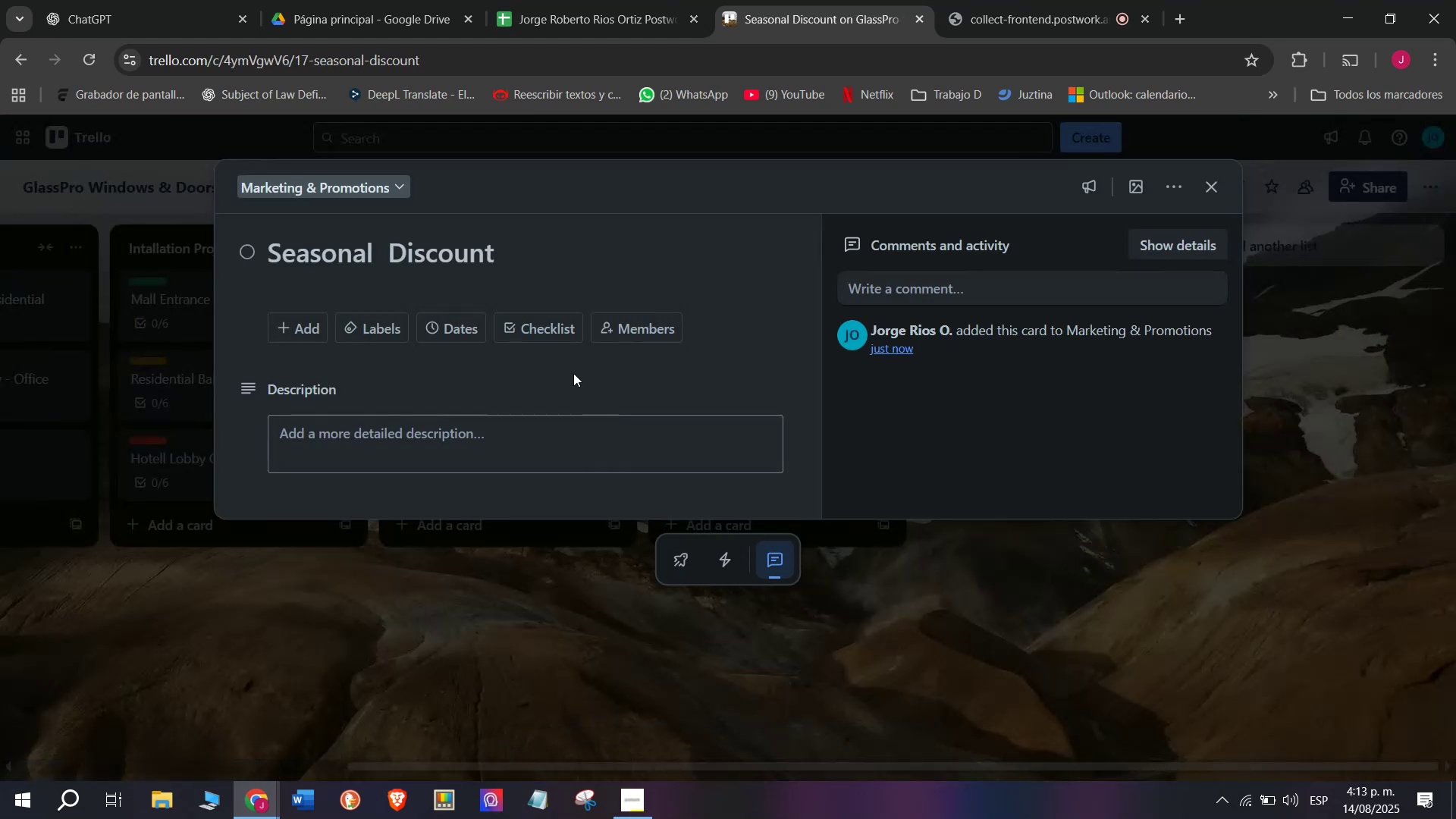 
left_click([542, 333])
 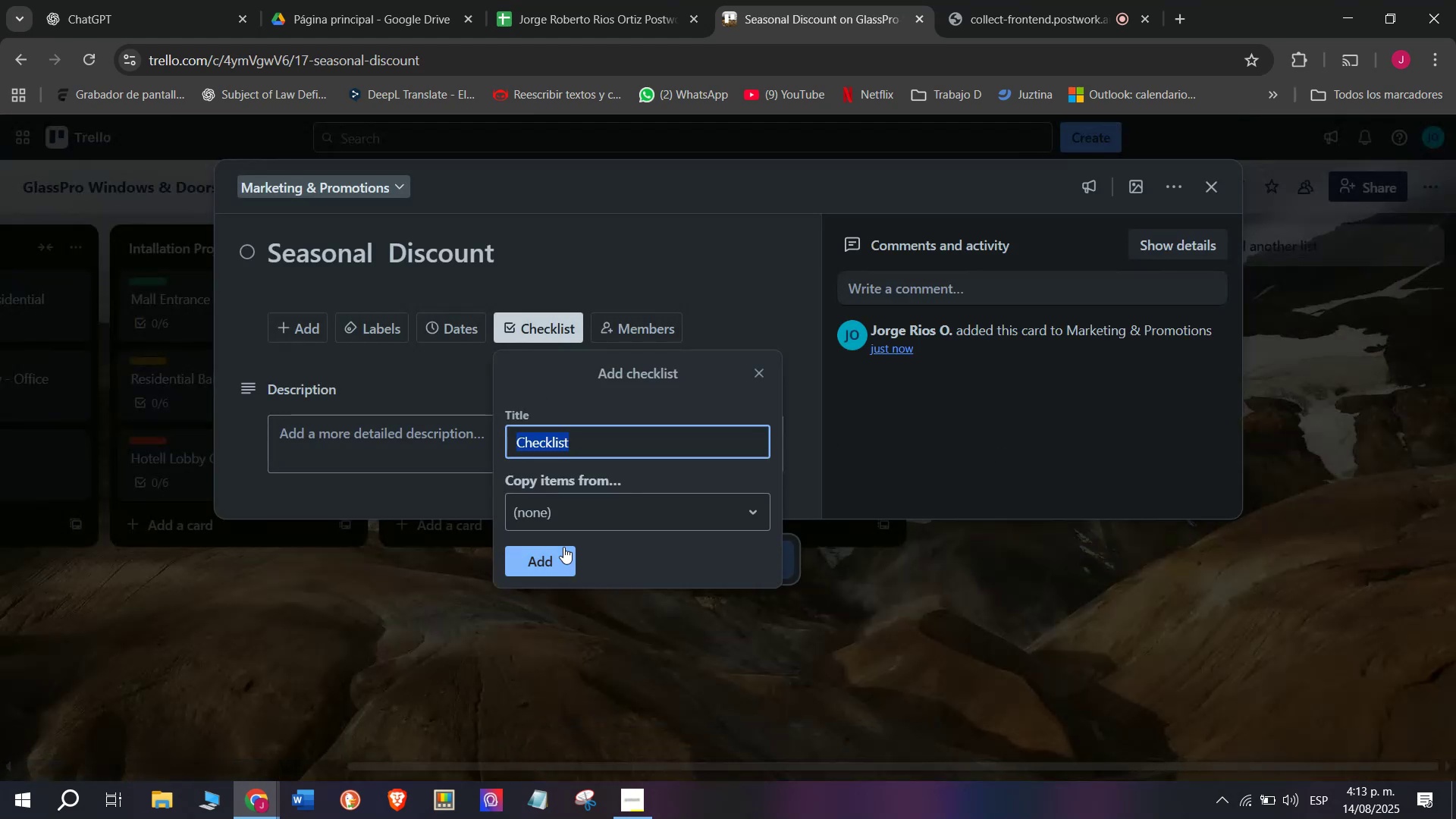 
left_click([548, 561])
 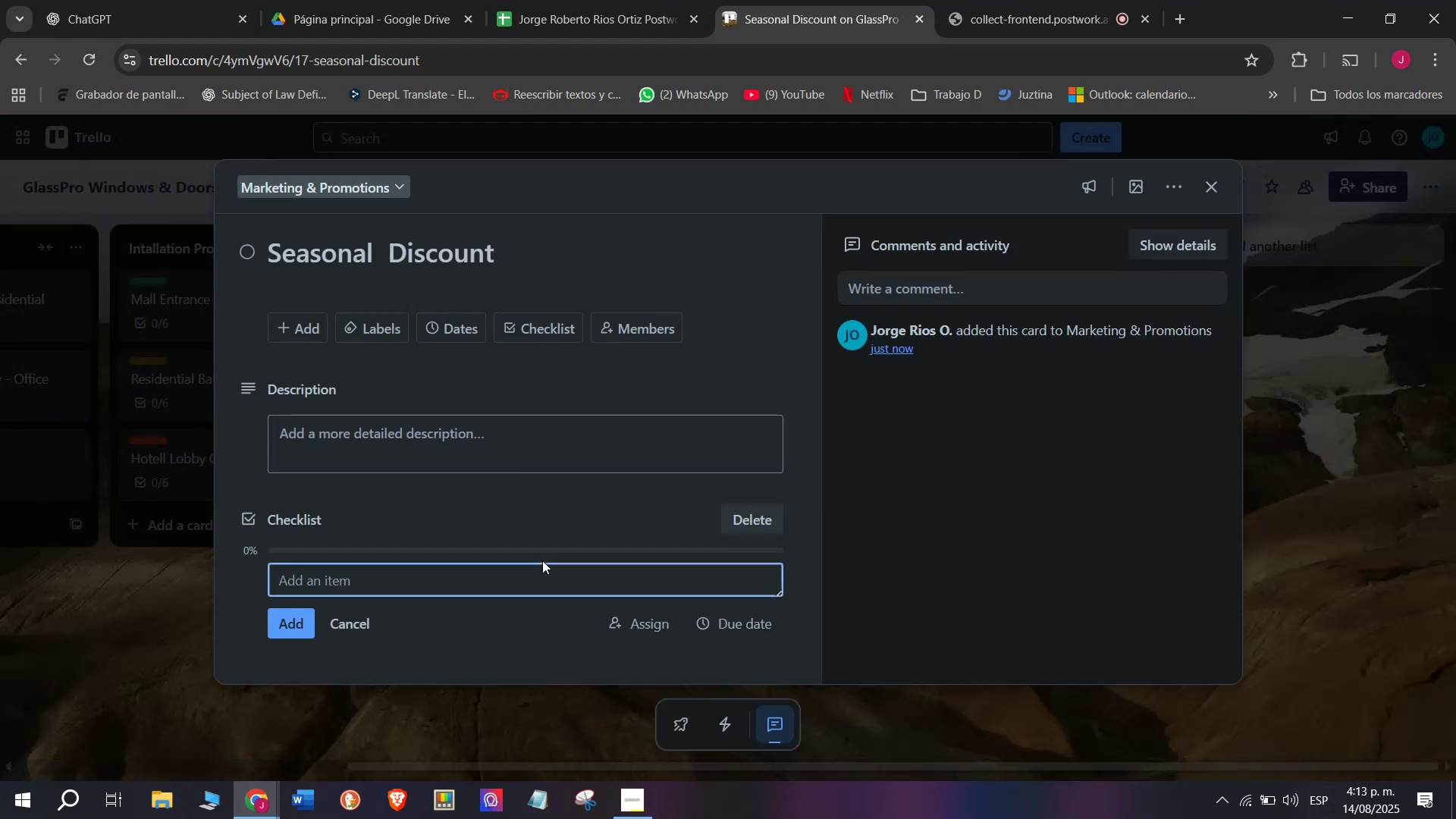 
type(Define )
 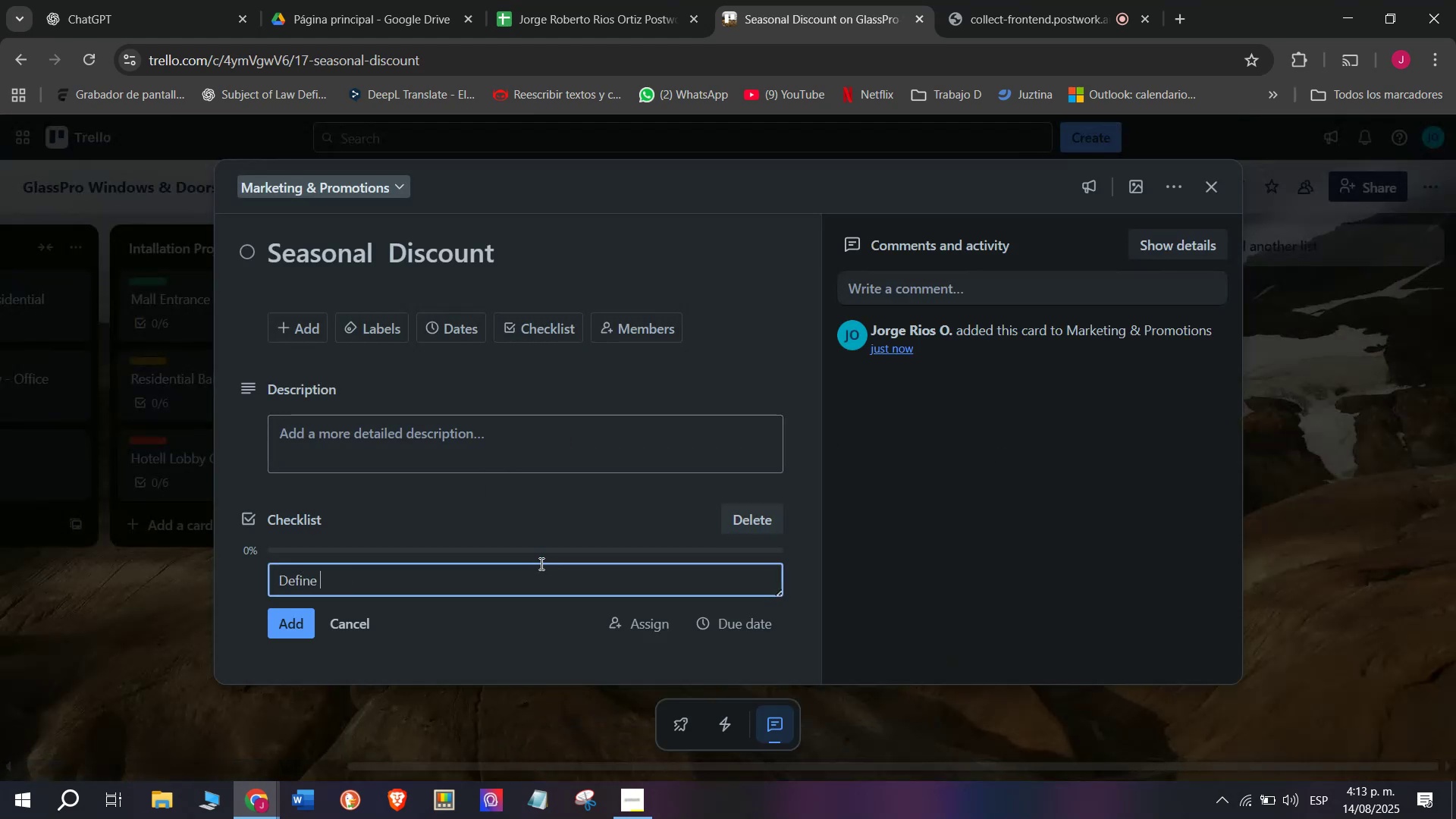 
type(products)
 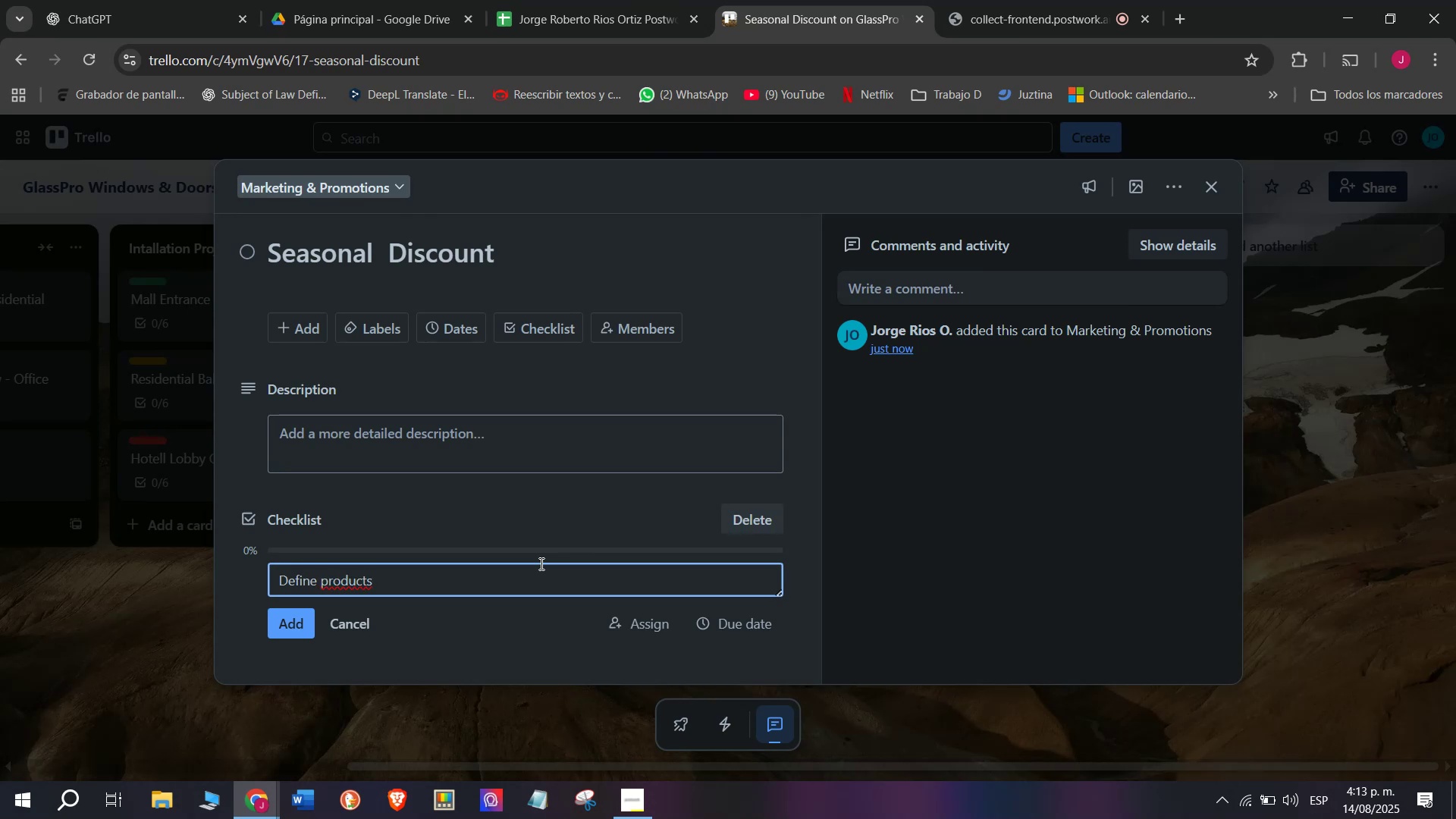 
key(Space)
 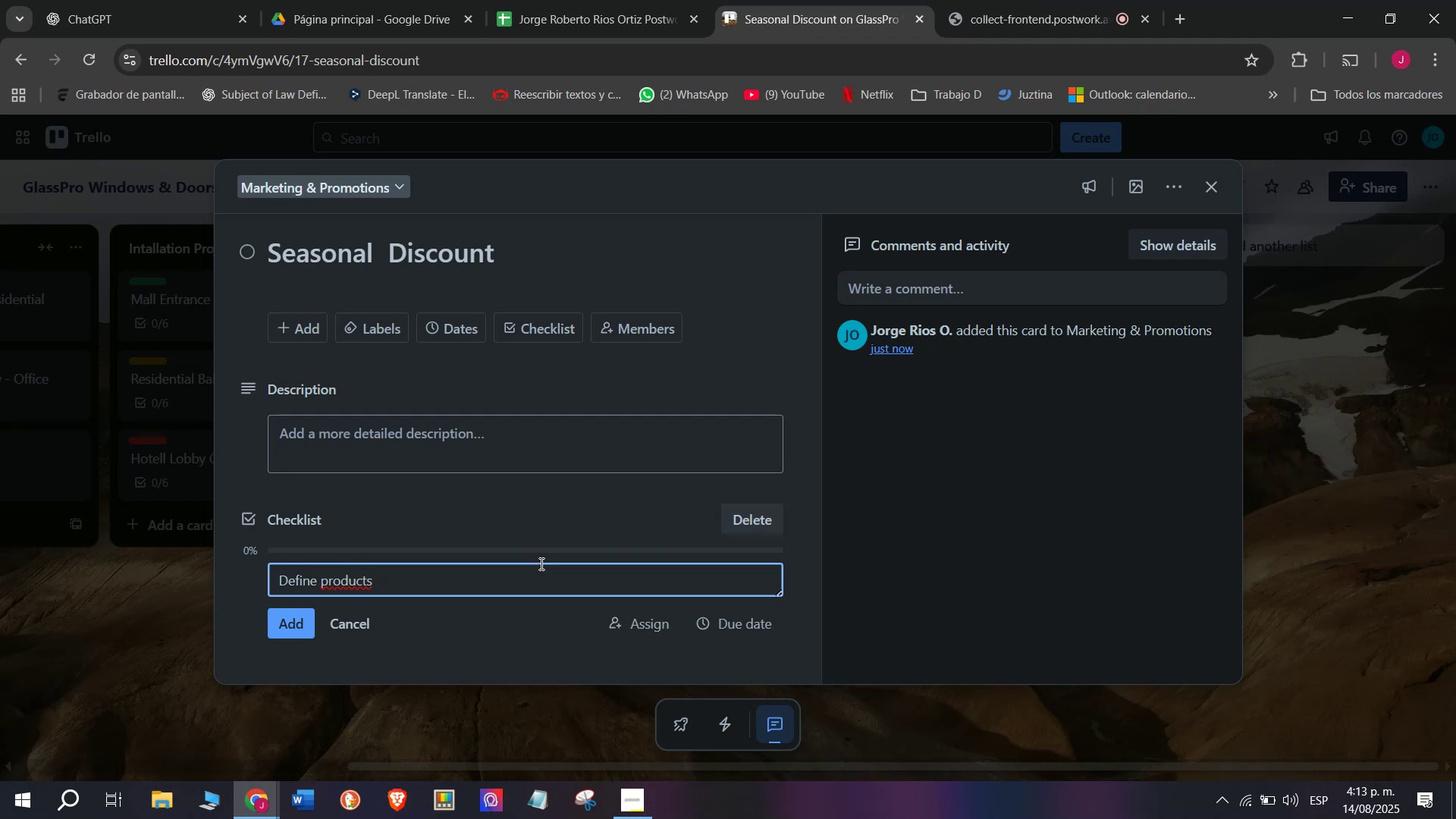 
wait(5.18)
 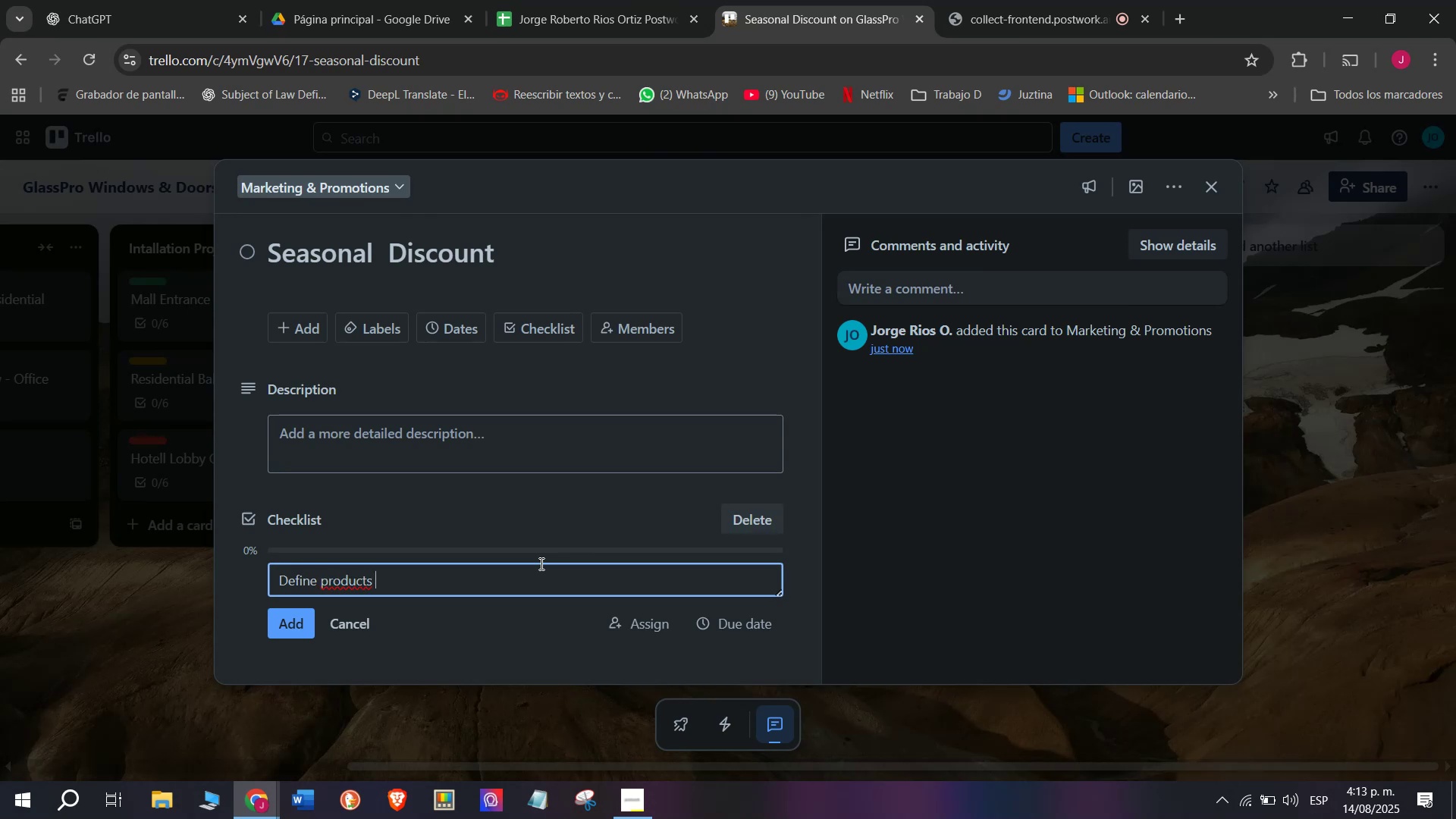 
type(on sale)
 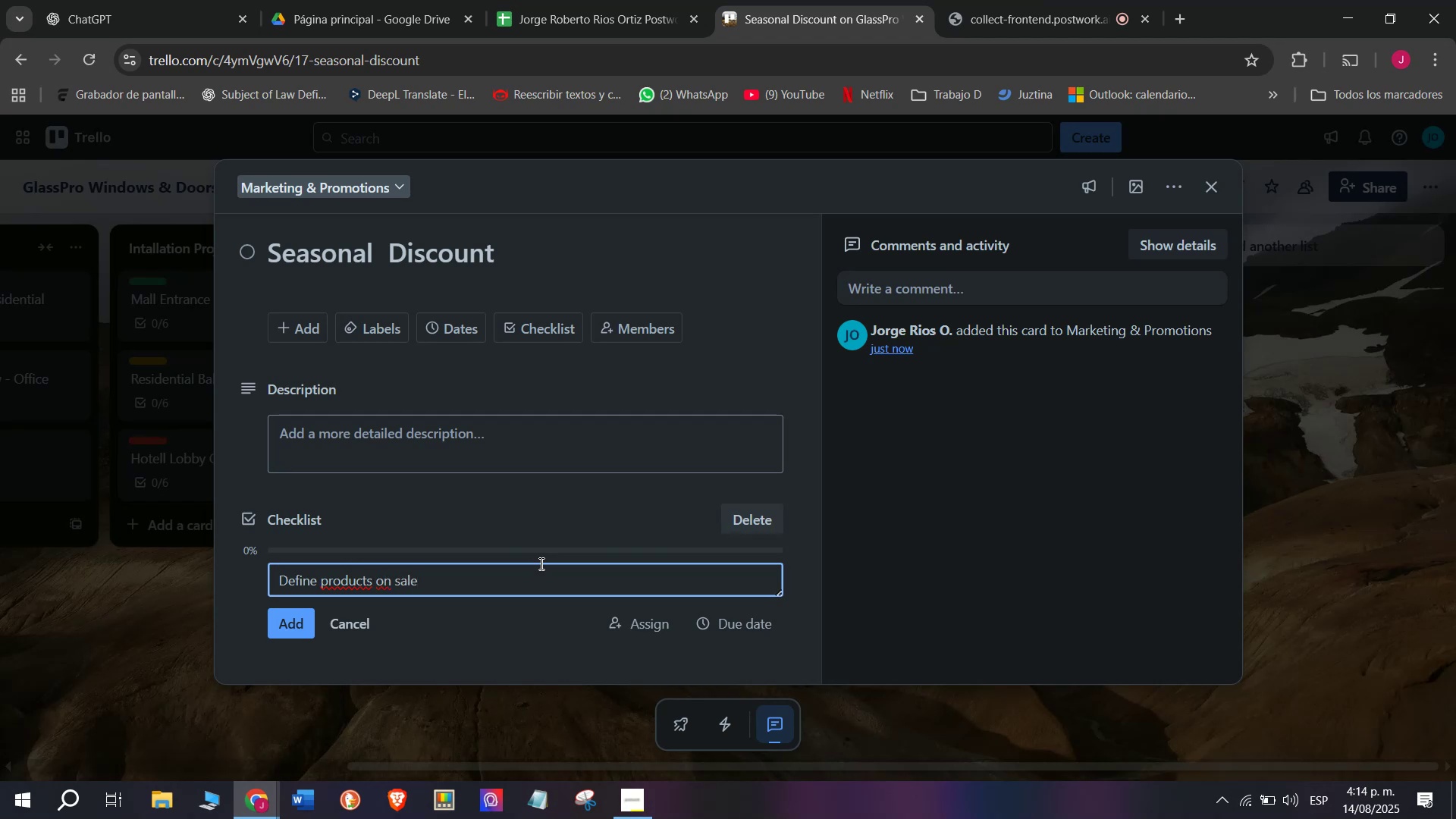 
key(Enter)
 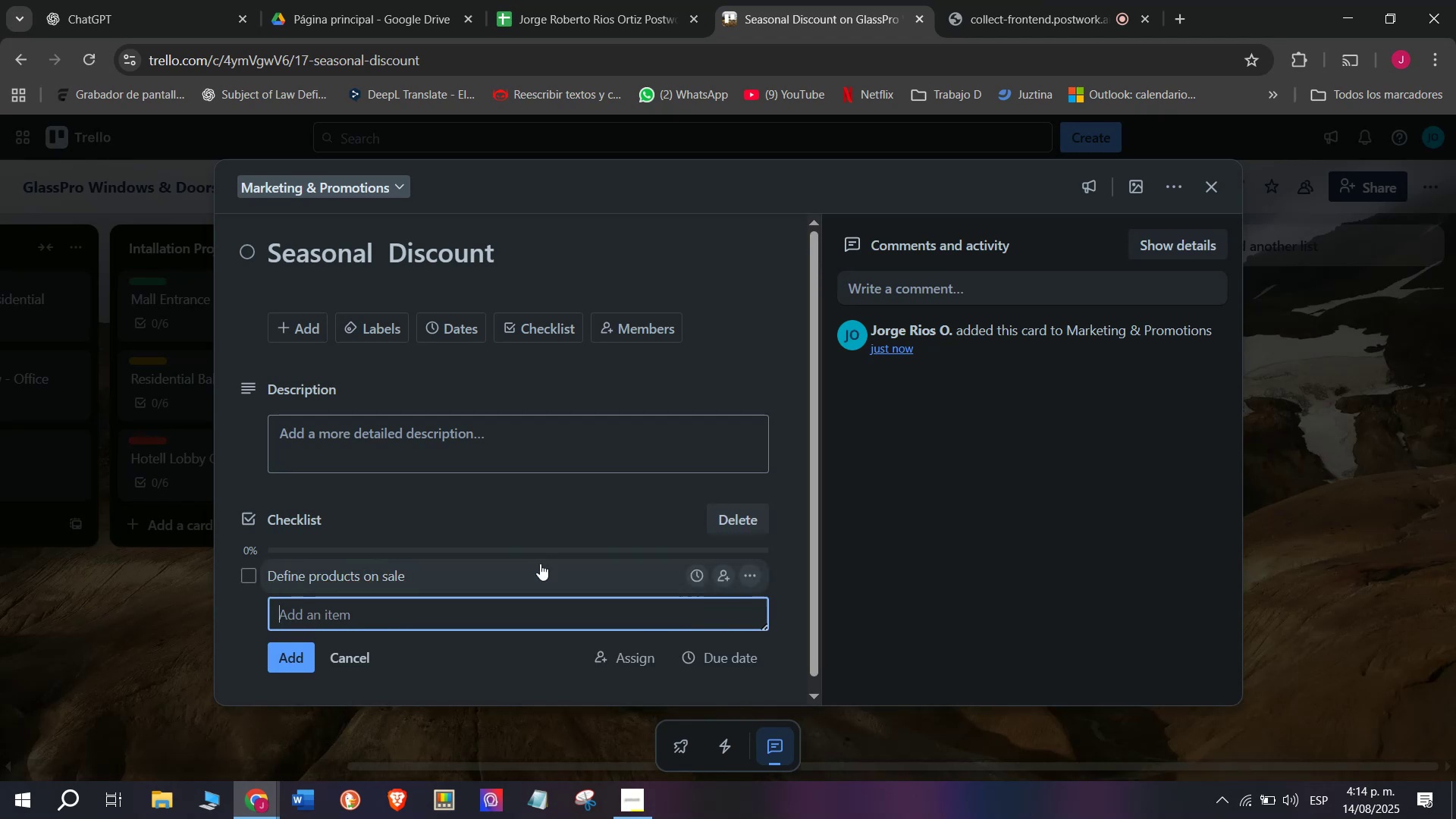 
wait(5.93)
 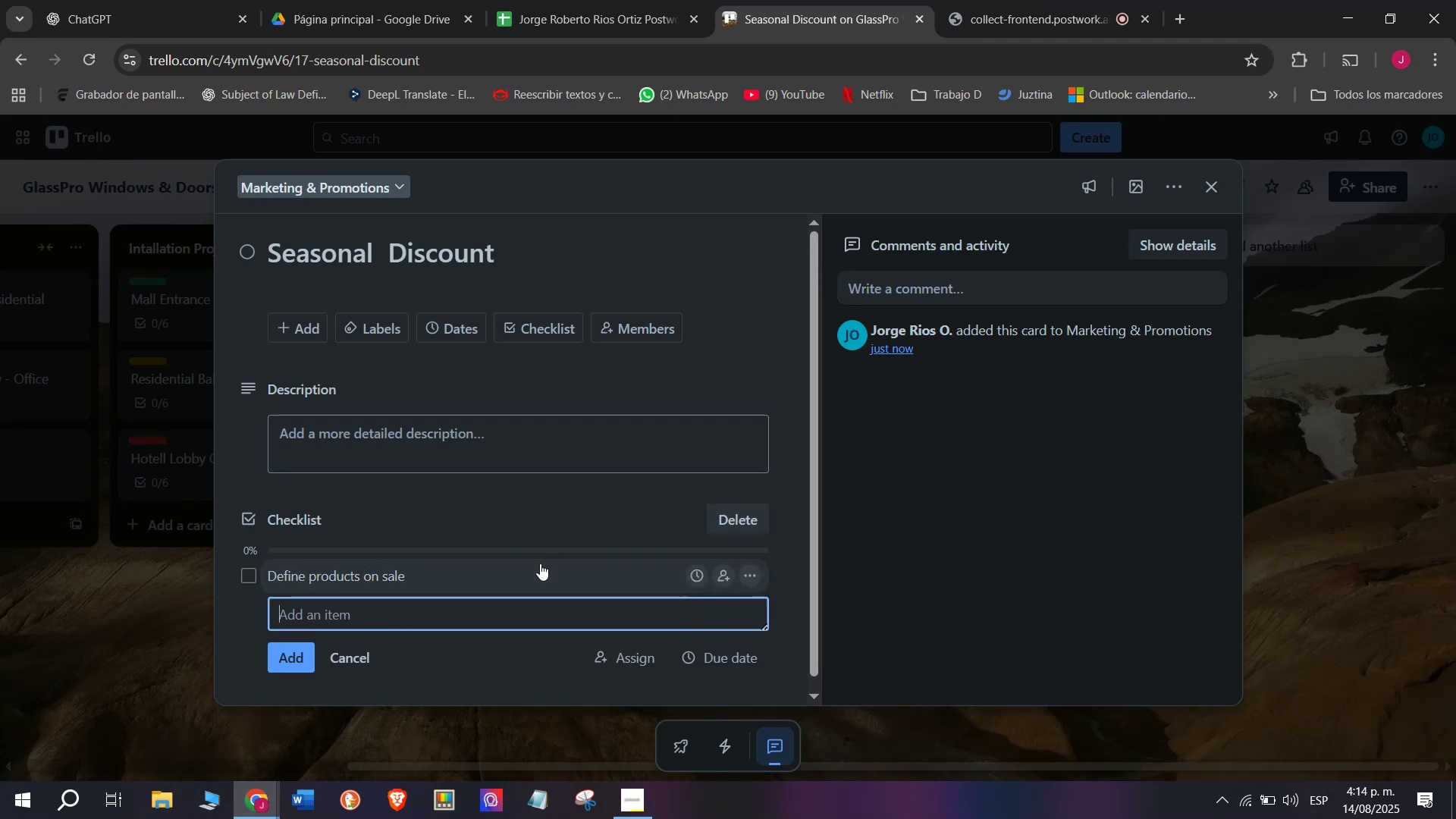 
type(Update )
 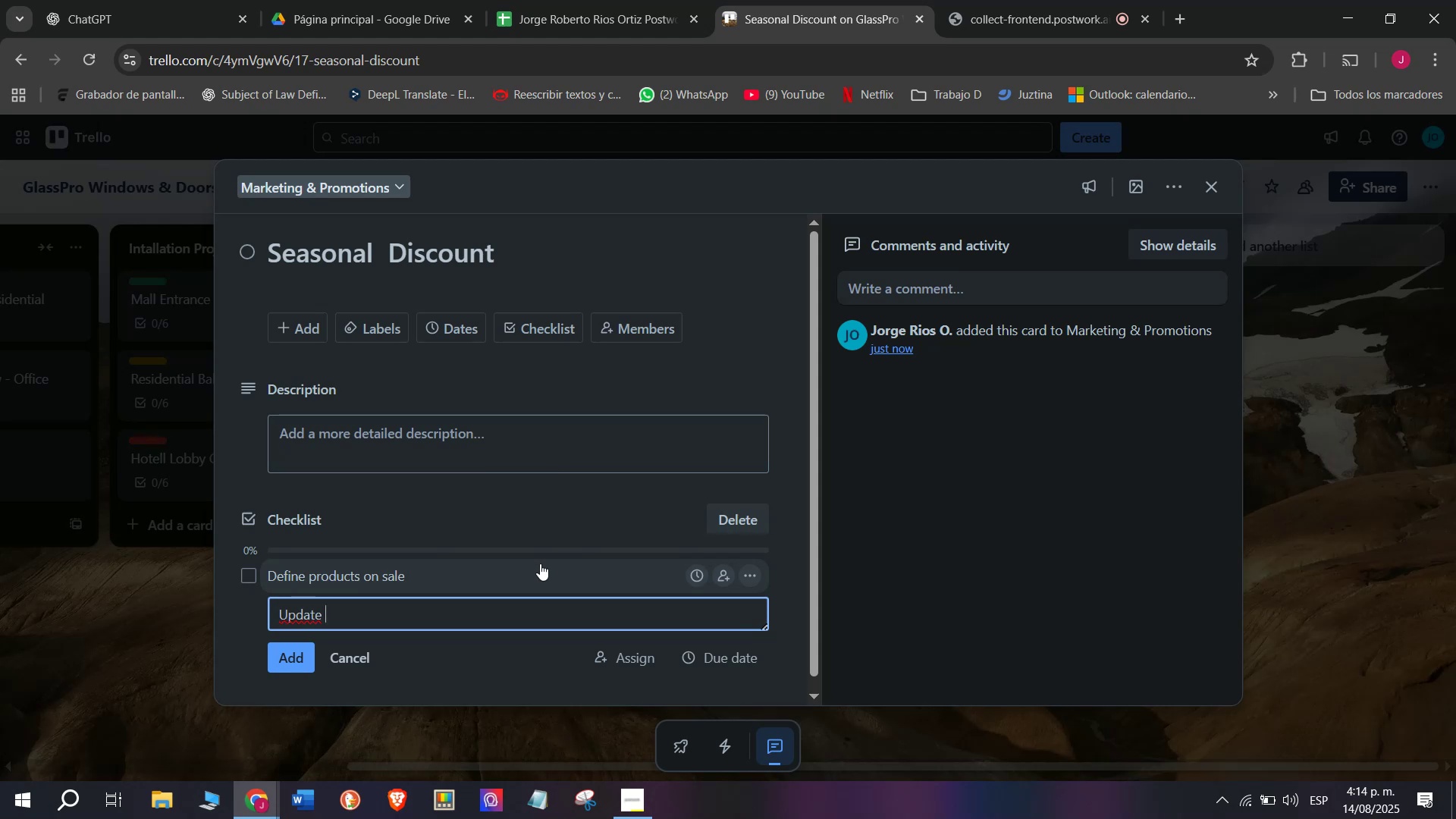 
type(price list )
key(Backspace)
type(s)
 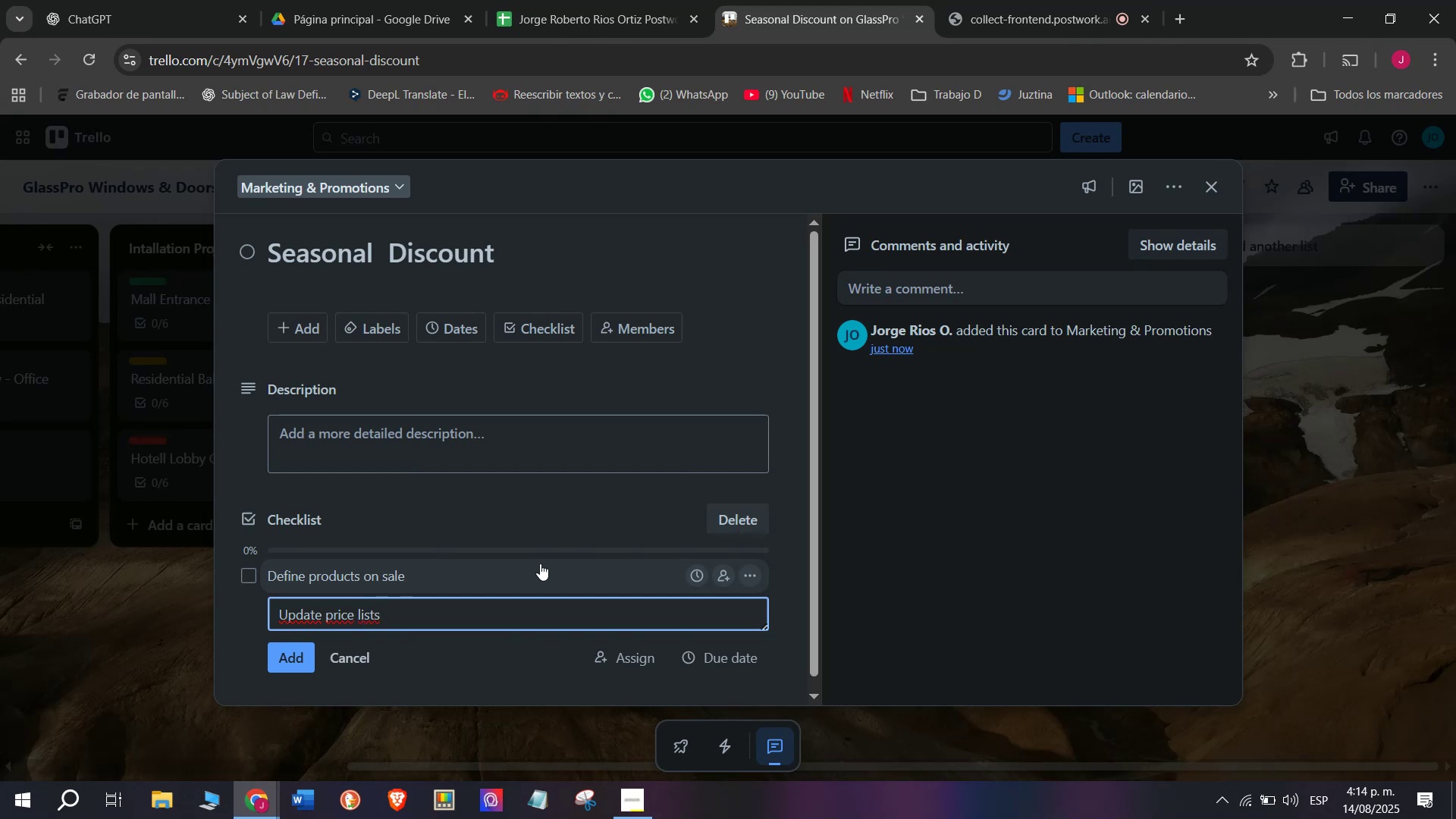 
key(Enter)
 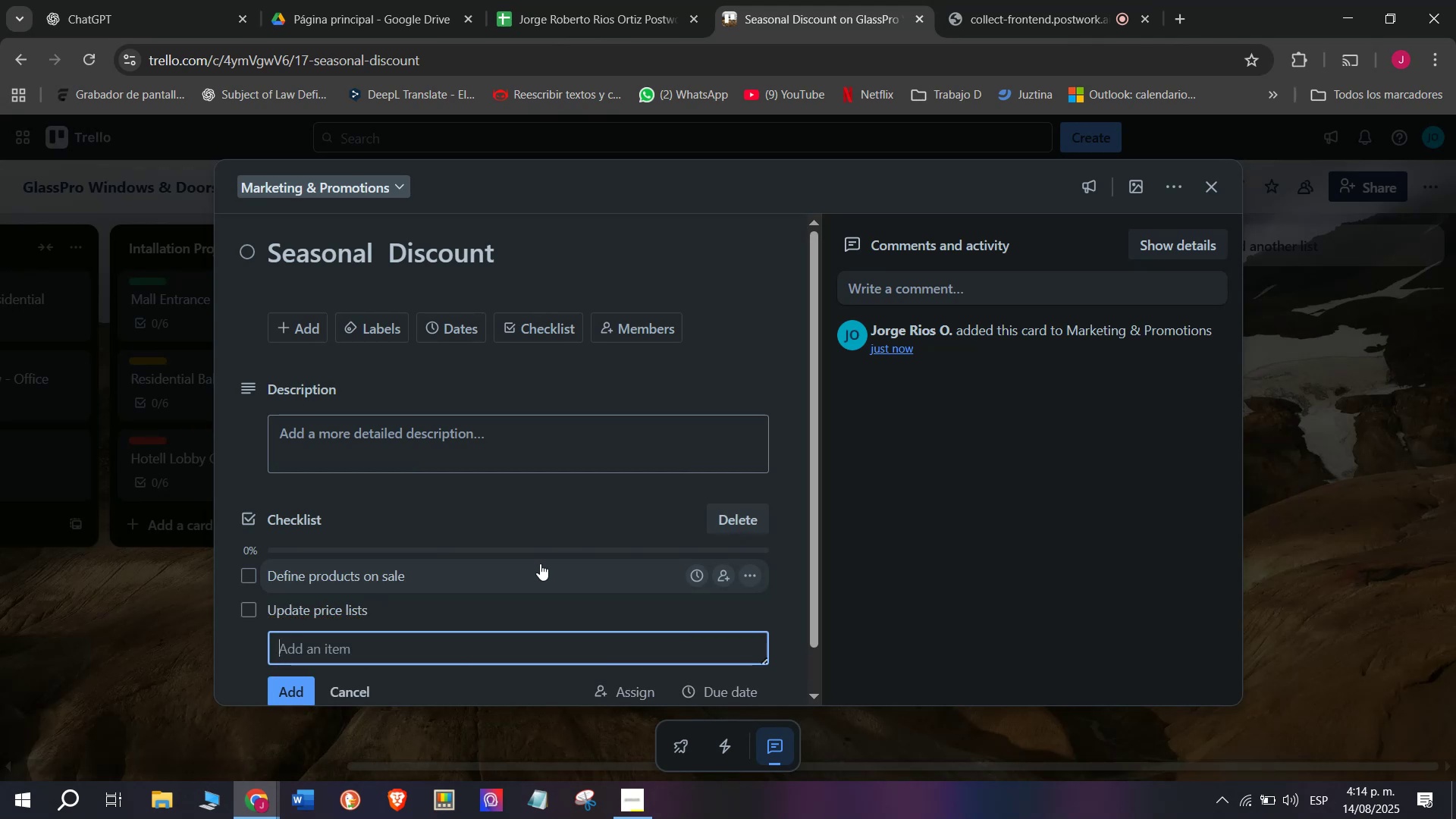 
type(Announce on )
 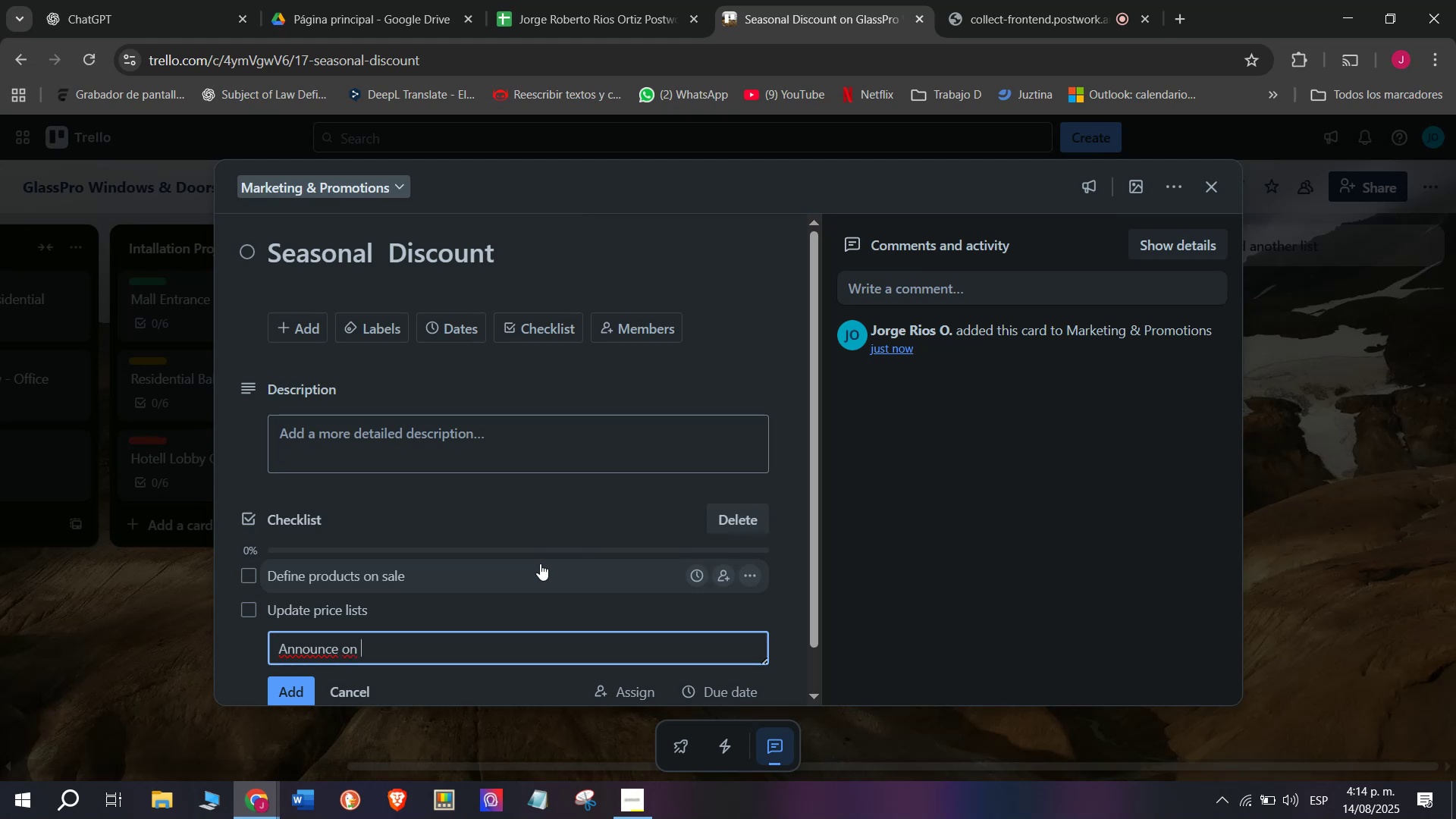 
type(website)
 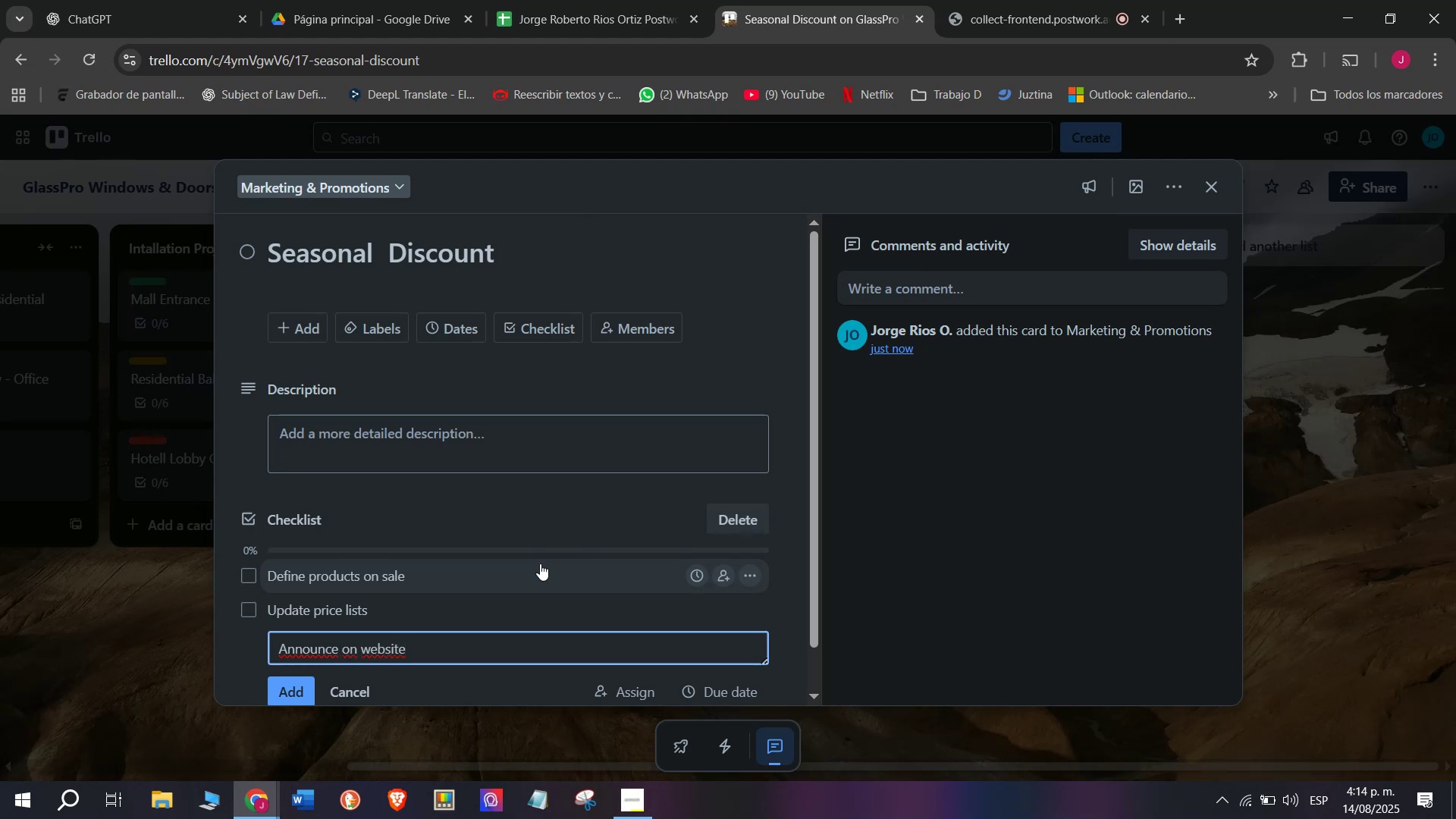 
wait(5.53)
 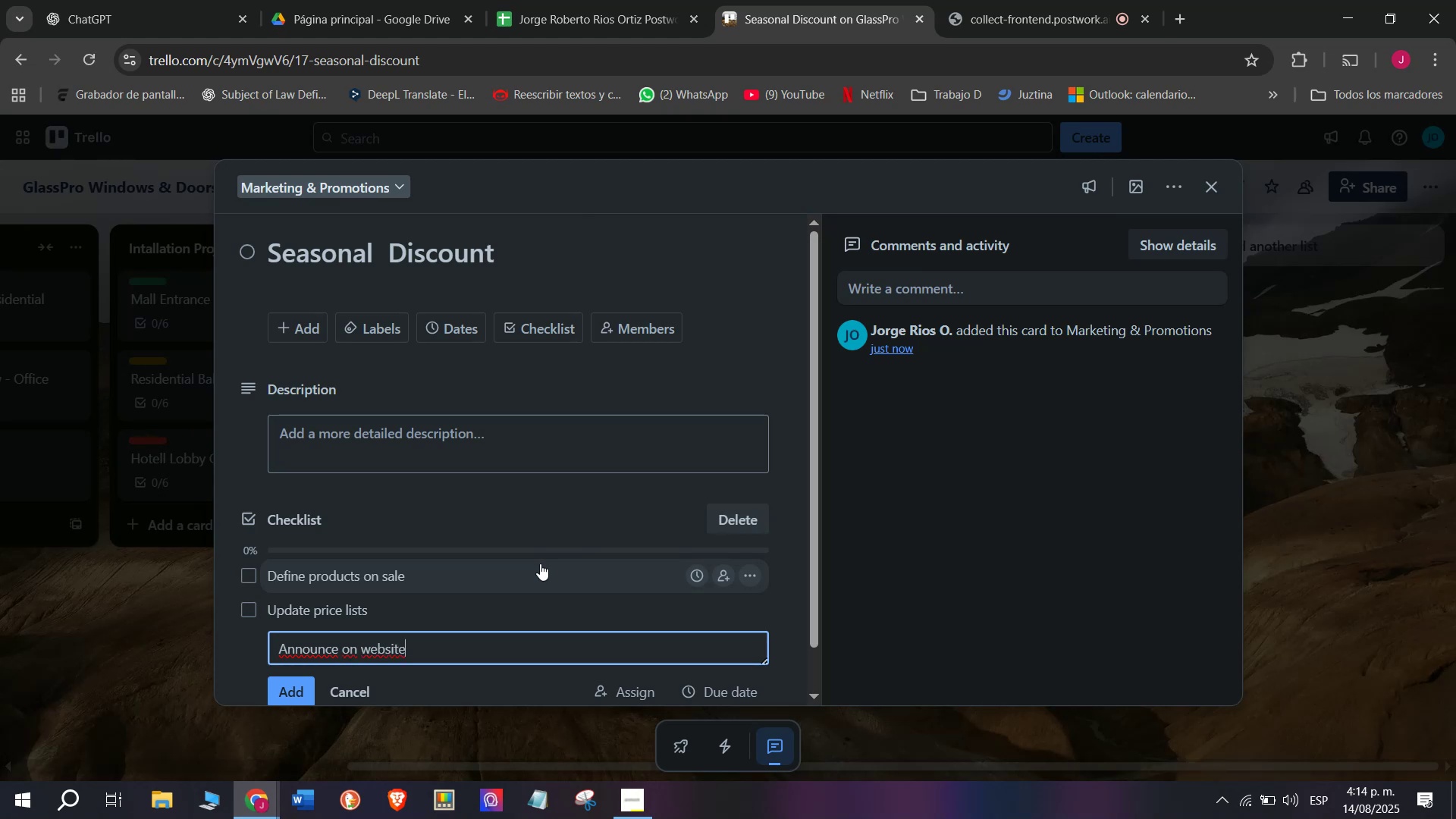 
key(Enter)
 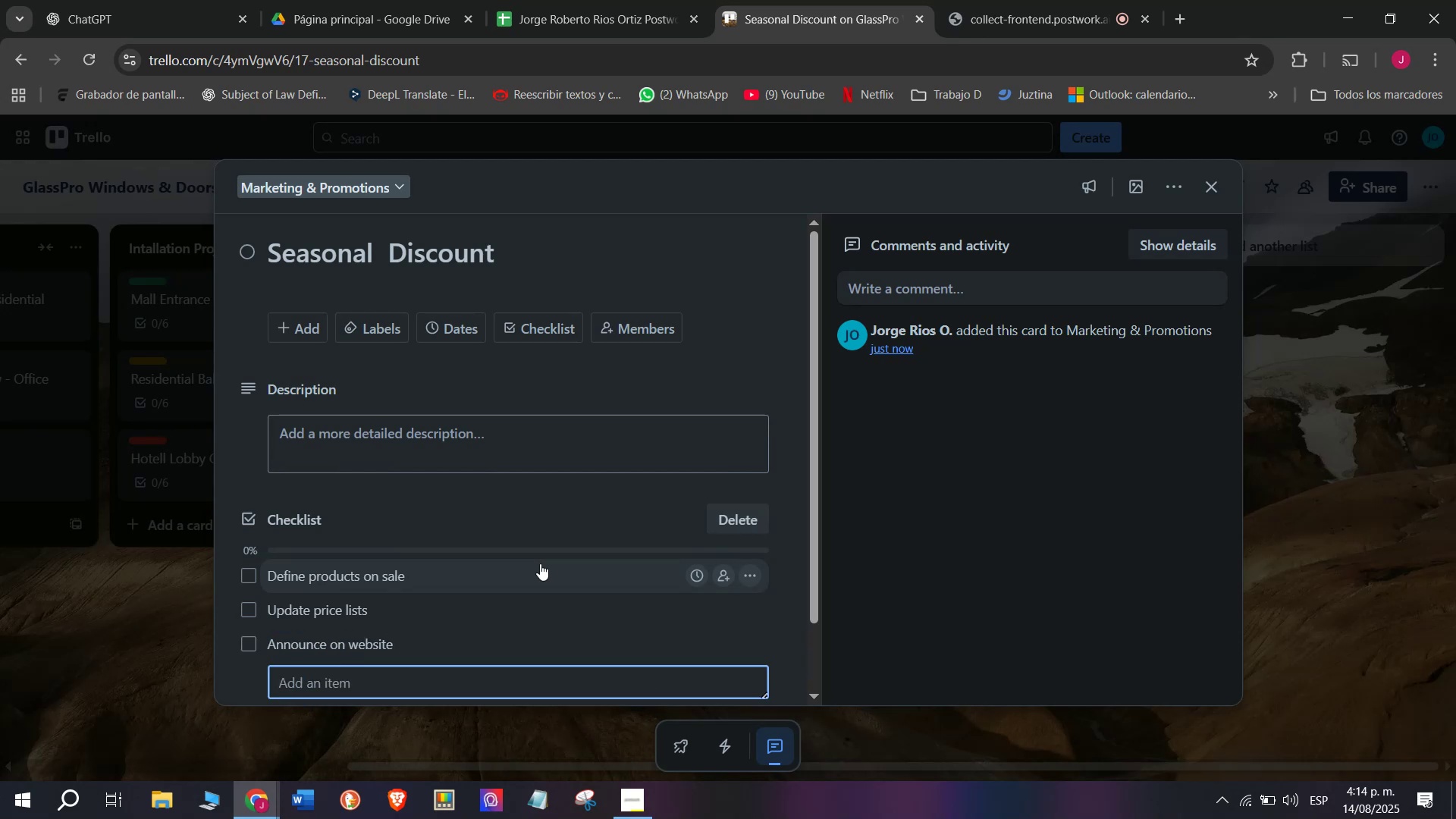 
type(Send email to client)
 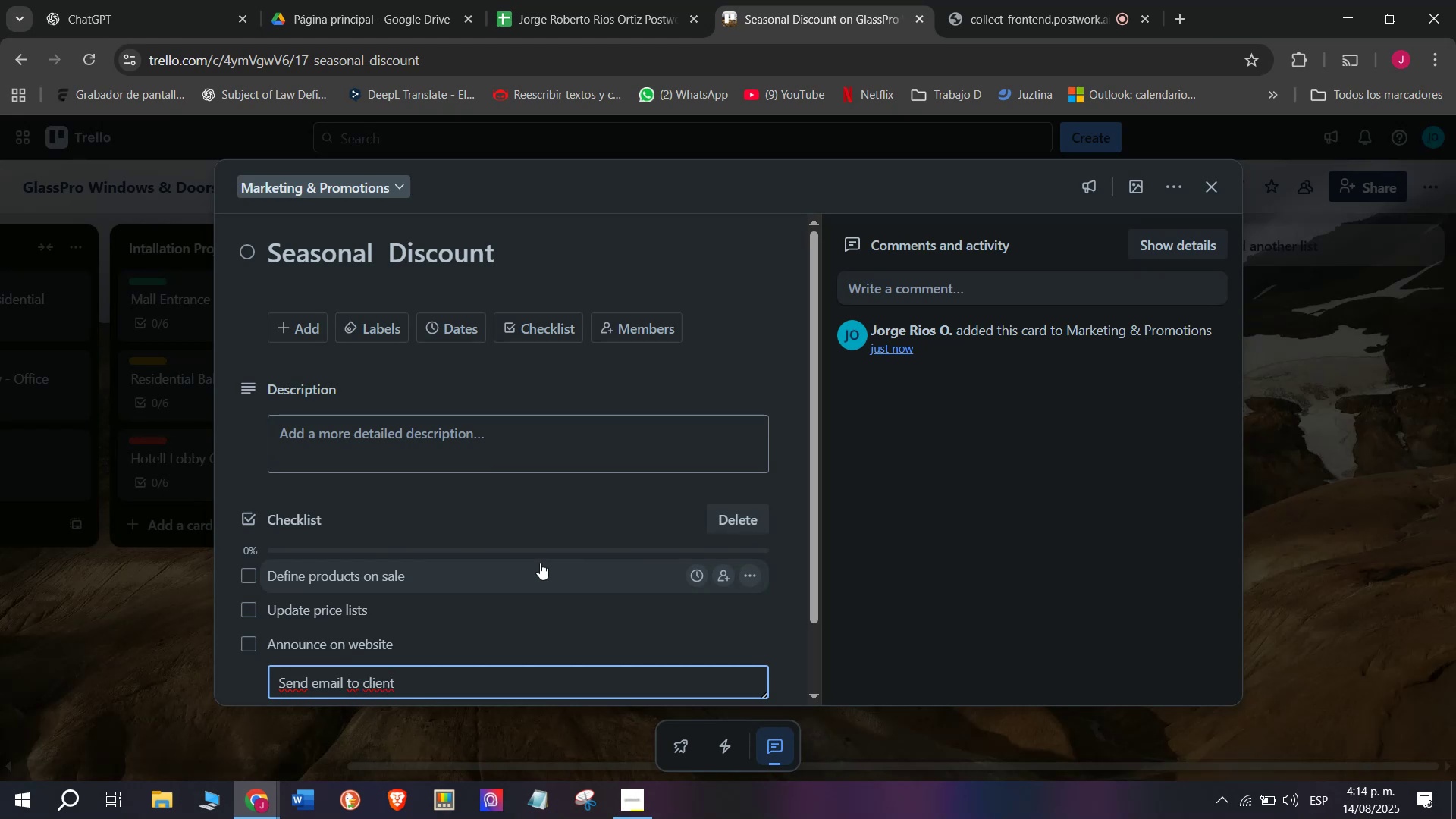 
key(Enter)
 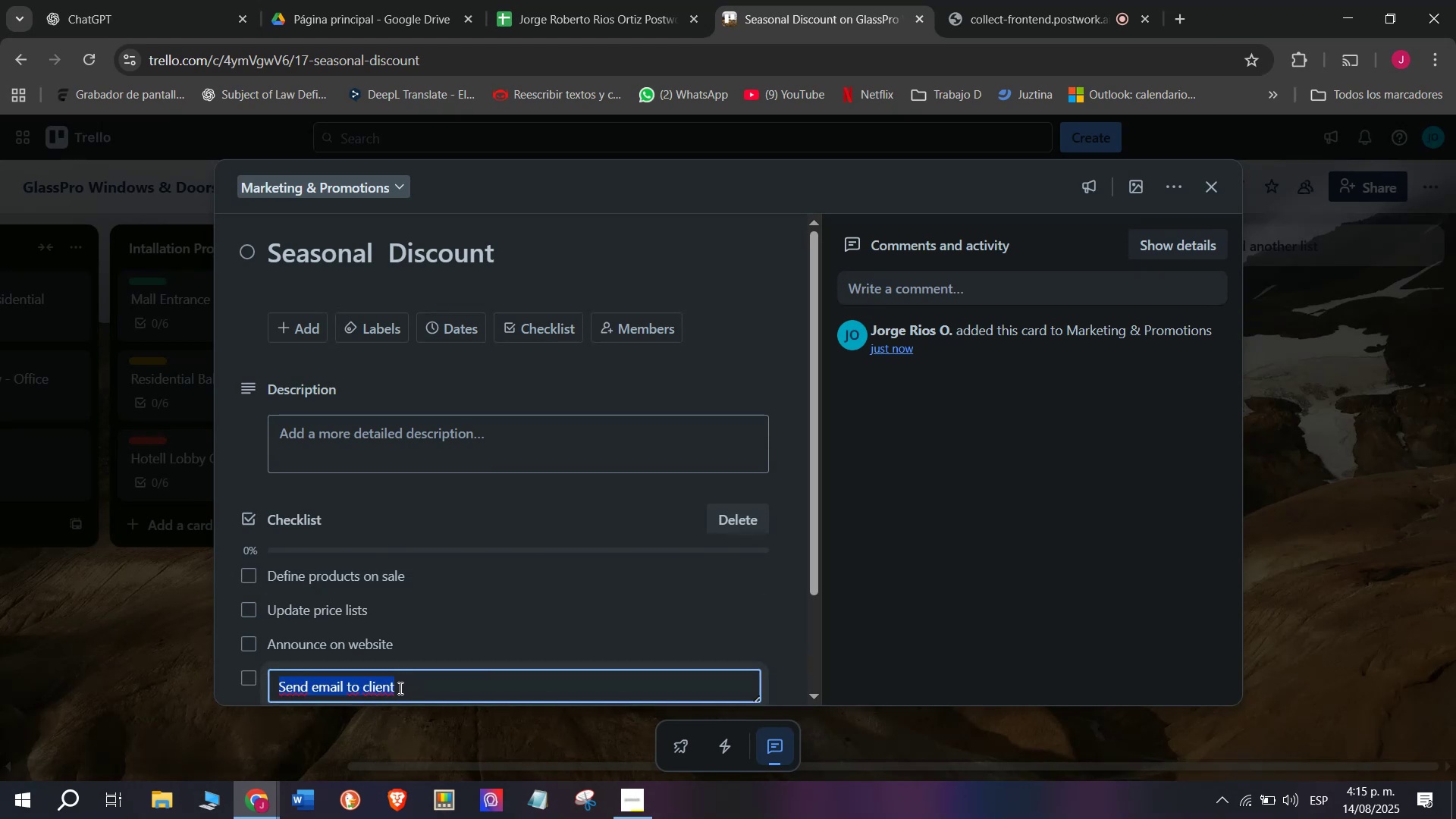 
wait(5.84)
 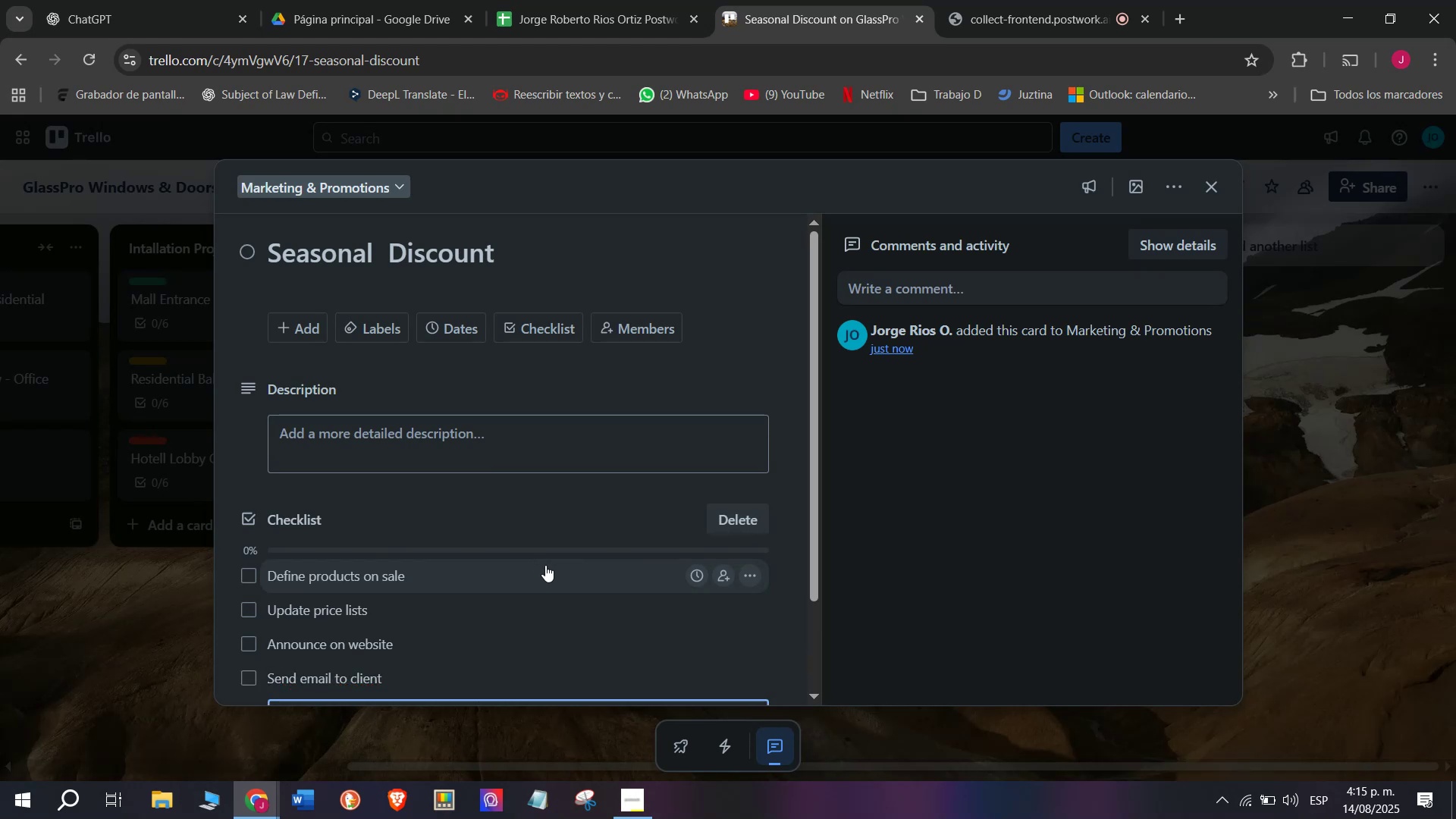 
scroll: coordinate [434, 657], scroll_direction: down, amount: 1.0
 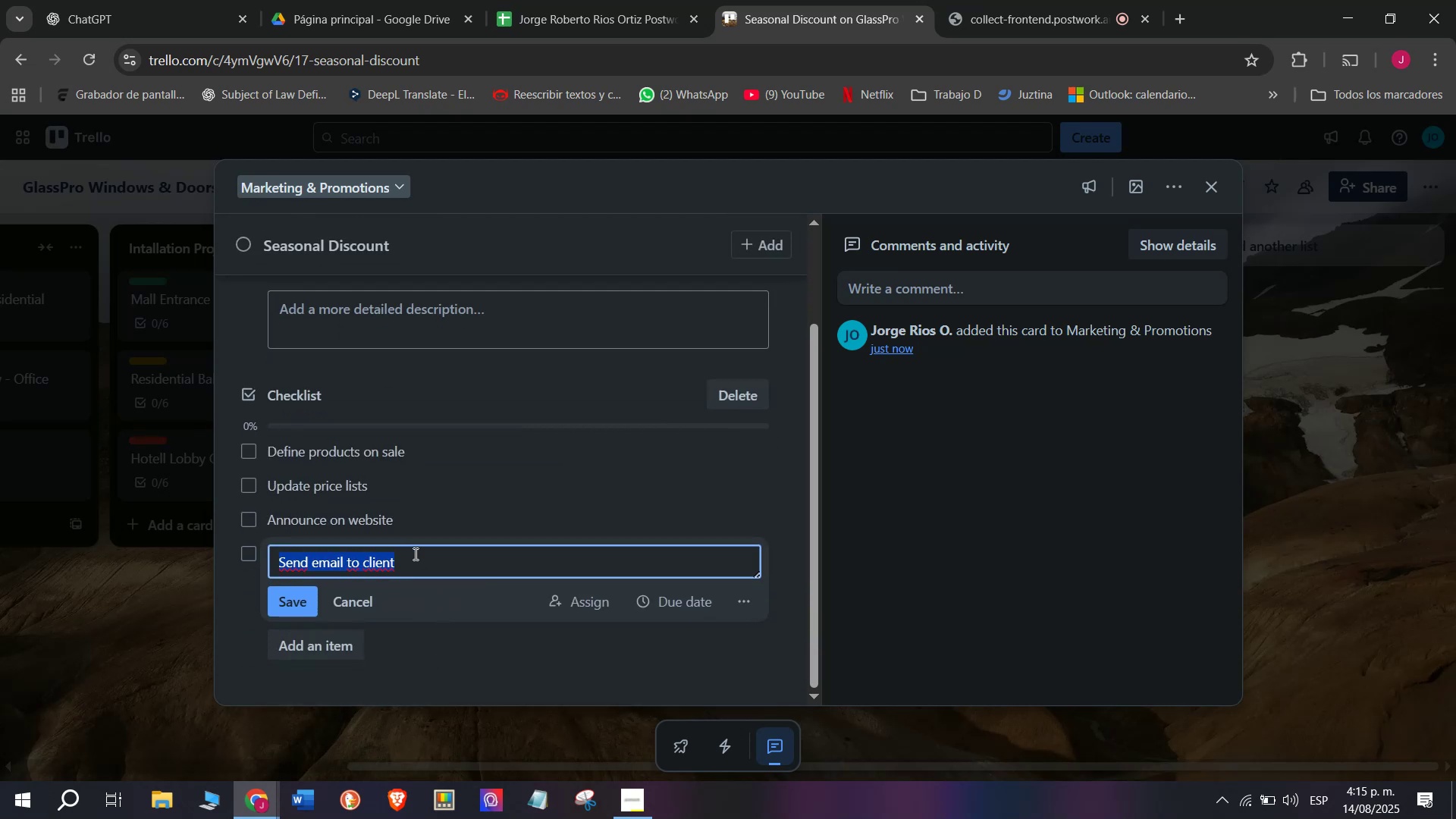 
left_click([413, 554])
 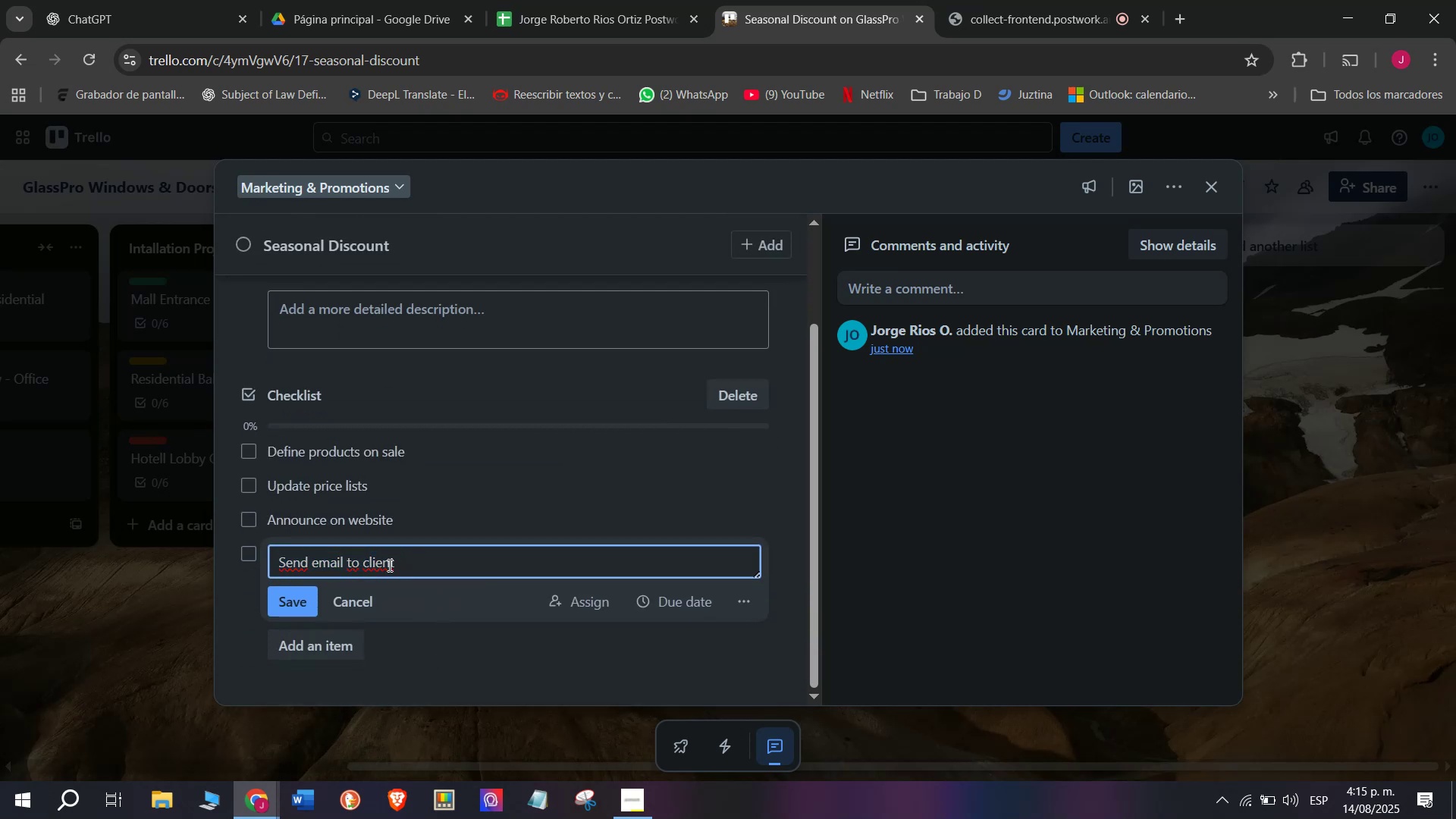 
key(S)
 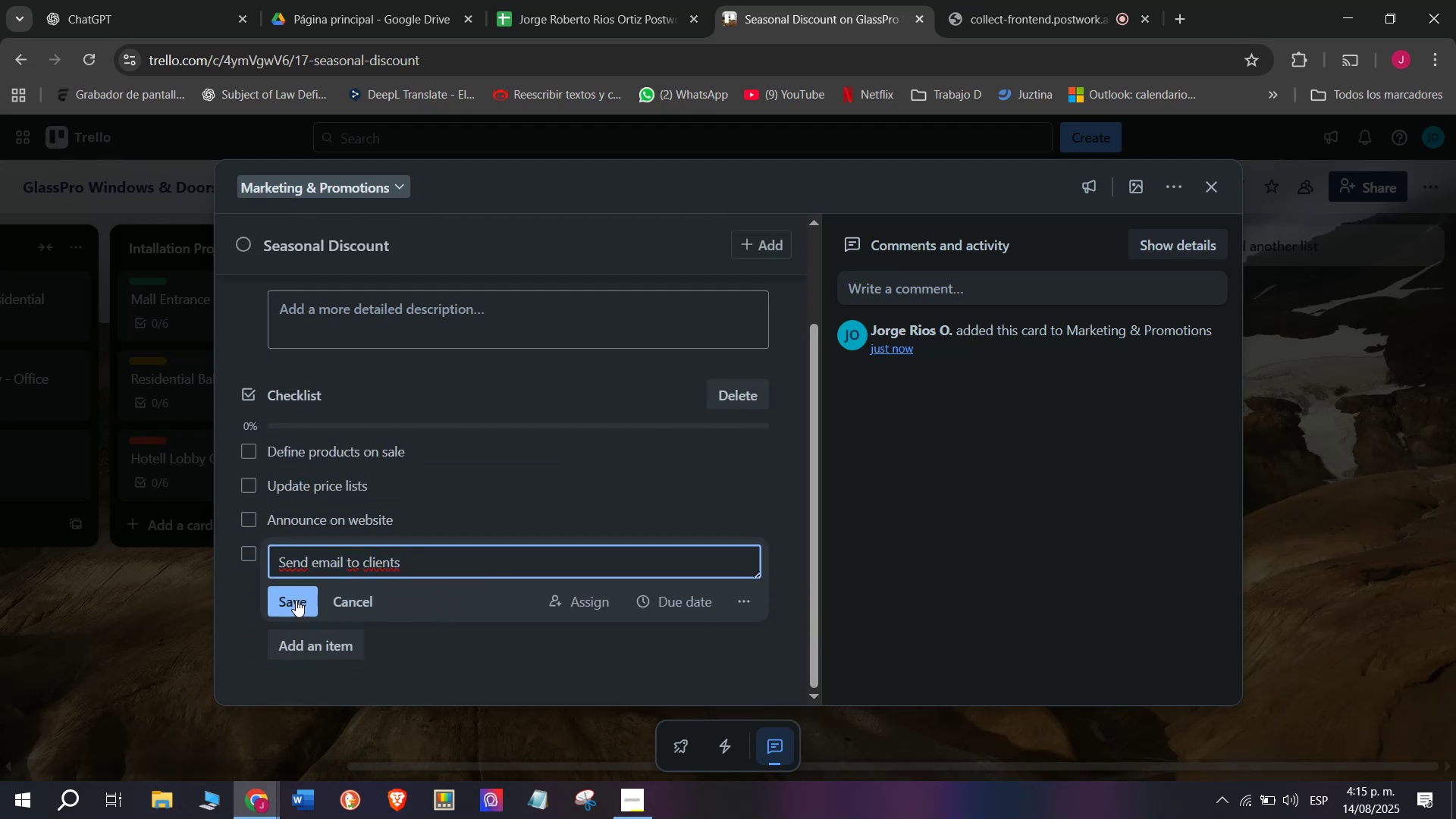 
left_click([296, 600])
 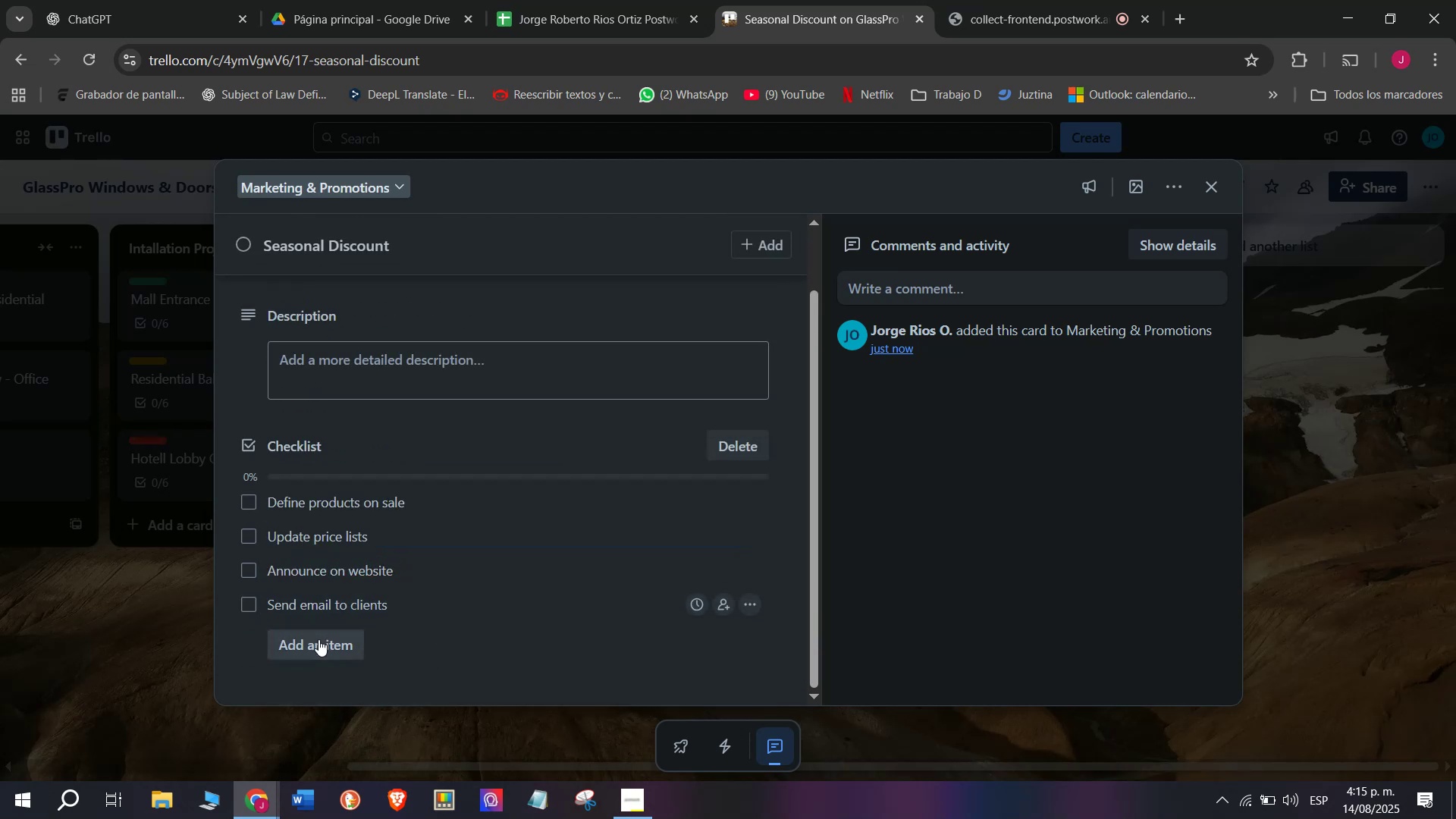 
left_click([318, 641])
 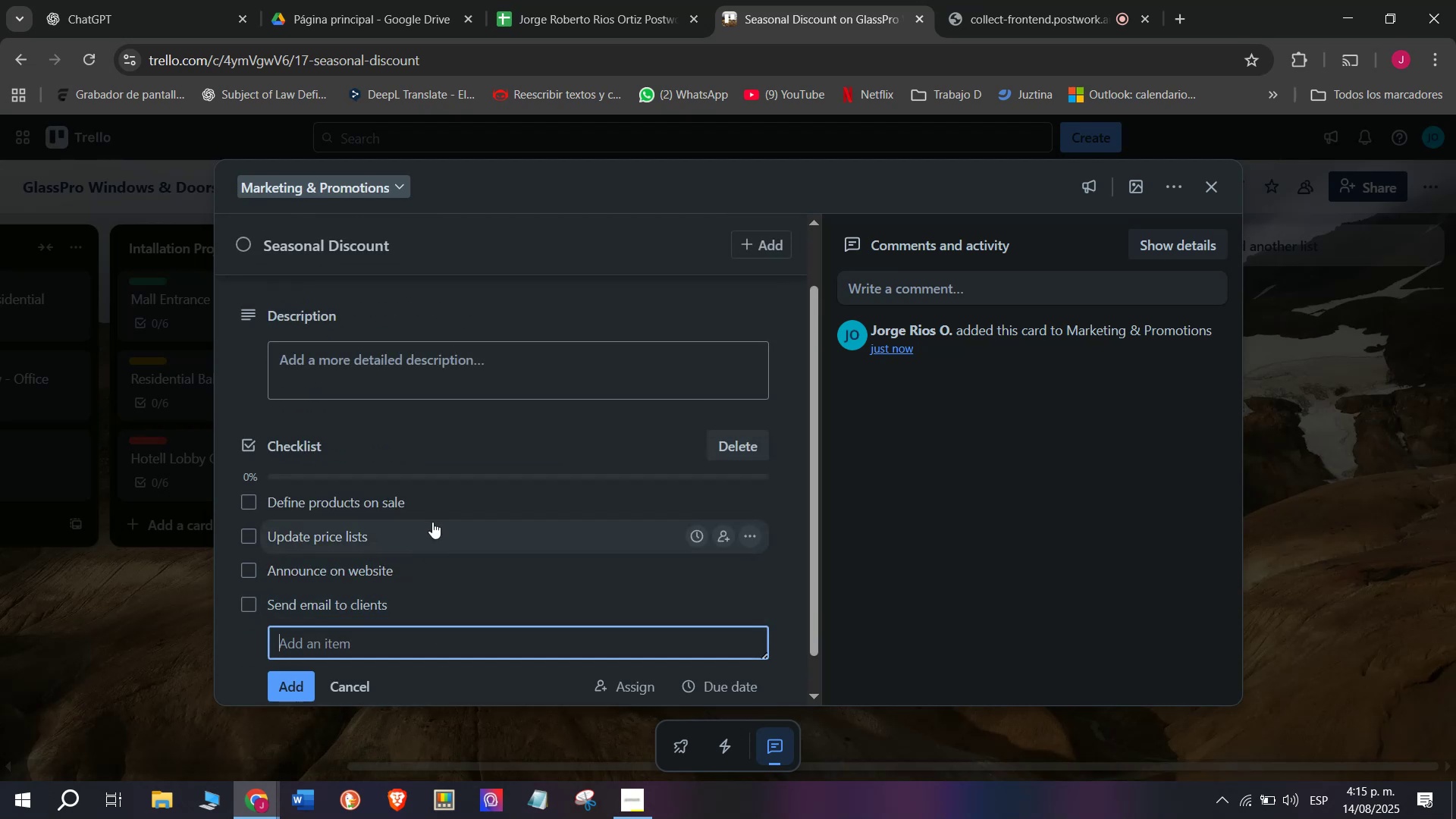 
type(Promote on social media)
 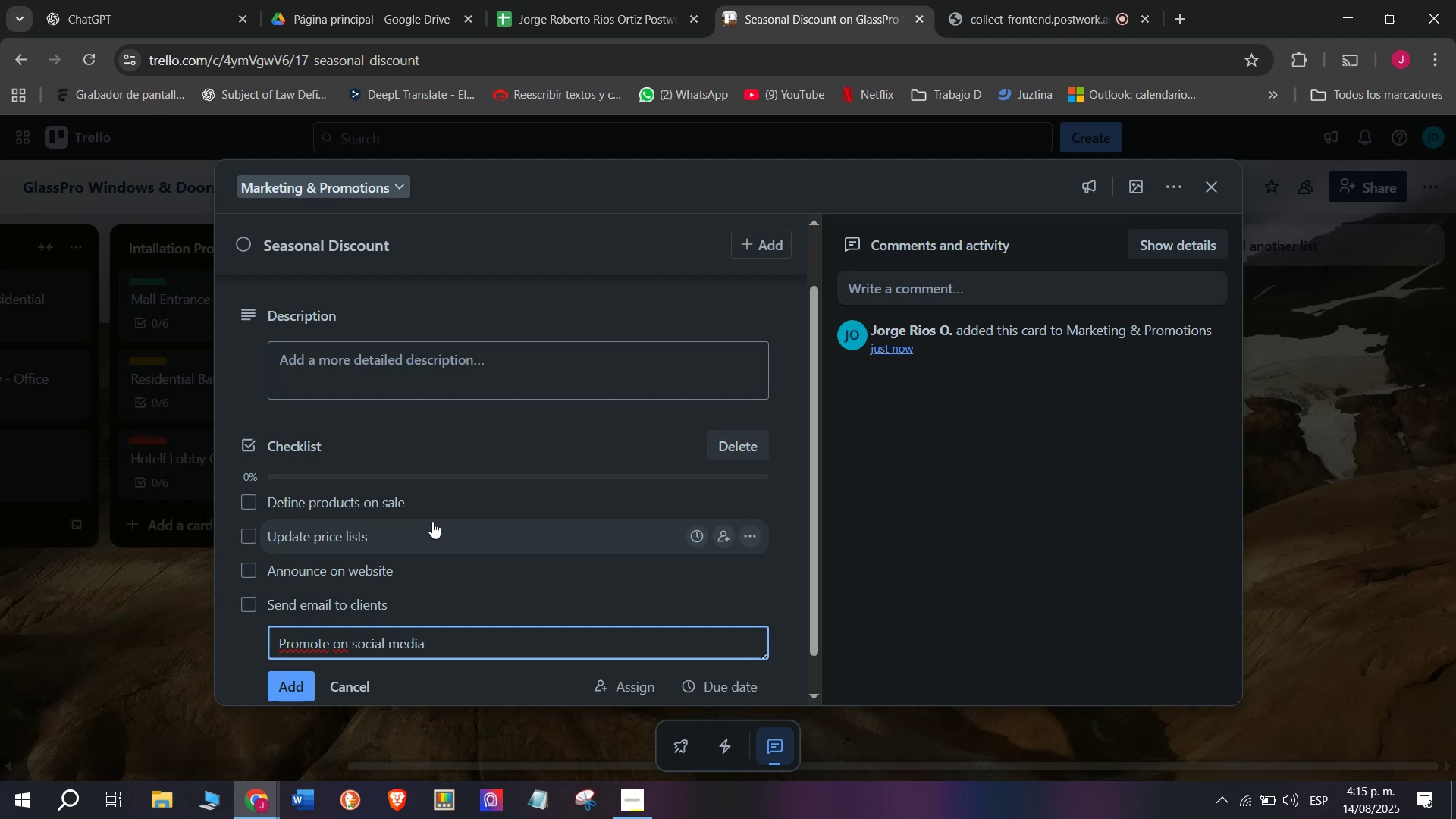 
key(Enter)
 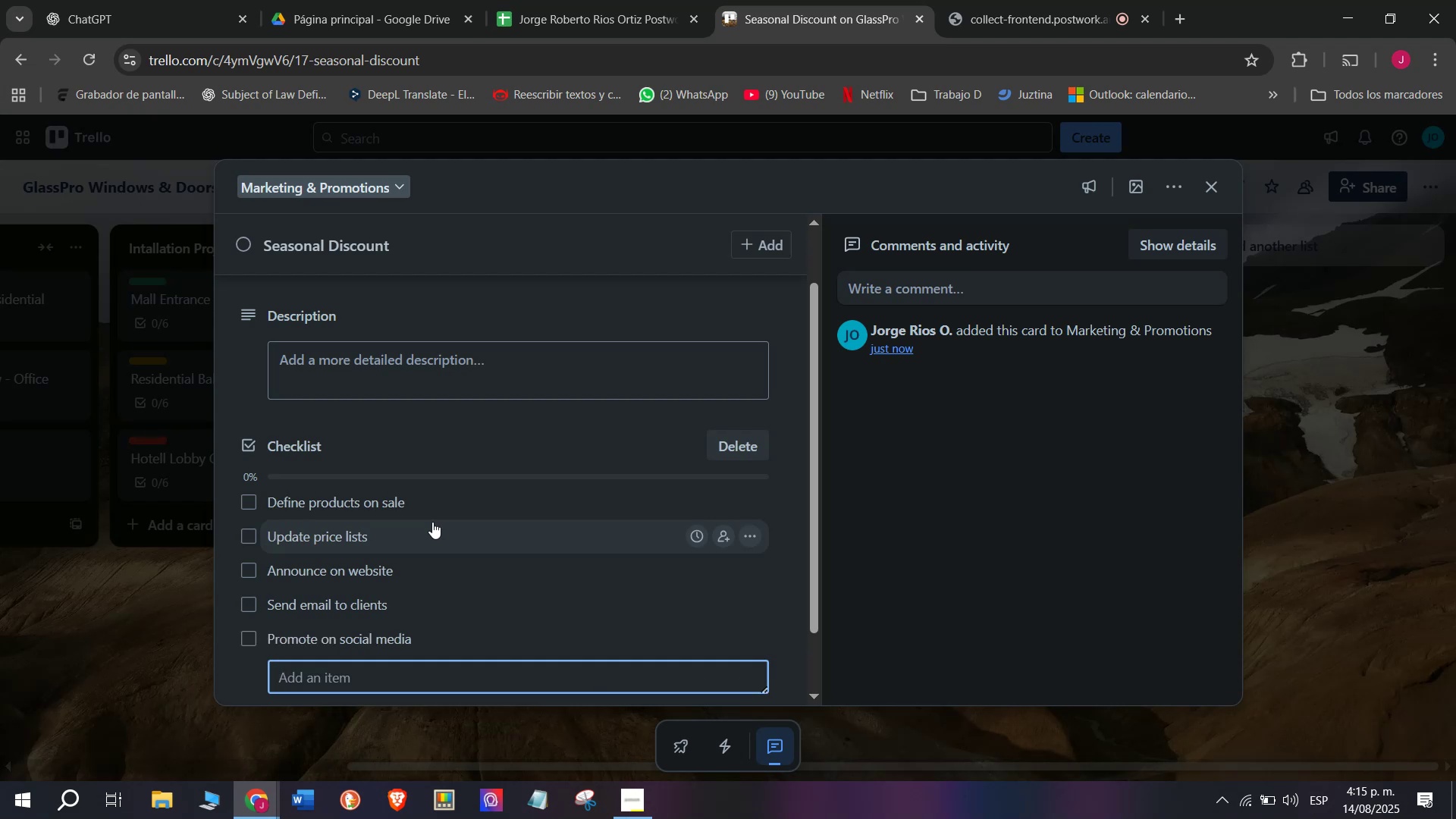 
type(Track sales)
 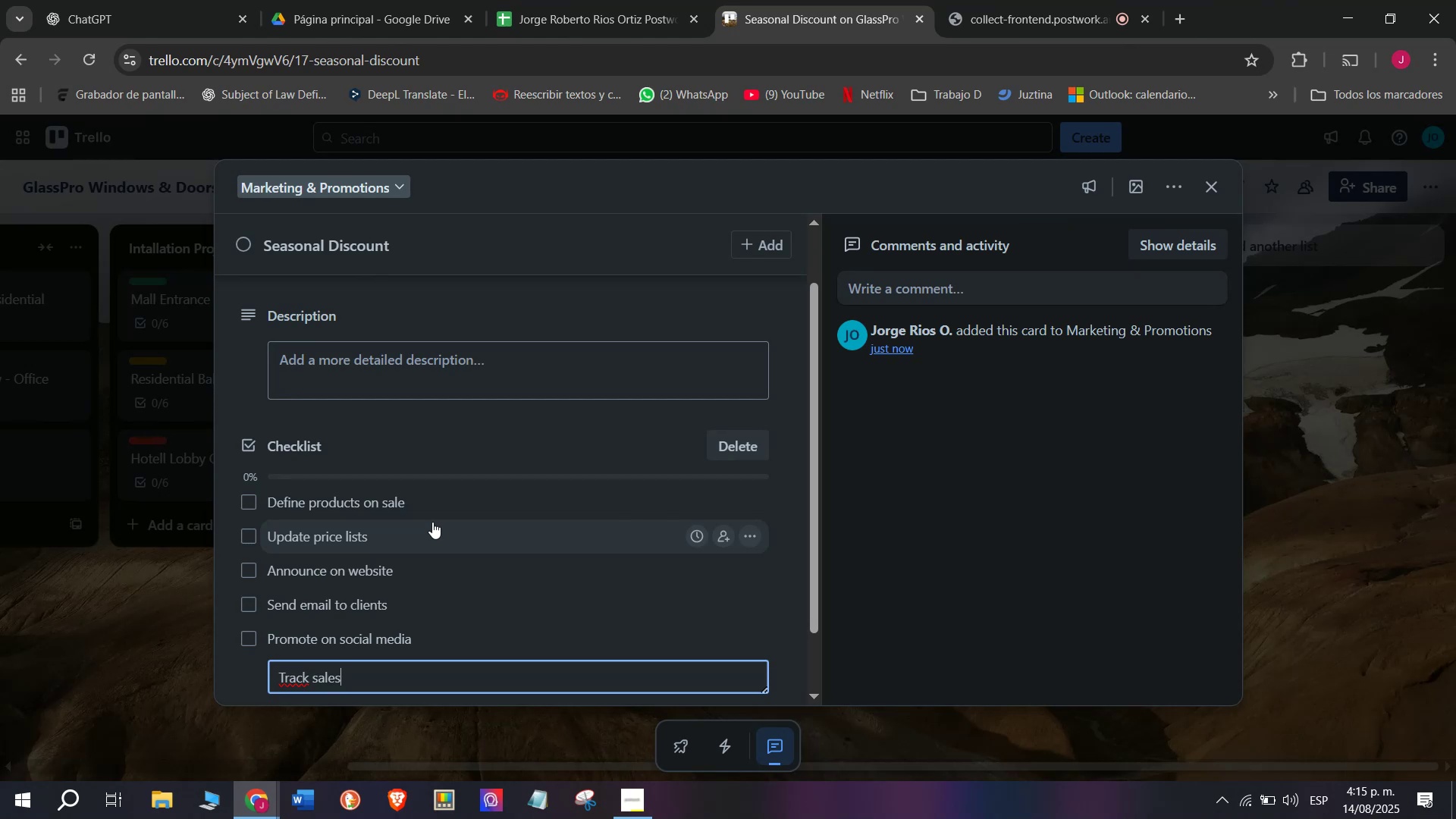 
key(Enter)
 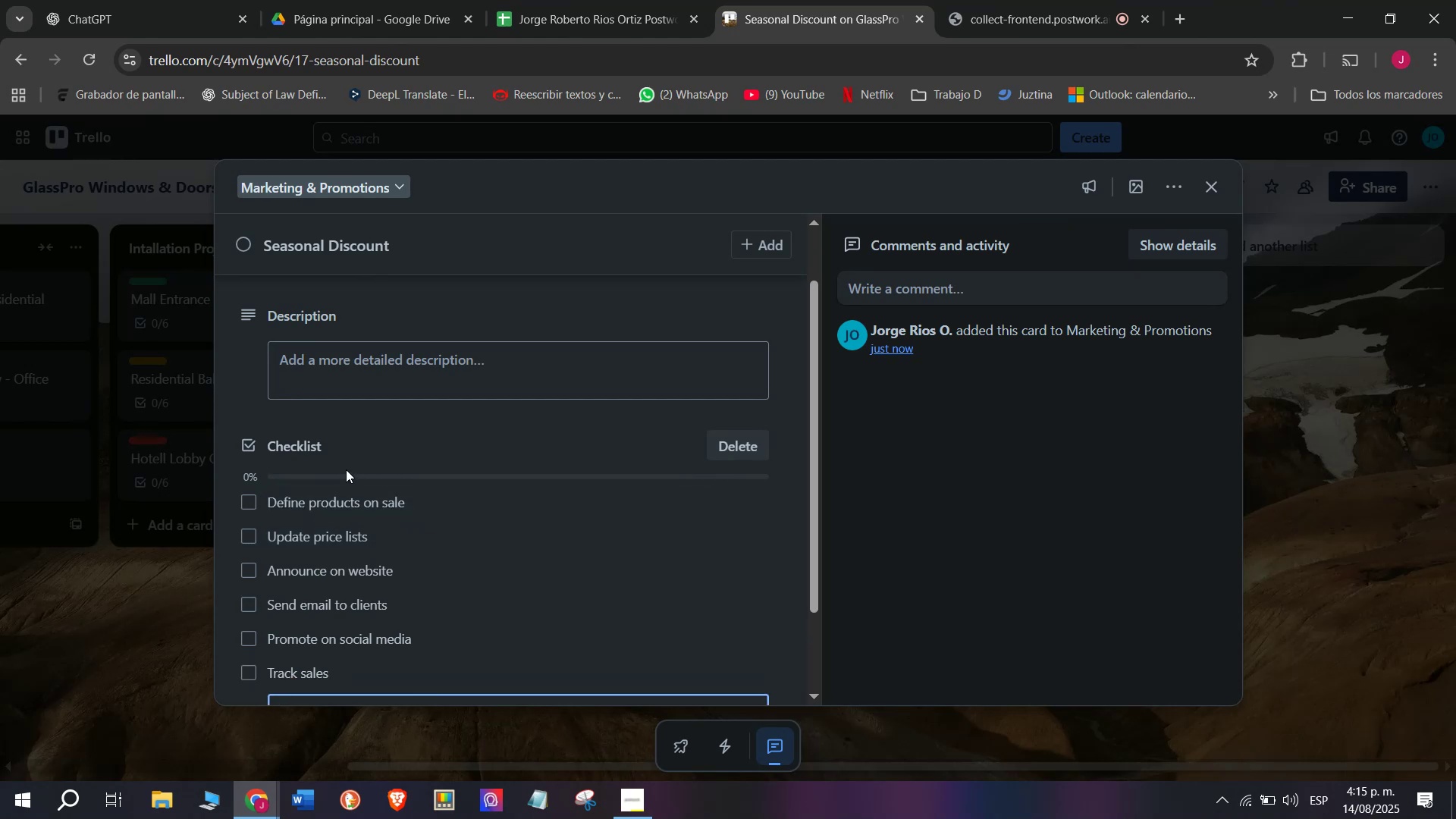 
scroll: coordinate [377, 426], scroll_direction: up, amount: 3.0
 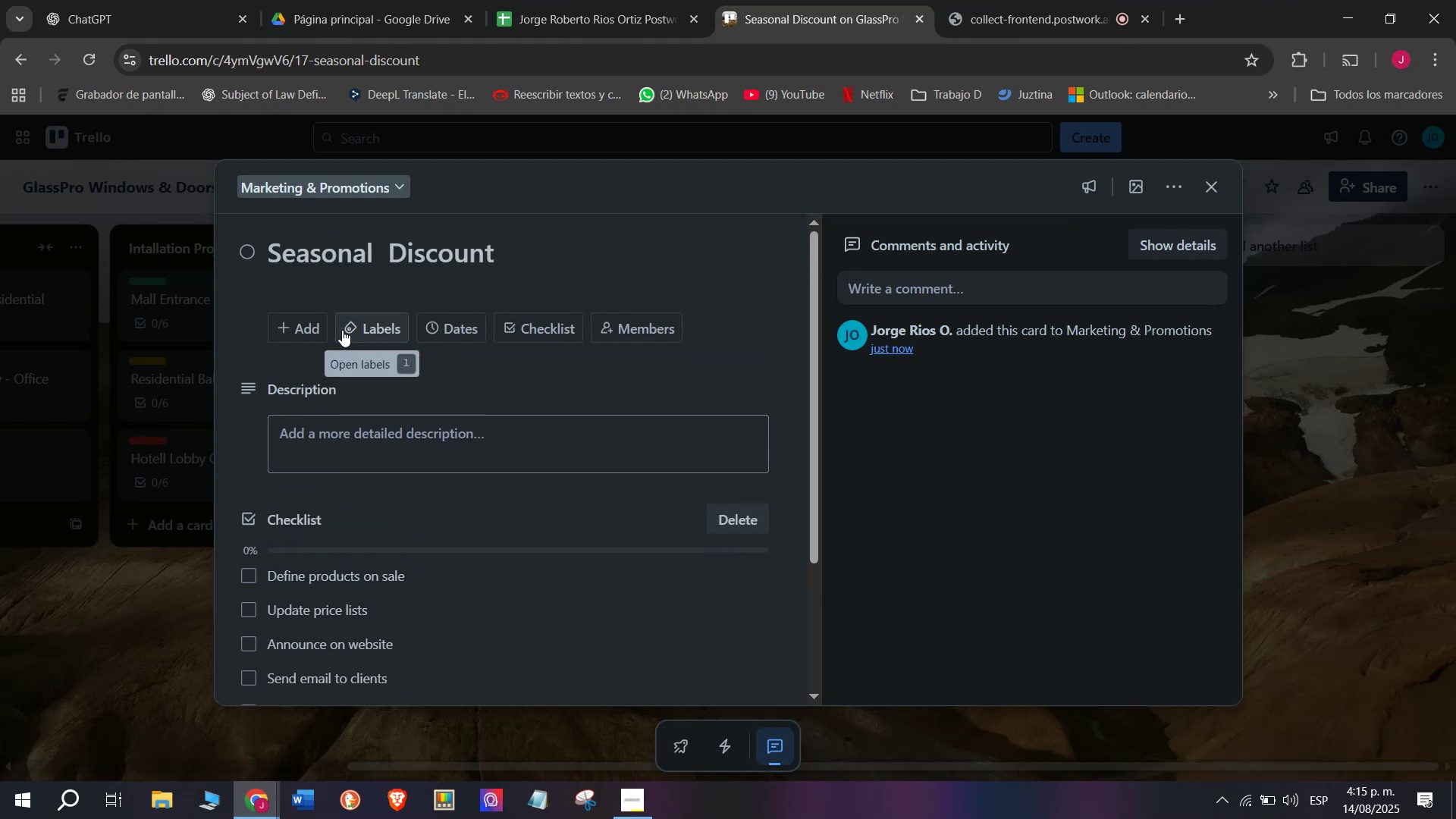 
left_click([375, 328])
 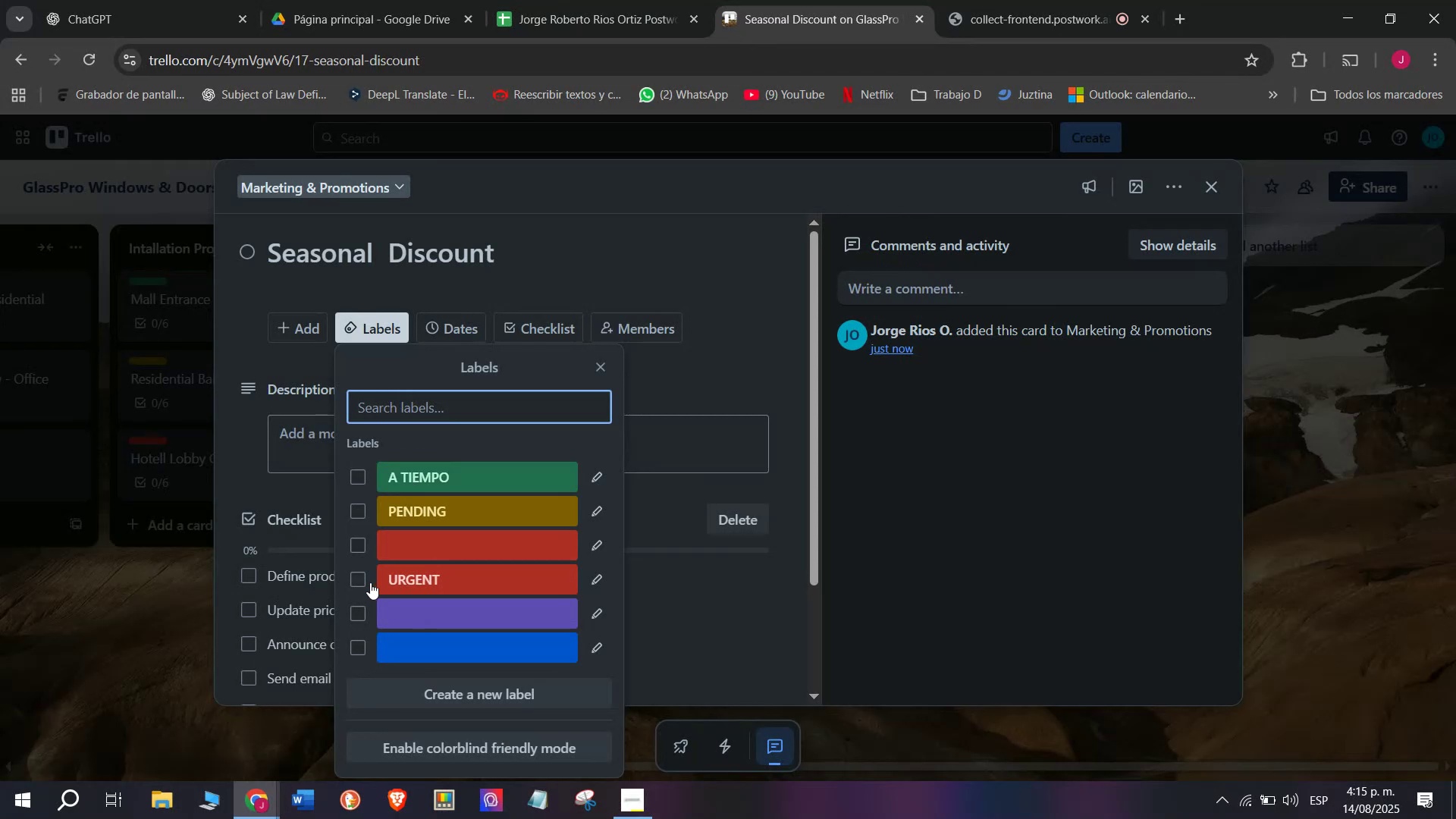 
left_click([357, 582])
 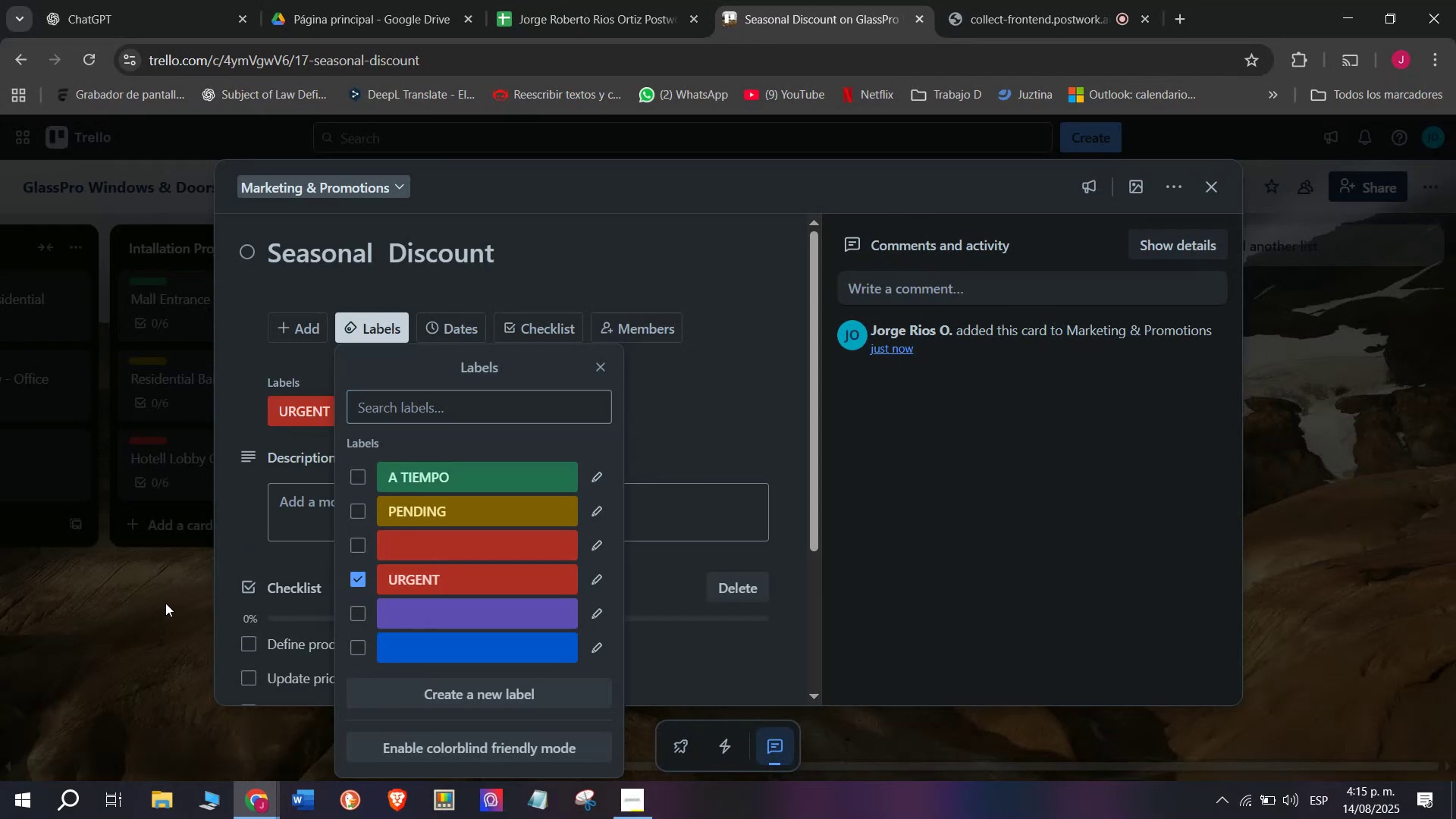 
double_click([166, 603])
 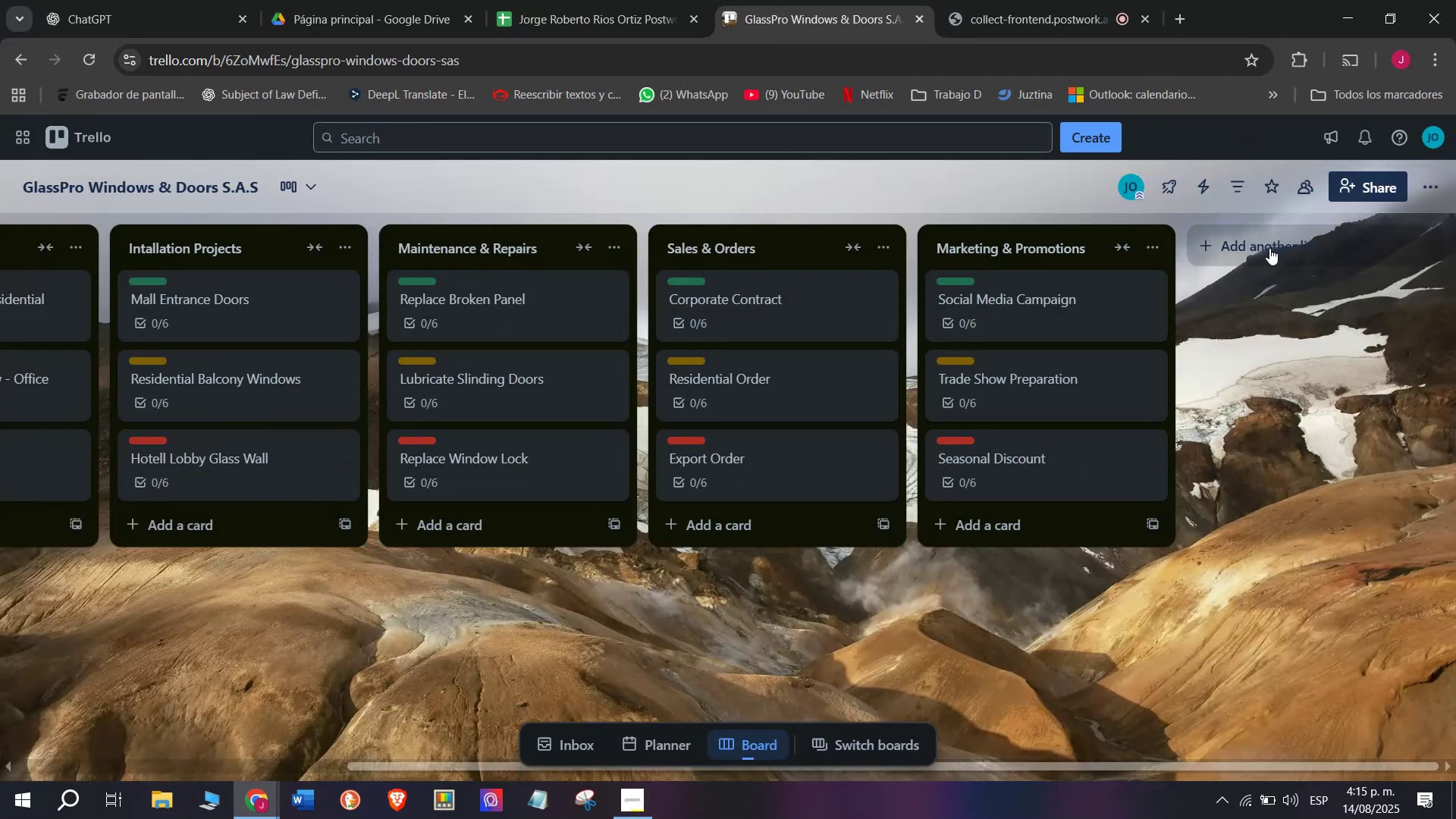 
left_click([1269, 249])
 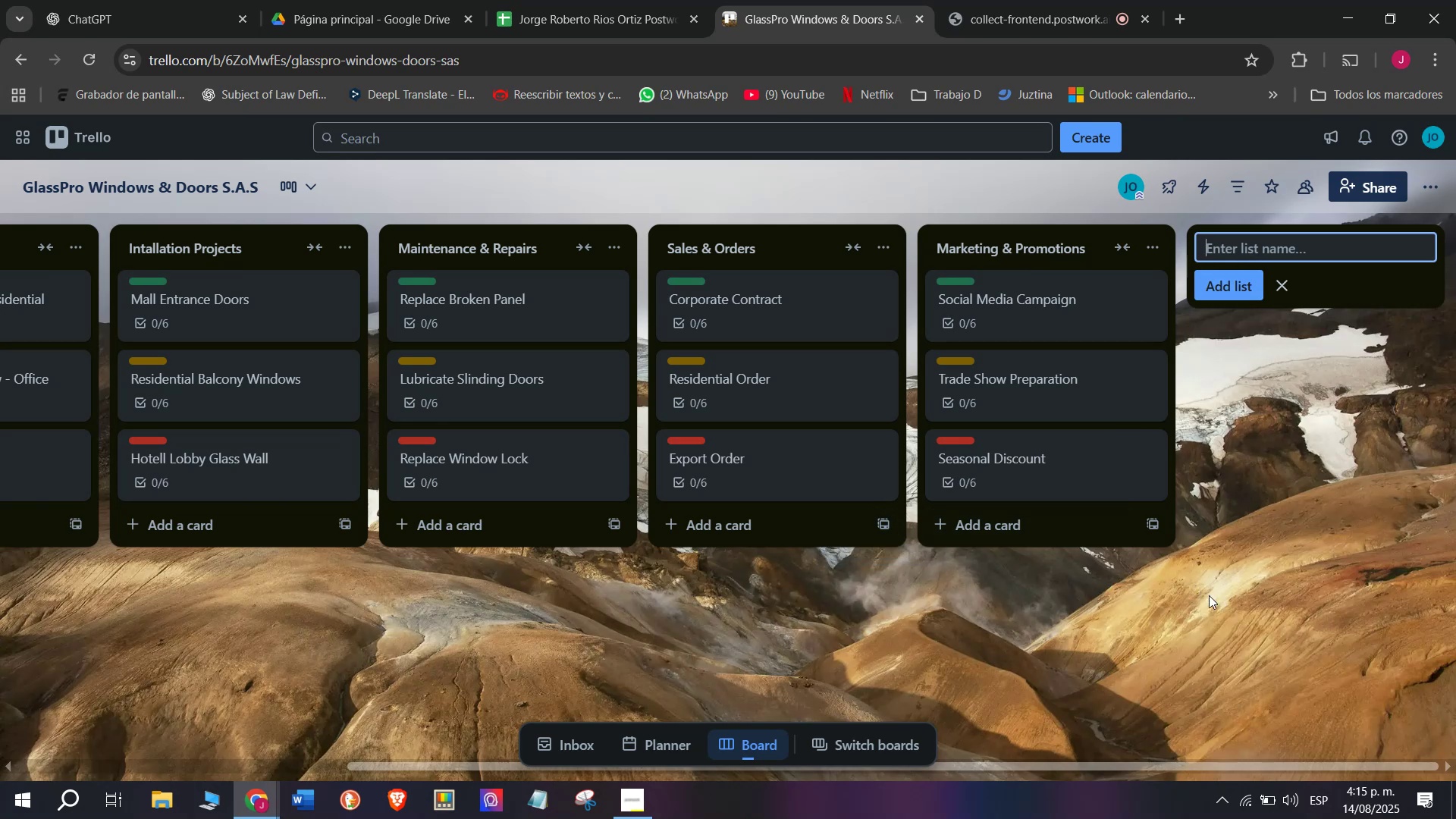 
wait(11.66)
 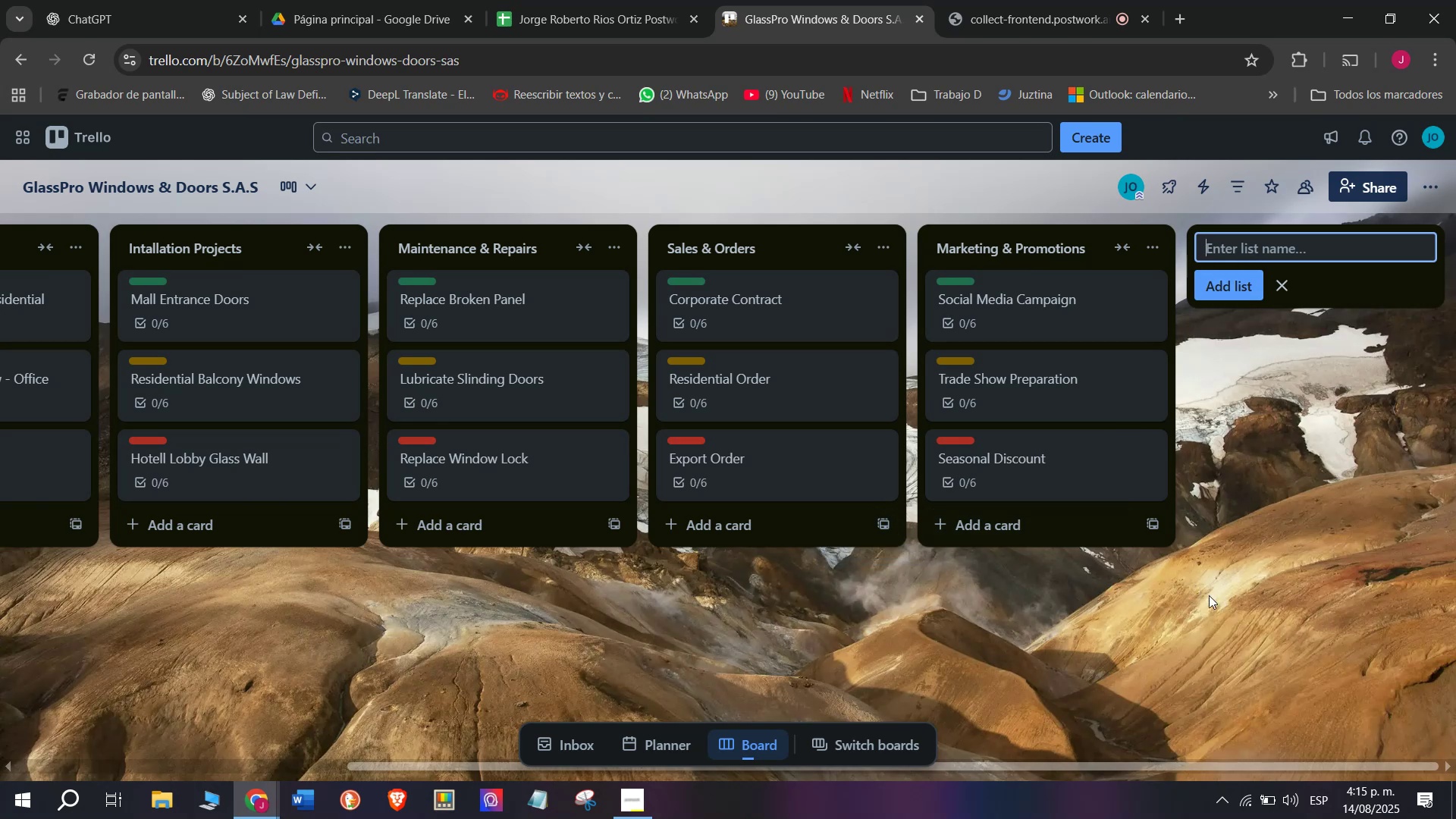 
left_click([1039, 0])
 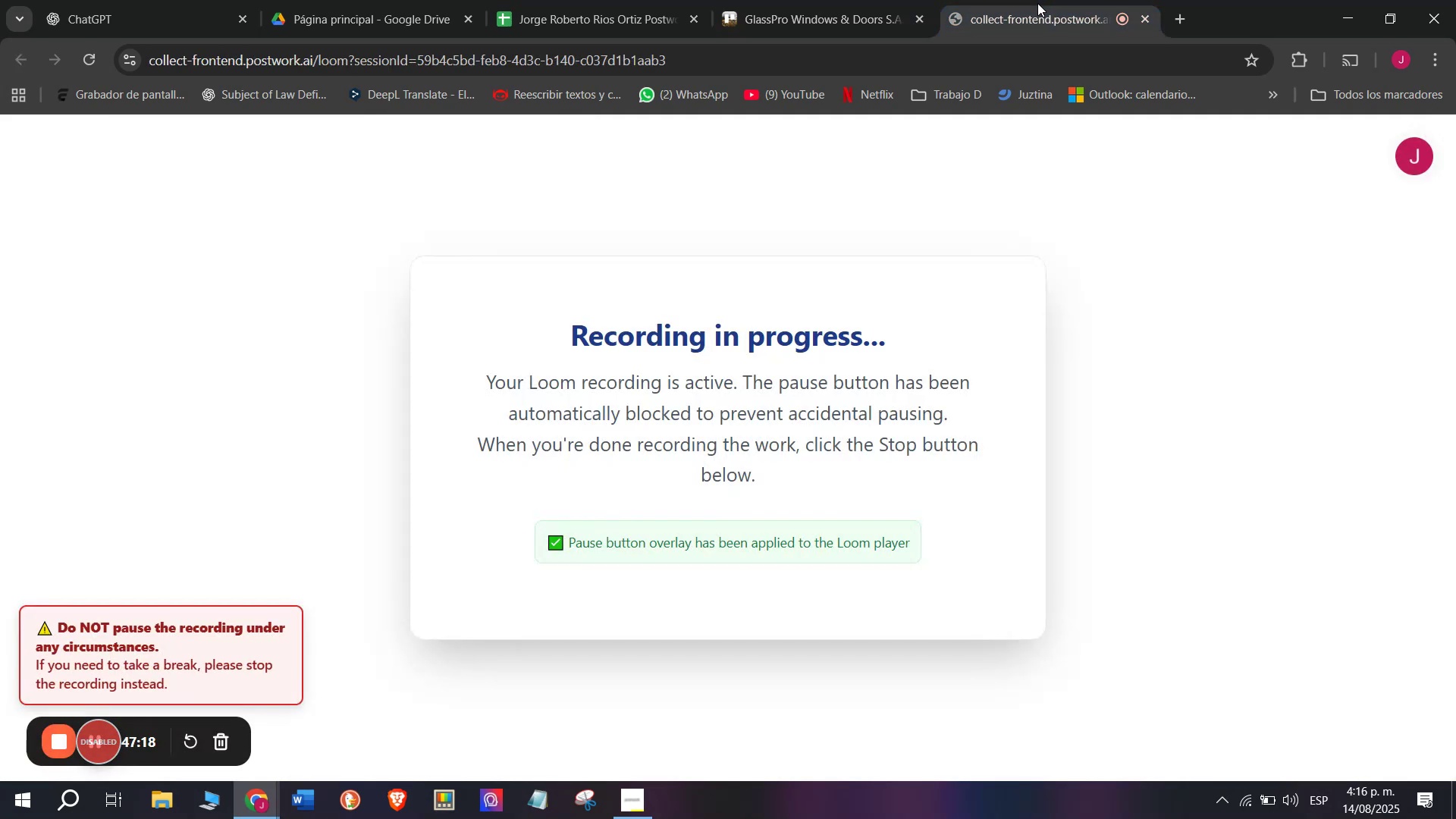 
left_click([783, 0])
 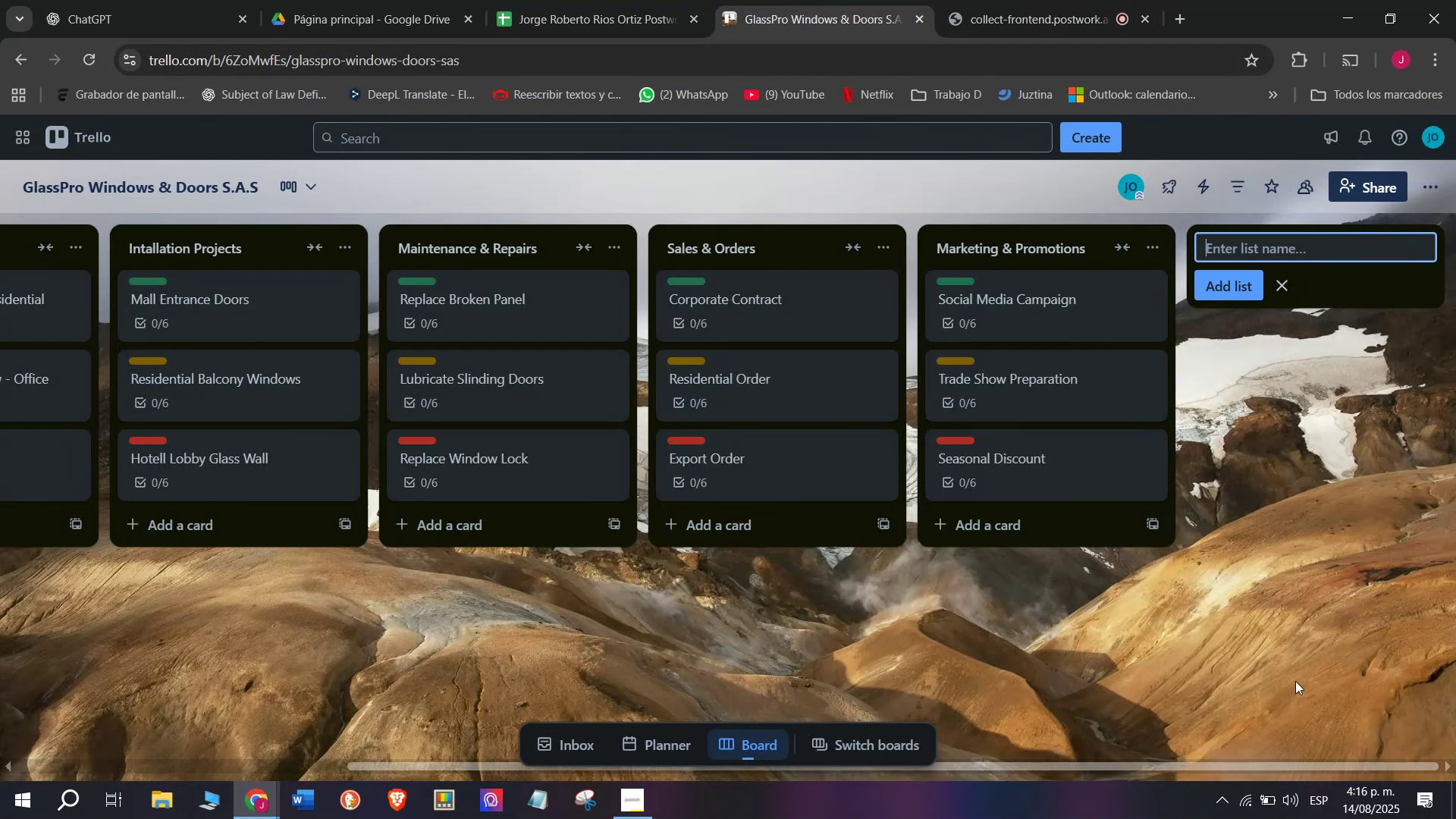 
type(Sta)
 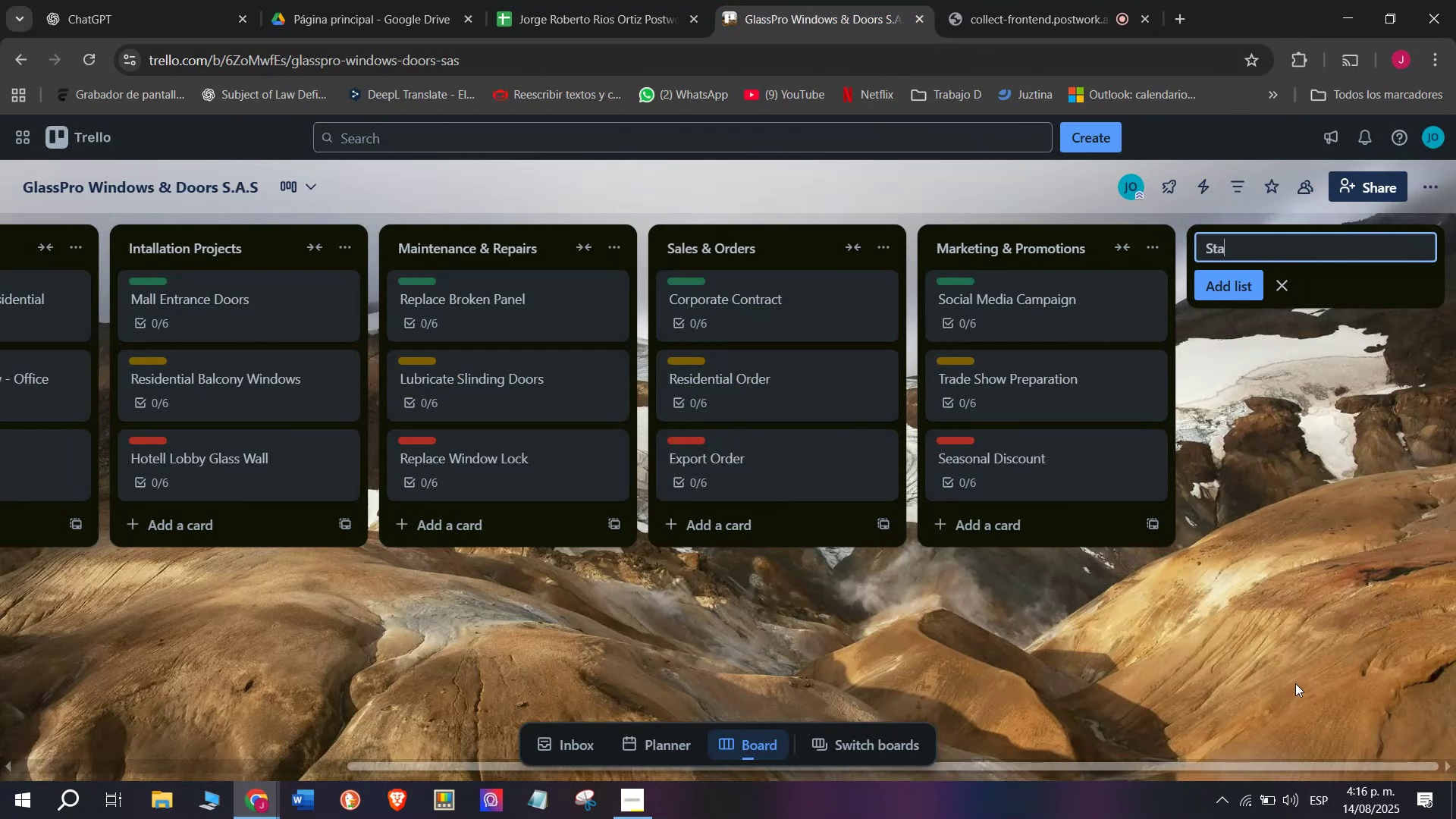 
type(ff )
 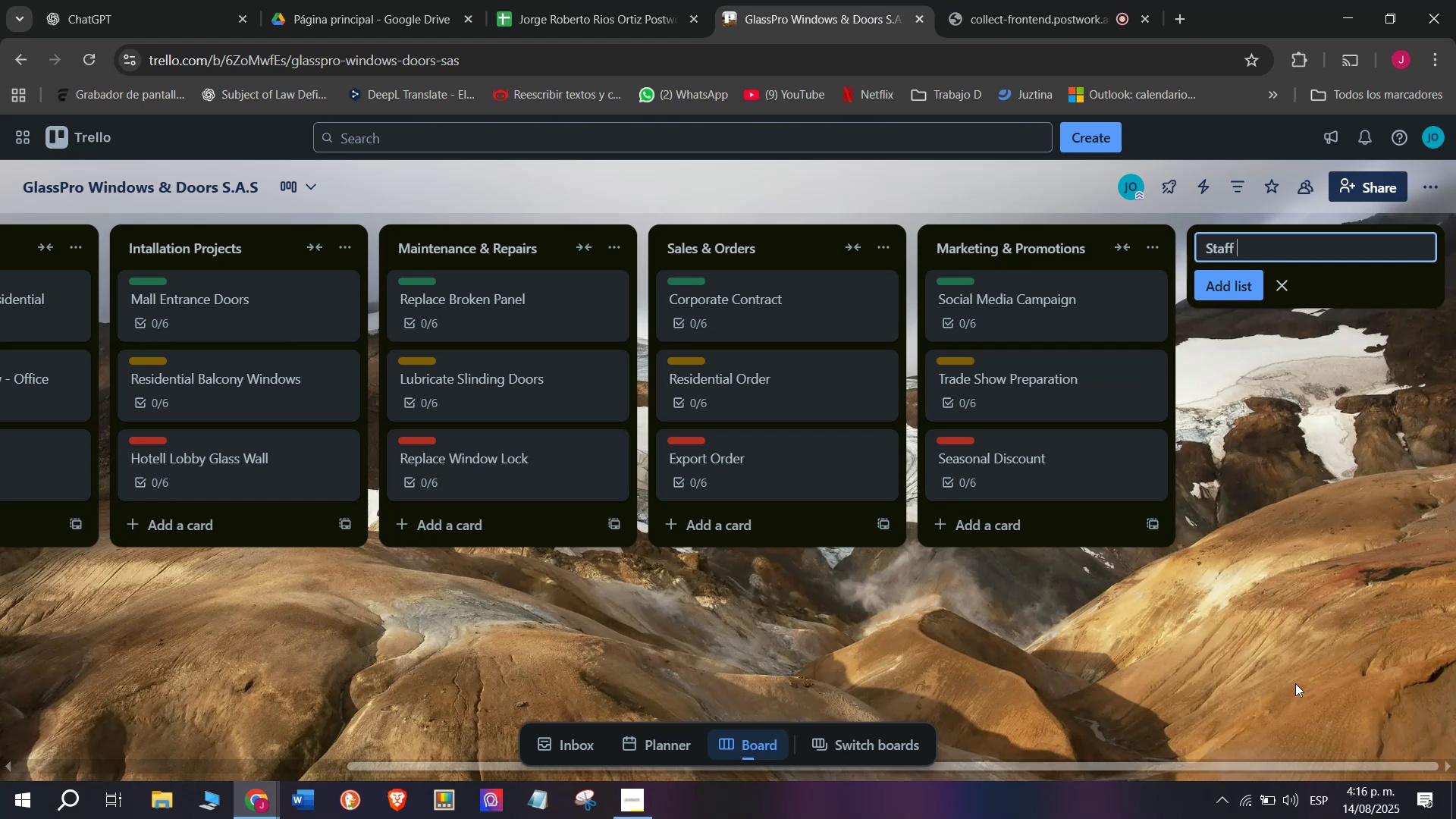 
type(Training)
 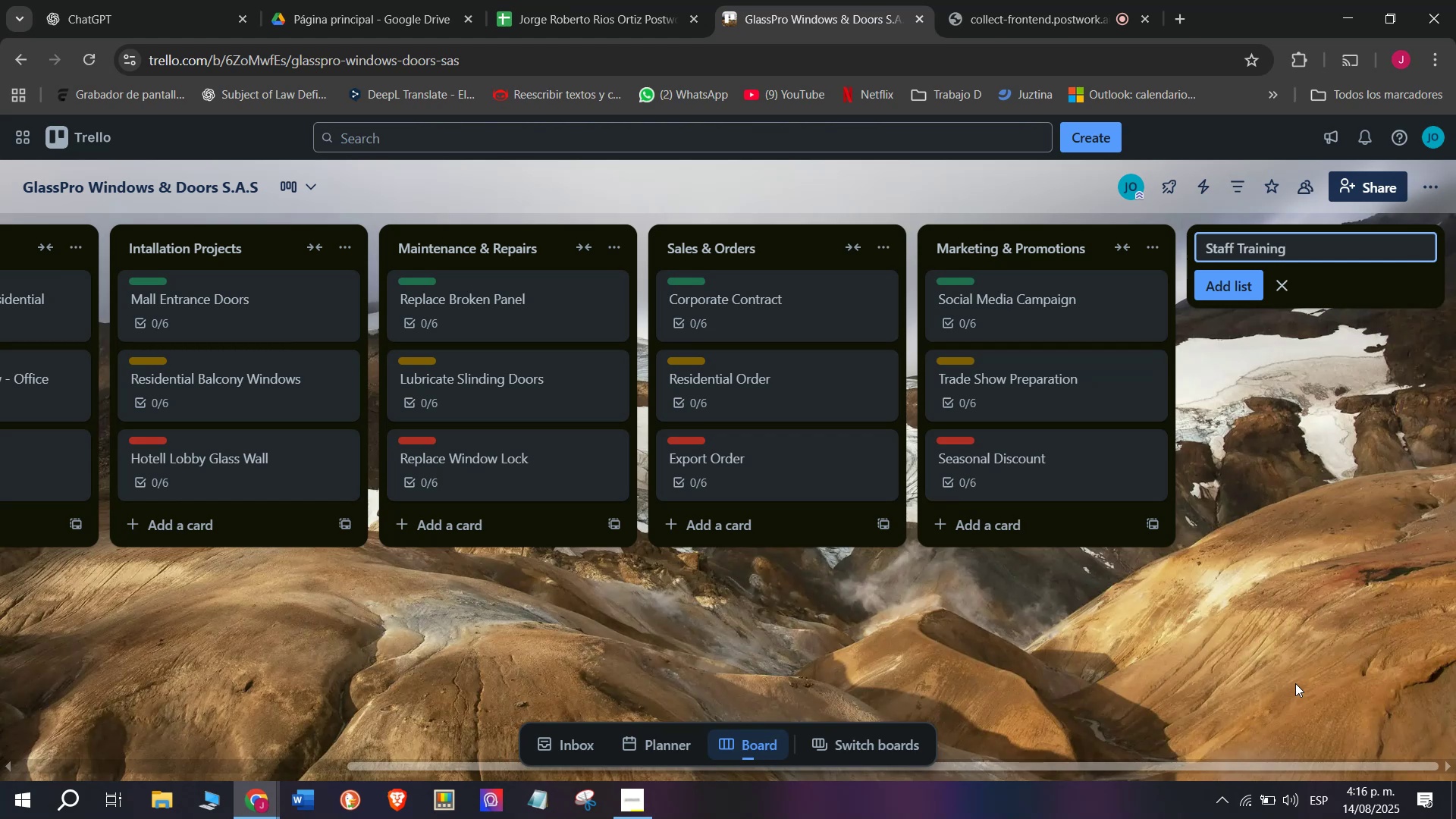 
key(Enter)
 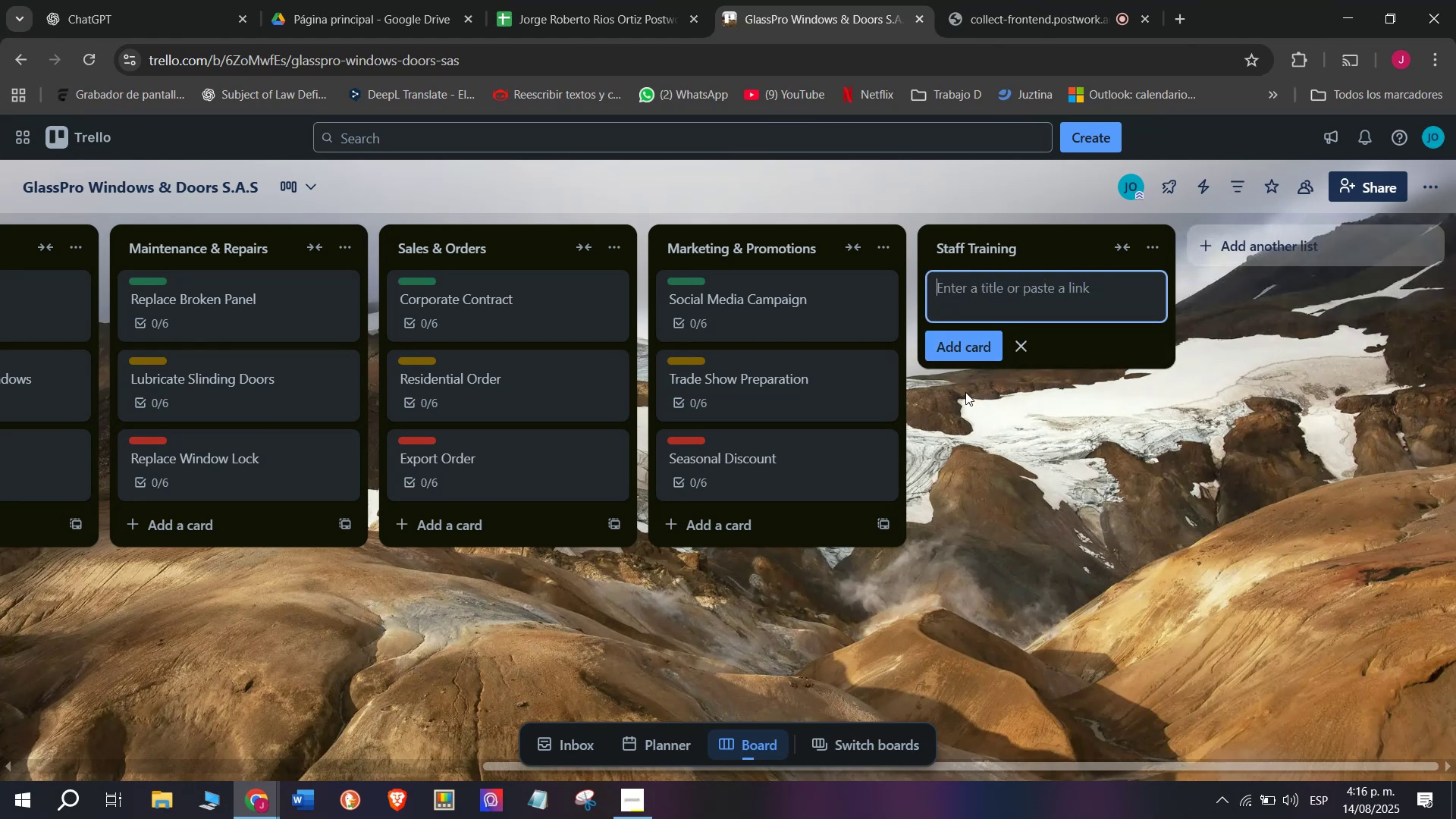 
wait(11.28)
 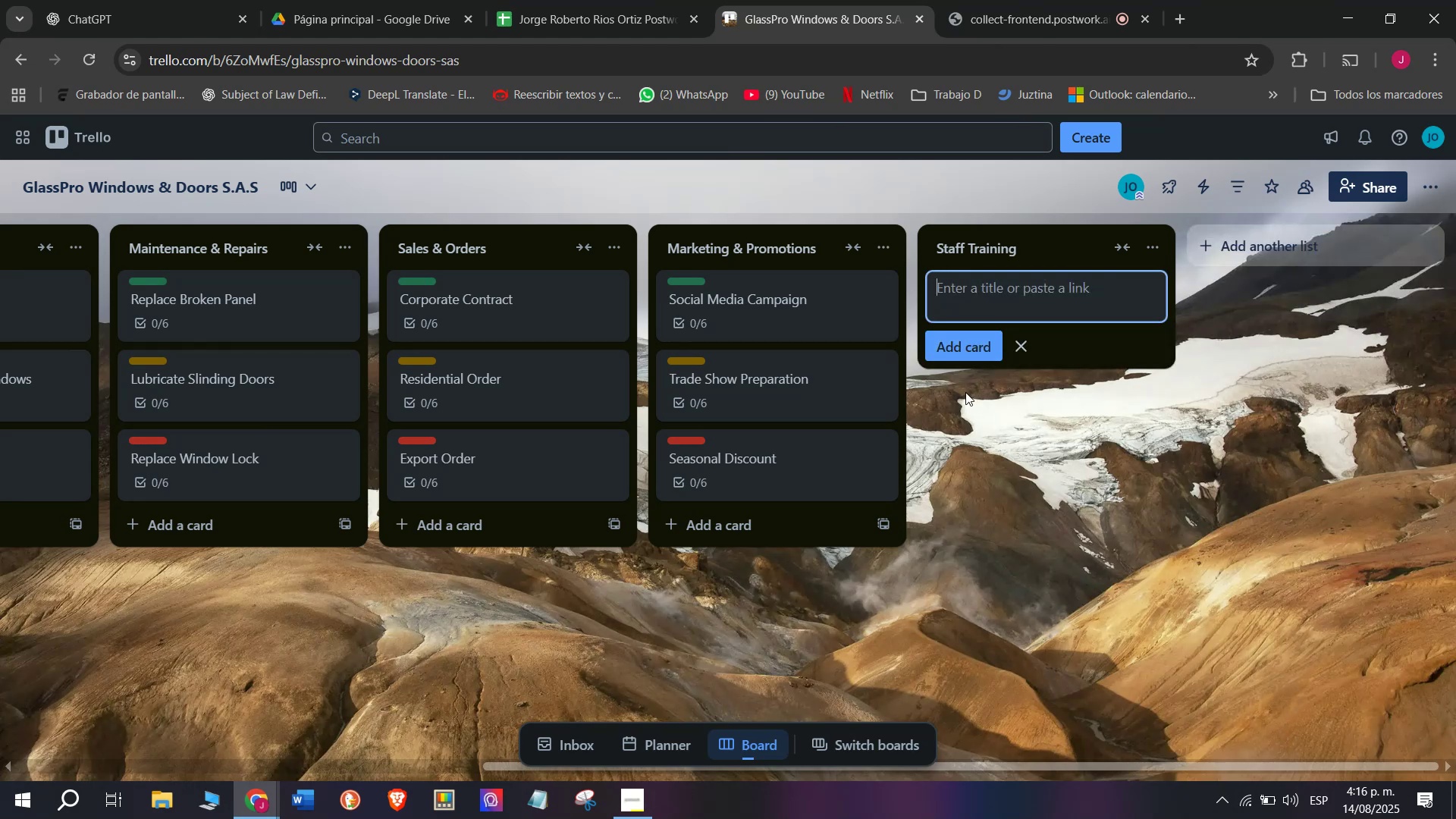 
type(Safety Pr)
 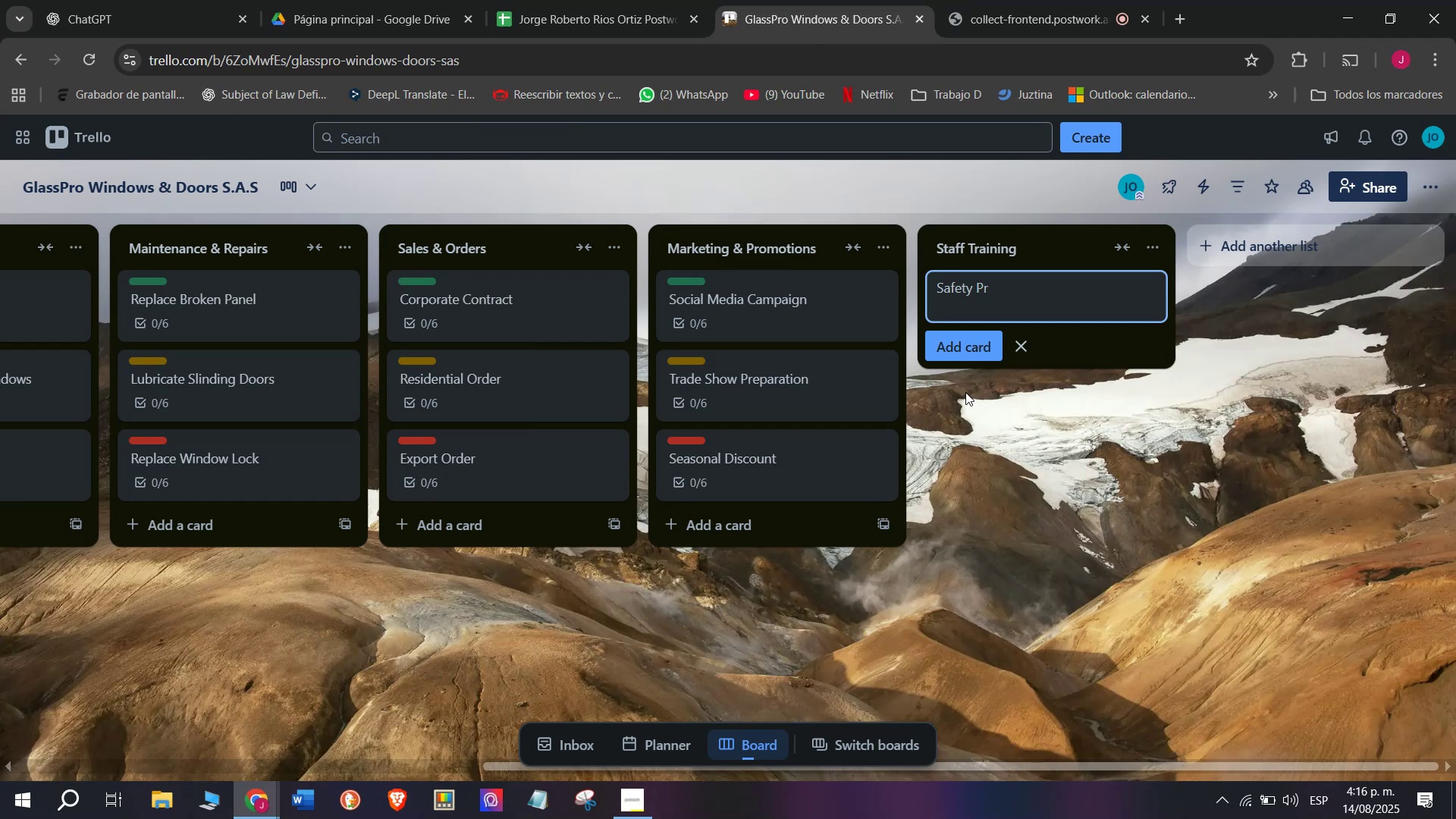 
wait(6.67)
 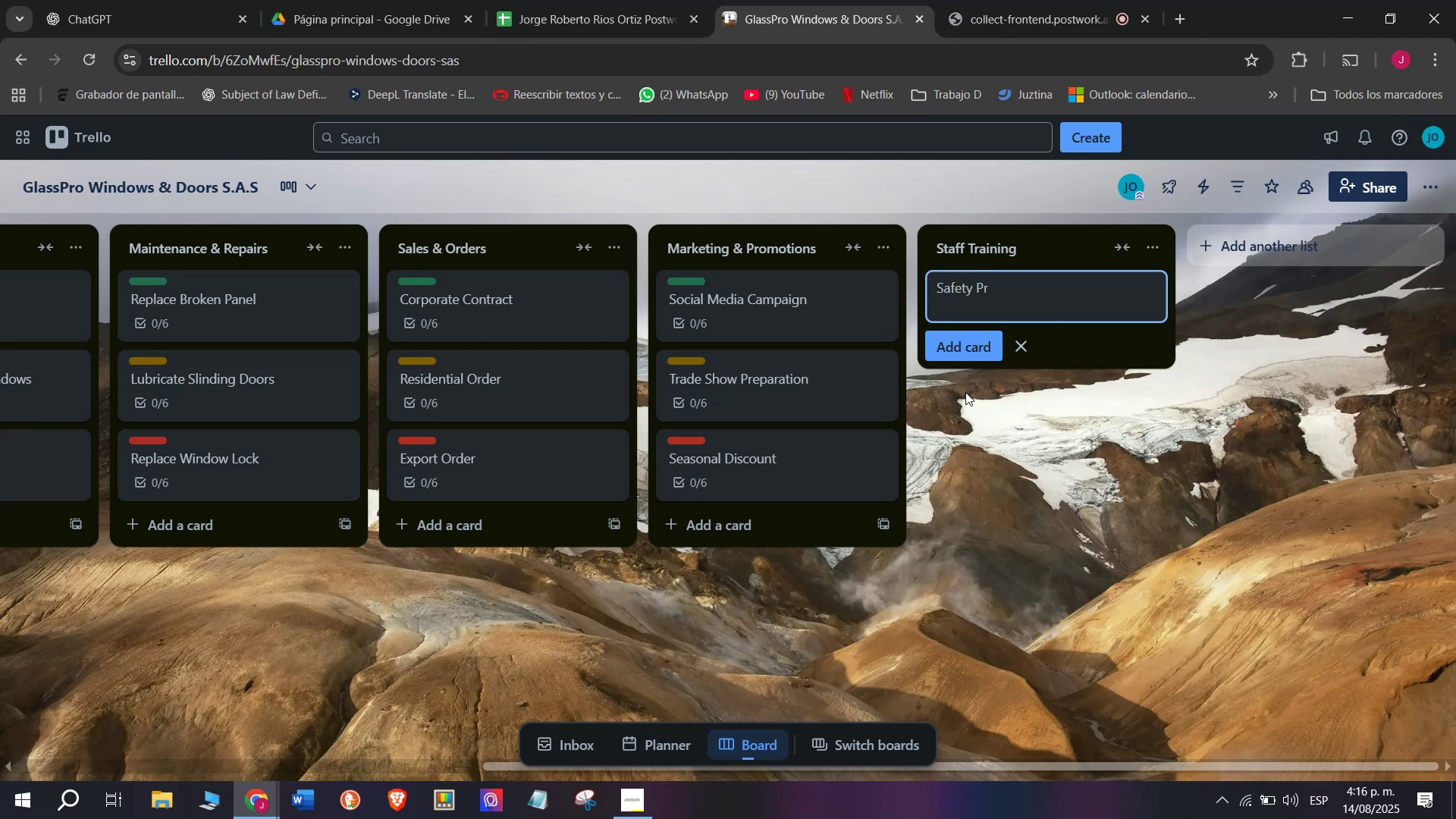 
type(otocols)
 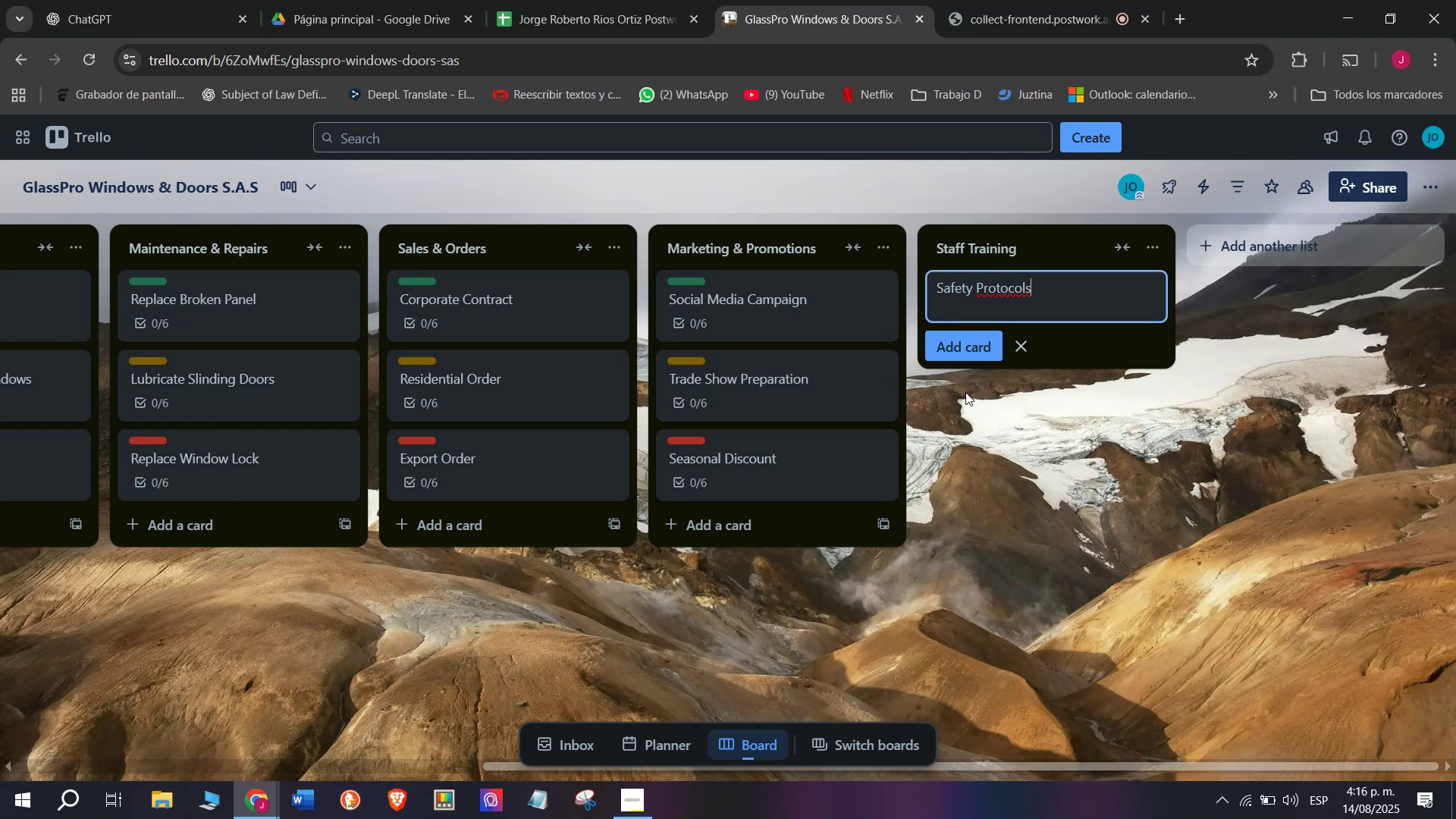 
key(Enter)
 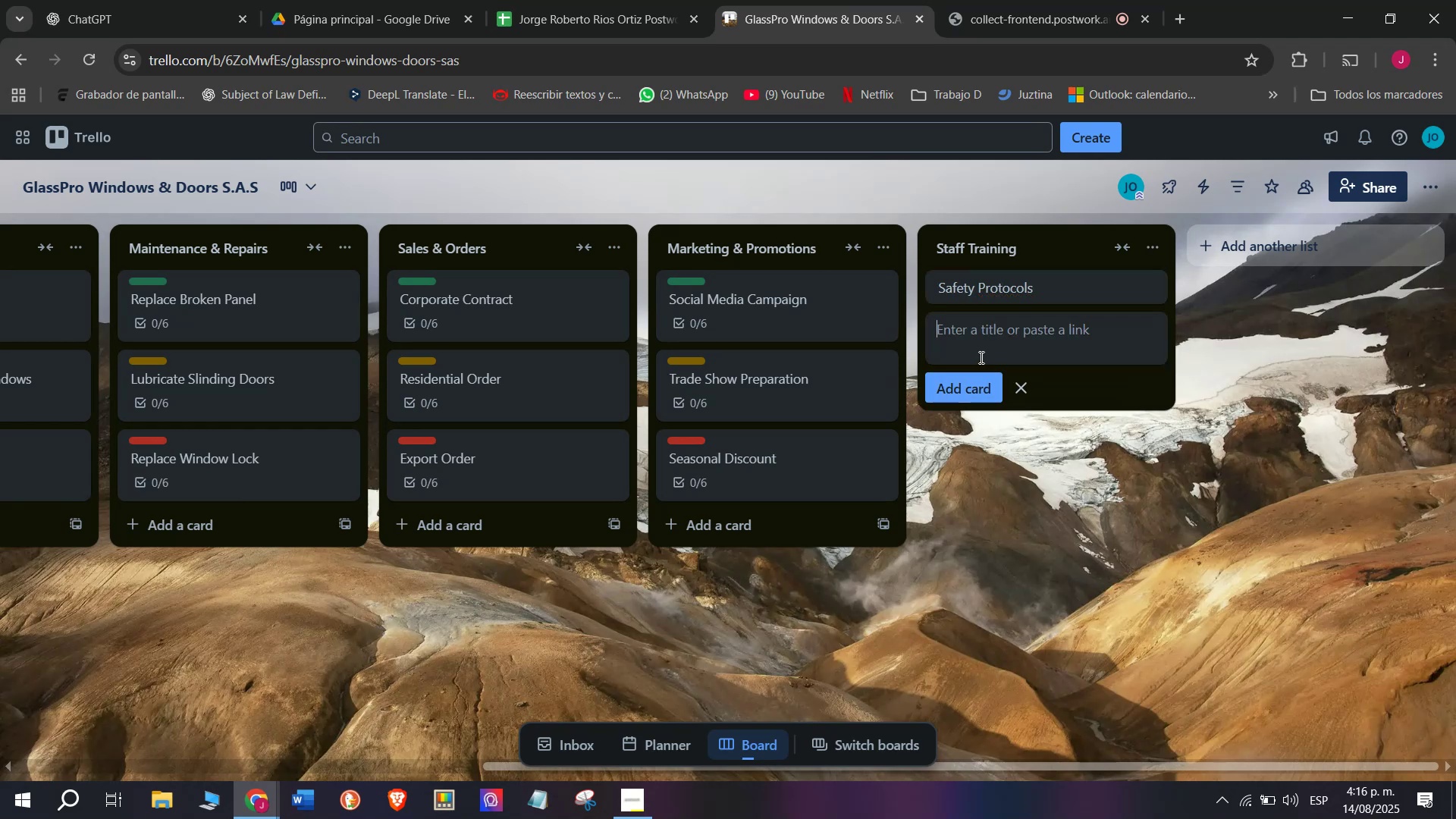 
left_click([1007, 280])
 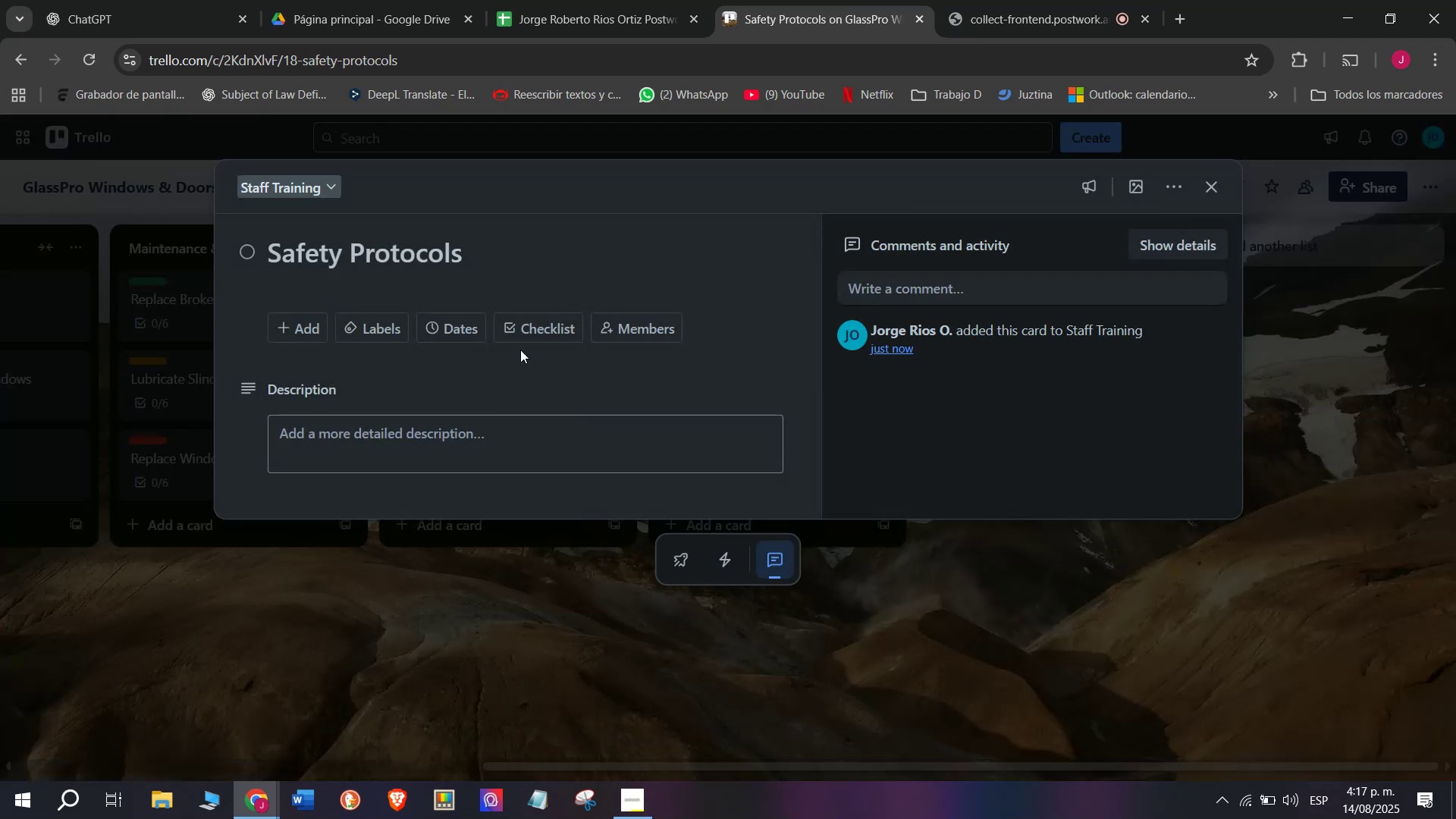 
left_click([526, 332])
 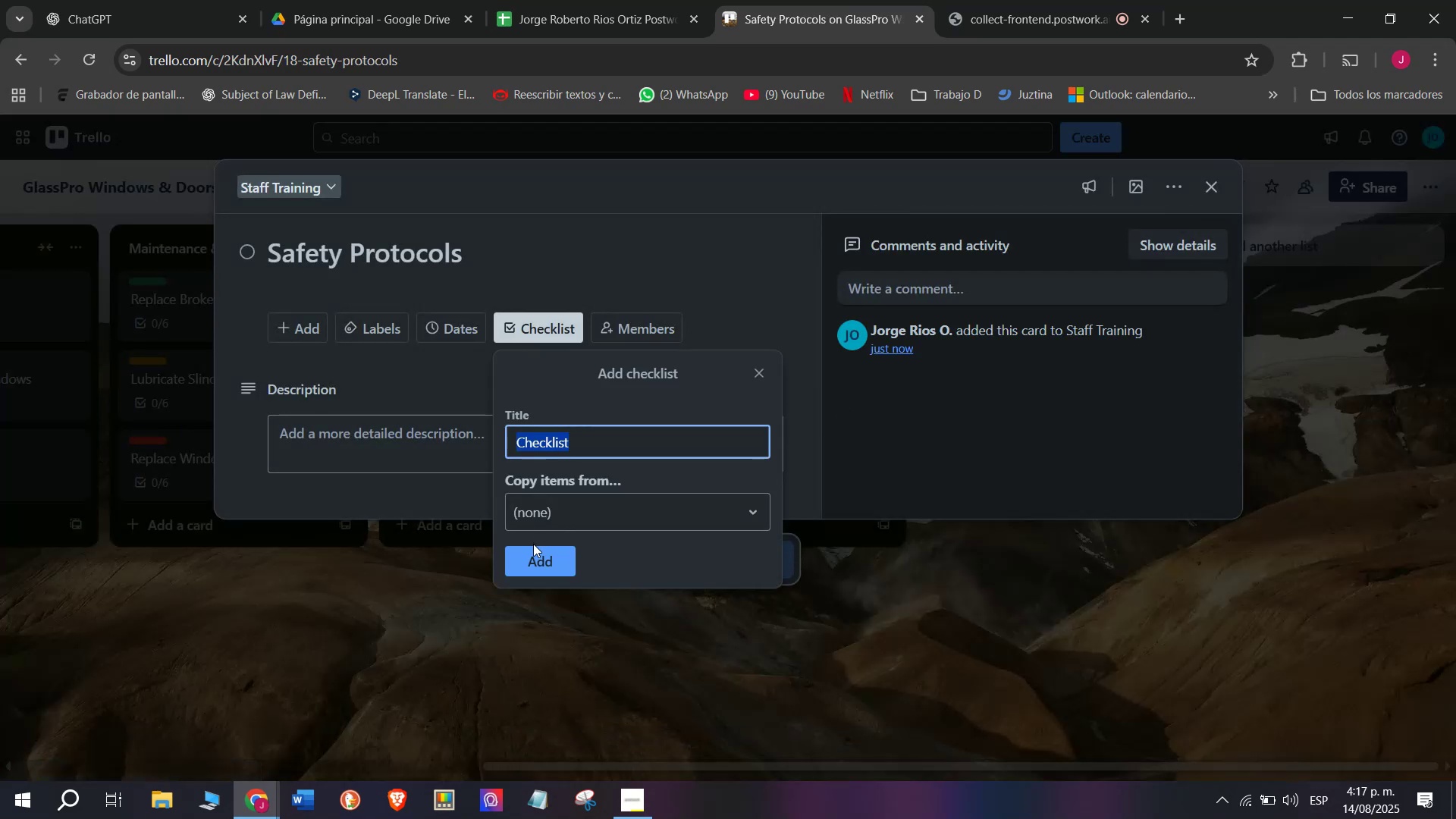 
left_click([533, 554])
 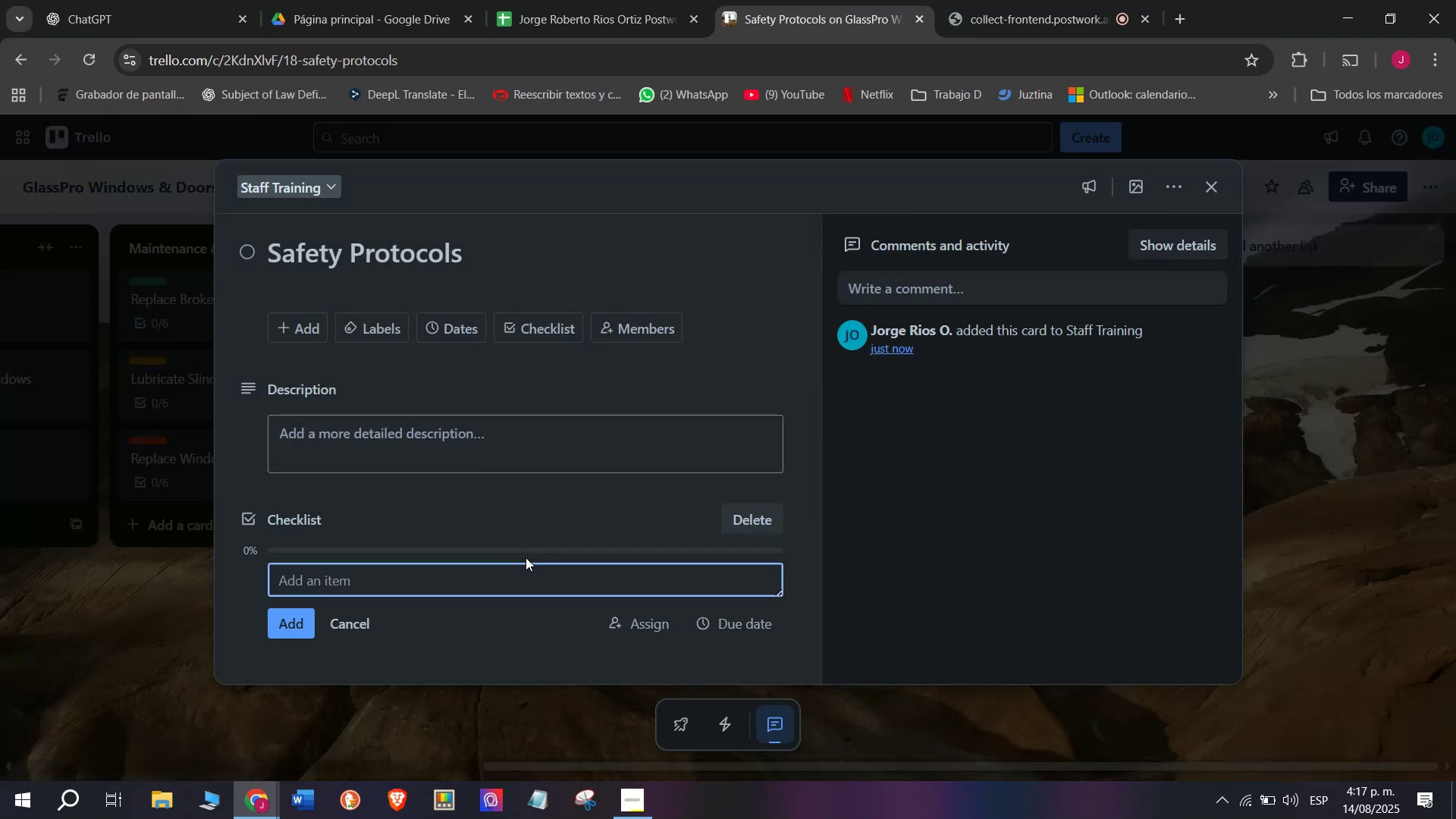 
type(train on glass )
 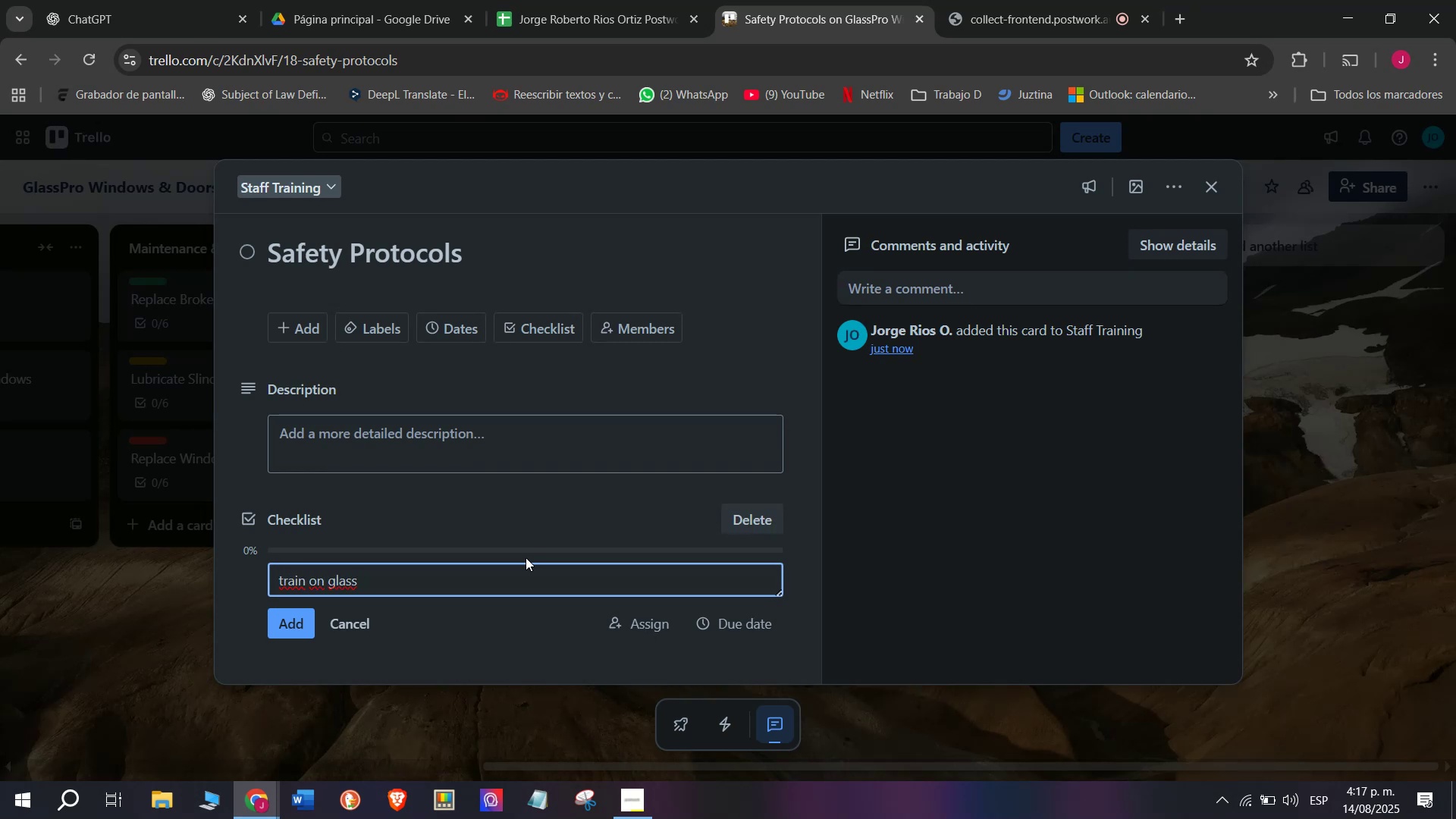 
wait(5.32)
 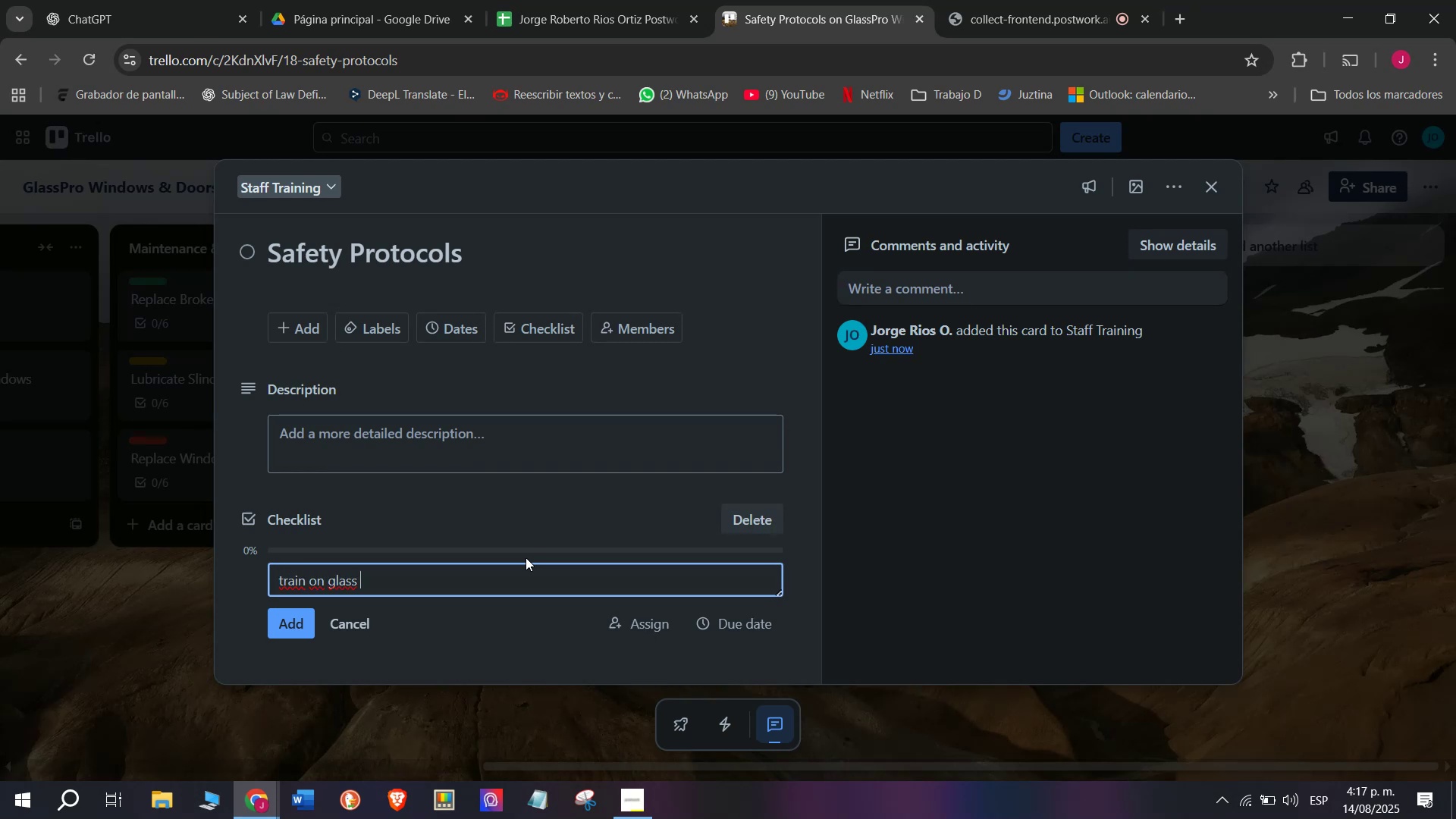 
type(handl)
 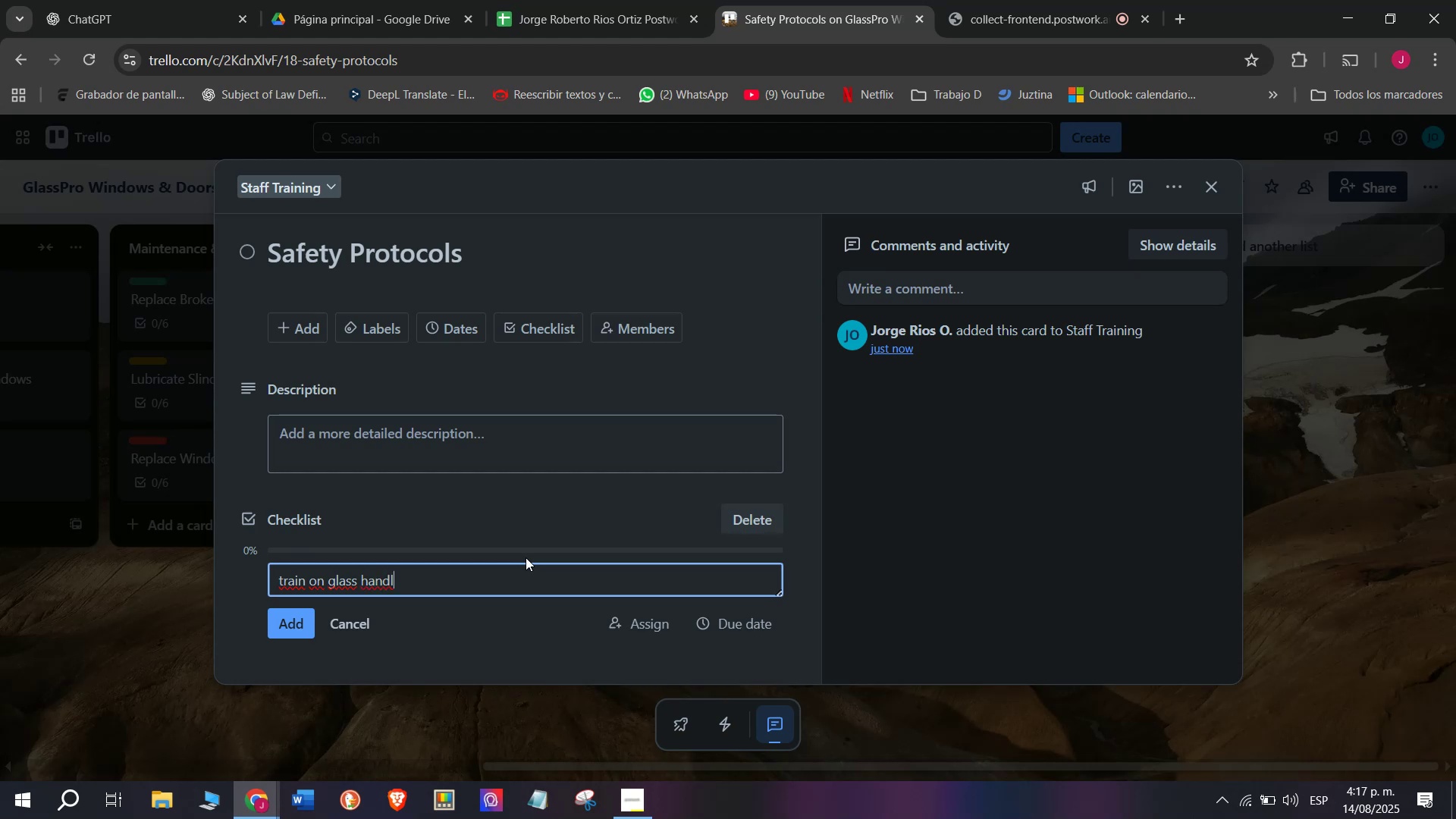 
type(ing)
 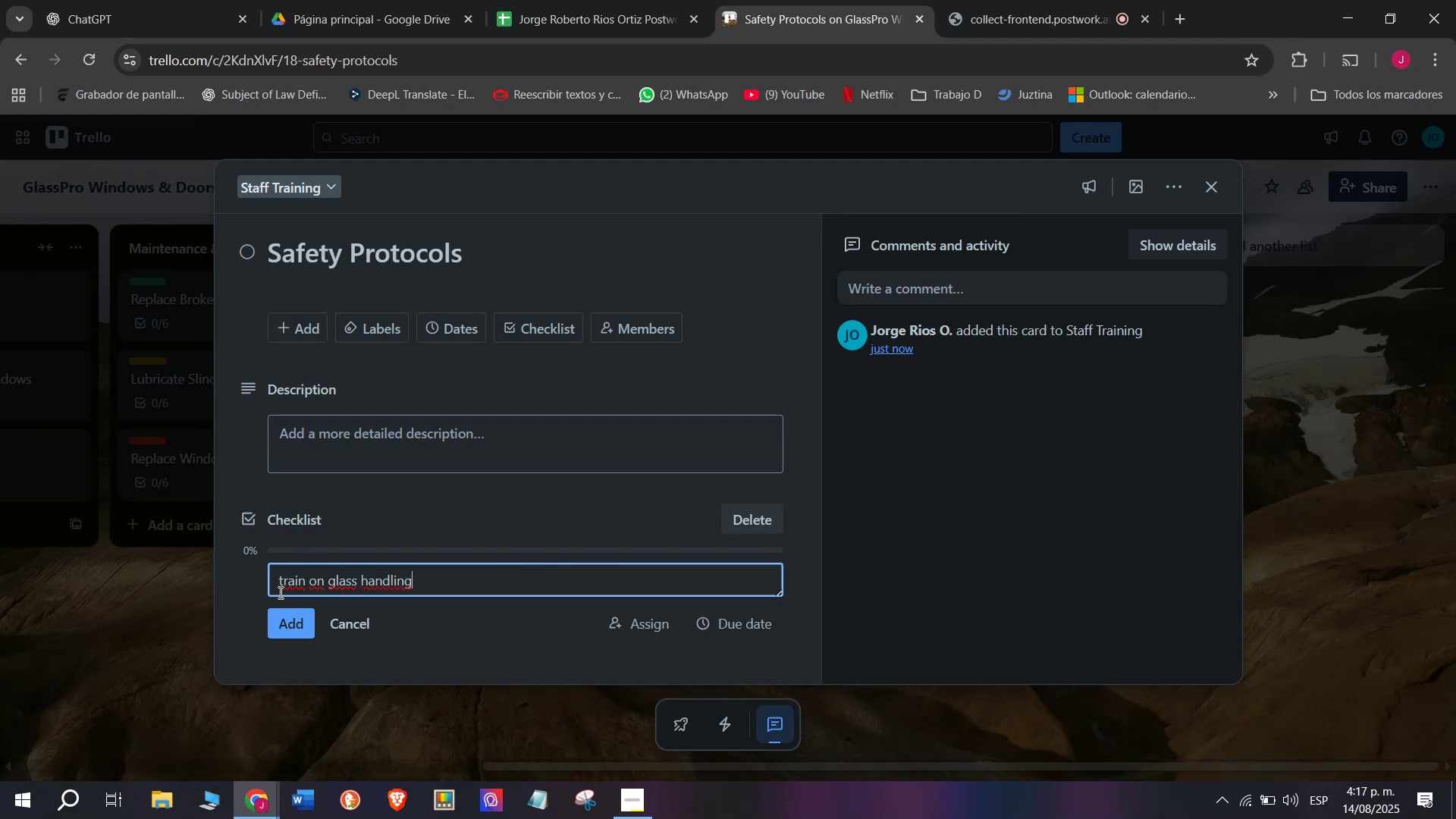 
left_click([284, 585])
 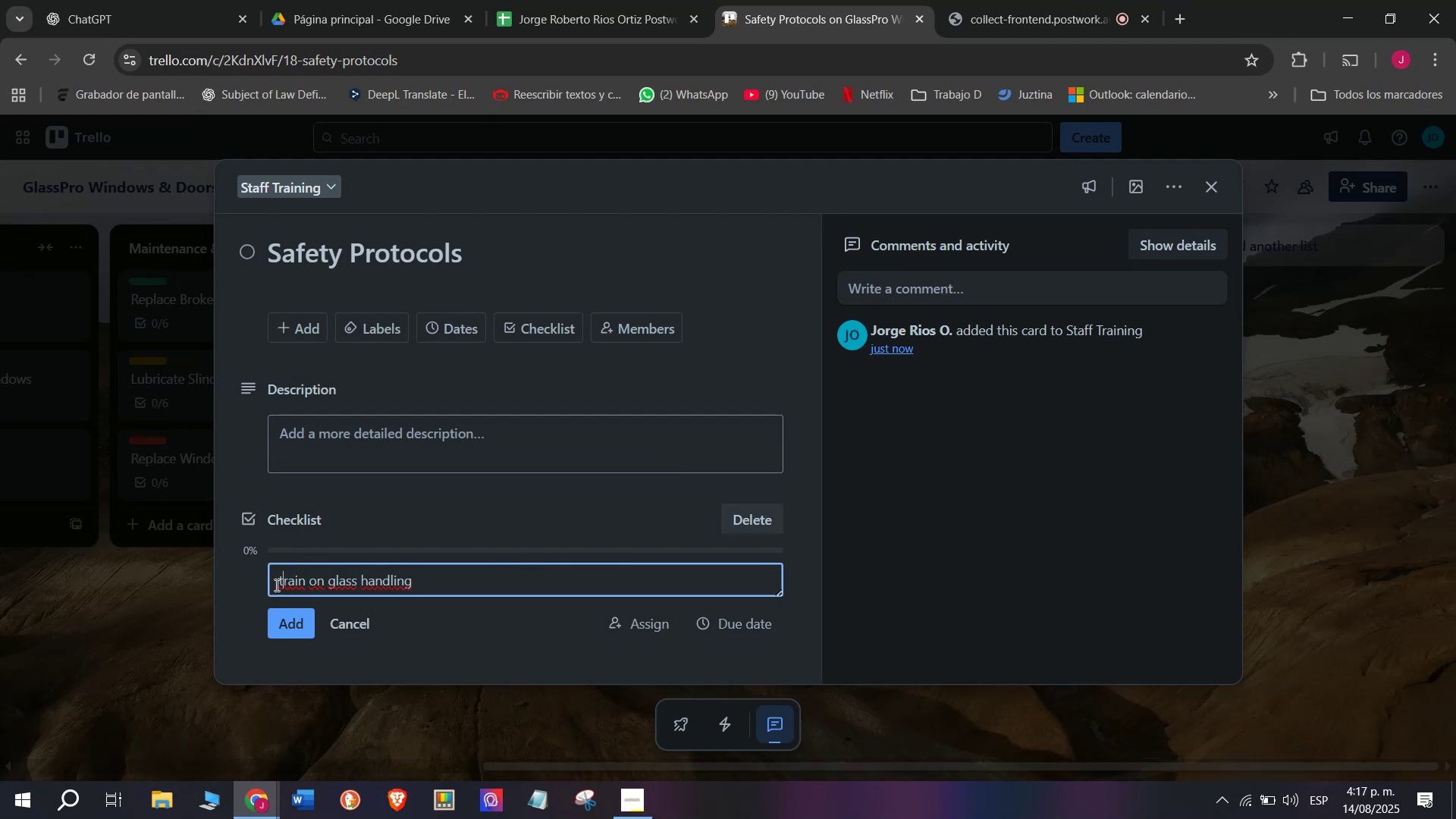 
key(Backspace)
type(TY)
key(Backspace)
 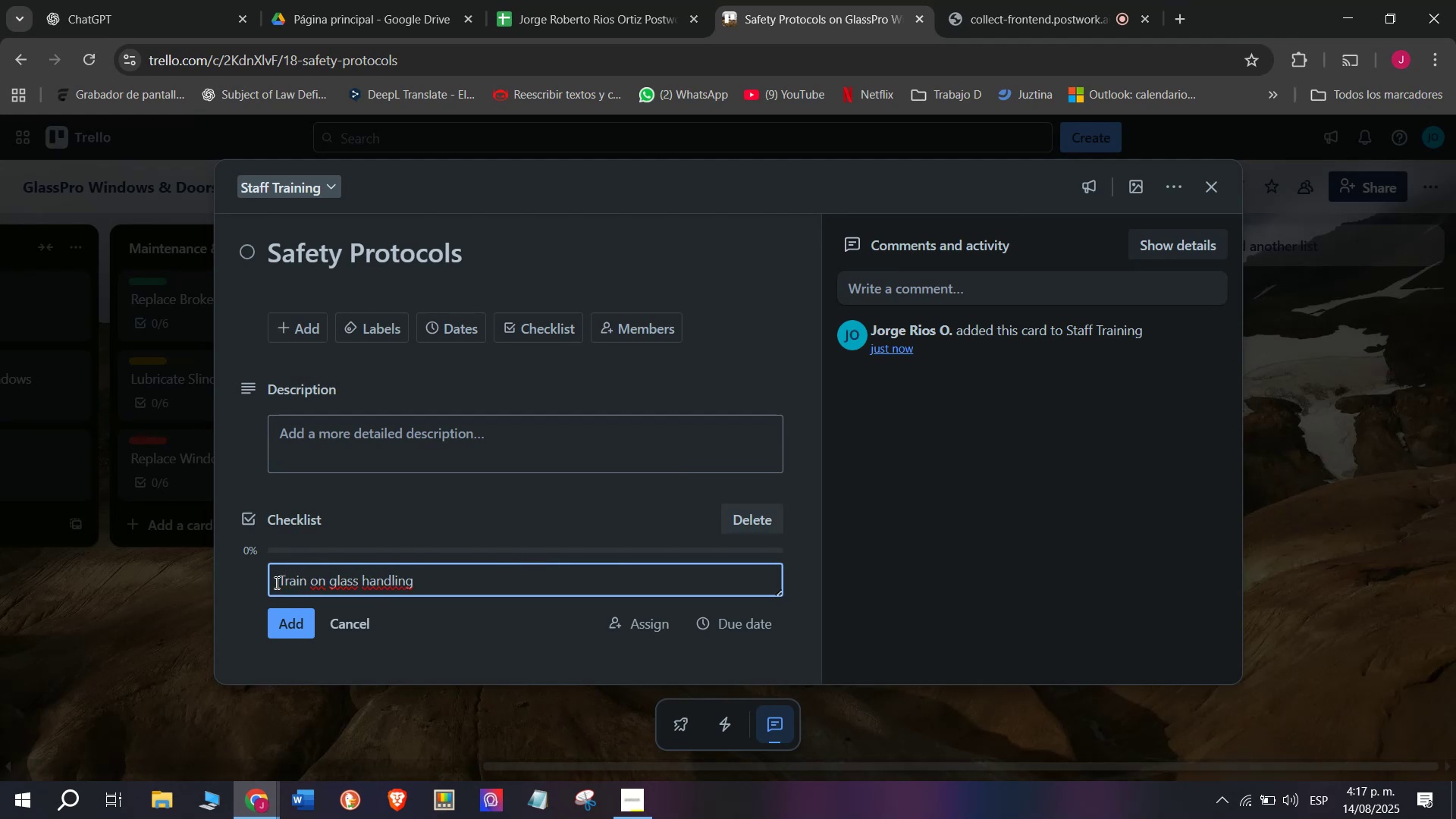 
left_click([444, 592])
 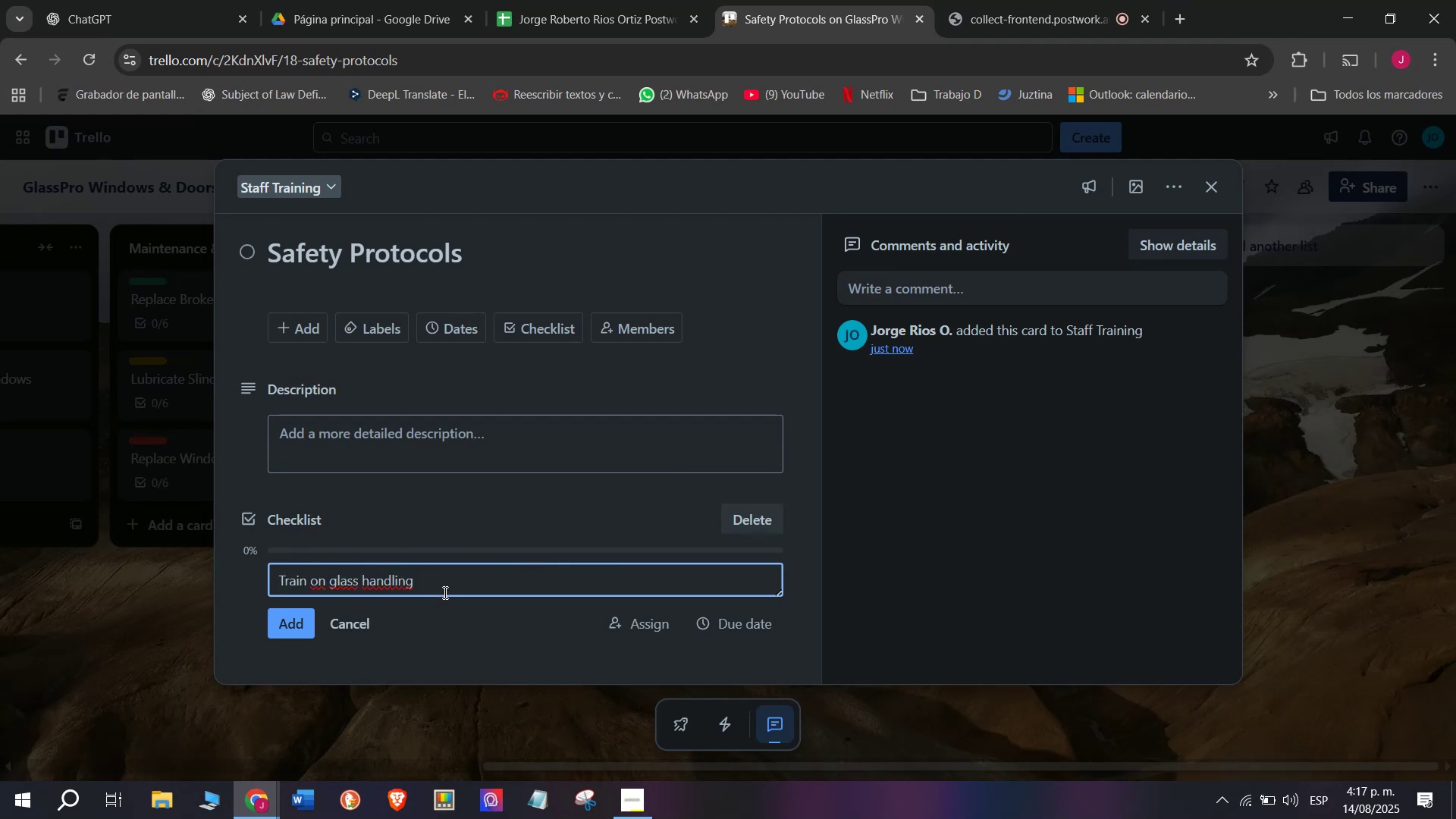 
key(Enter)
 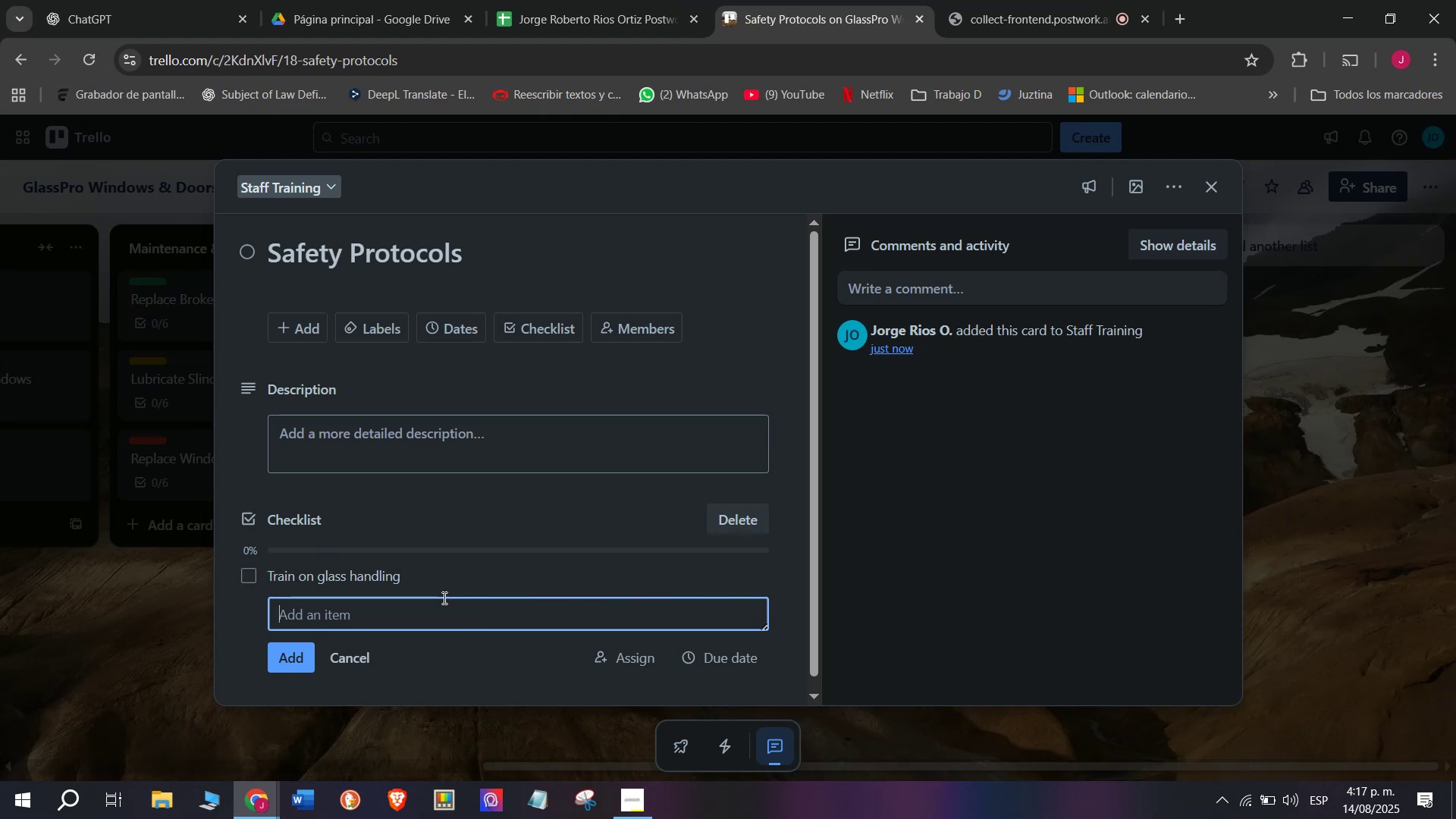 
type(Teacj)
key(Backspace)
type(h )
 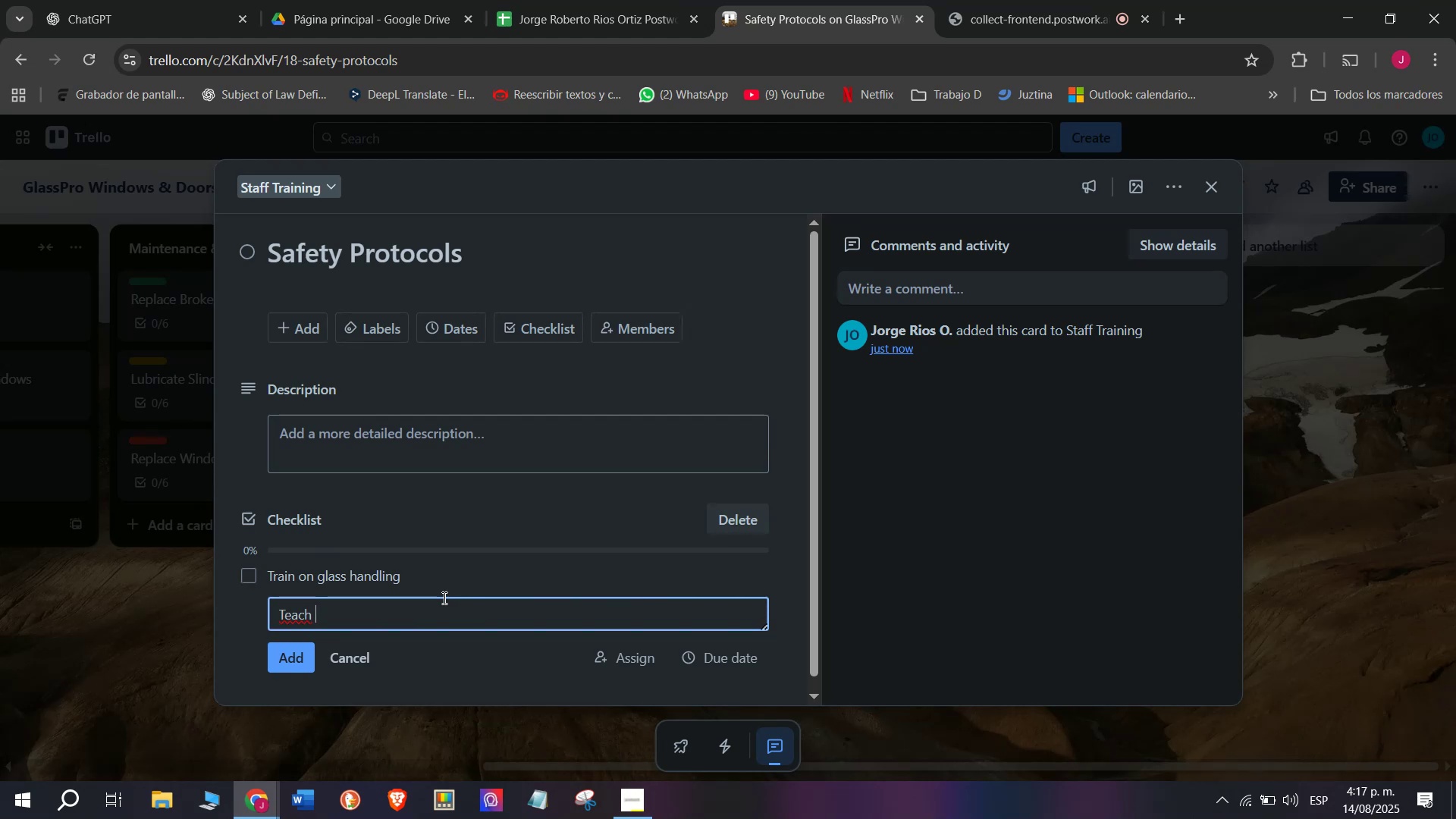 
type(PPE usage)
 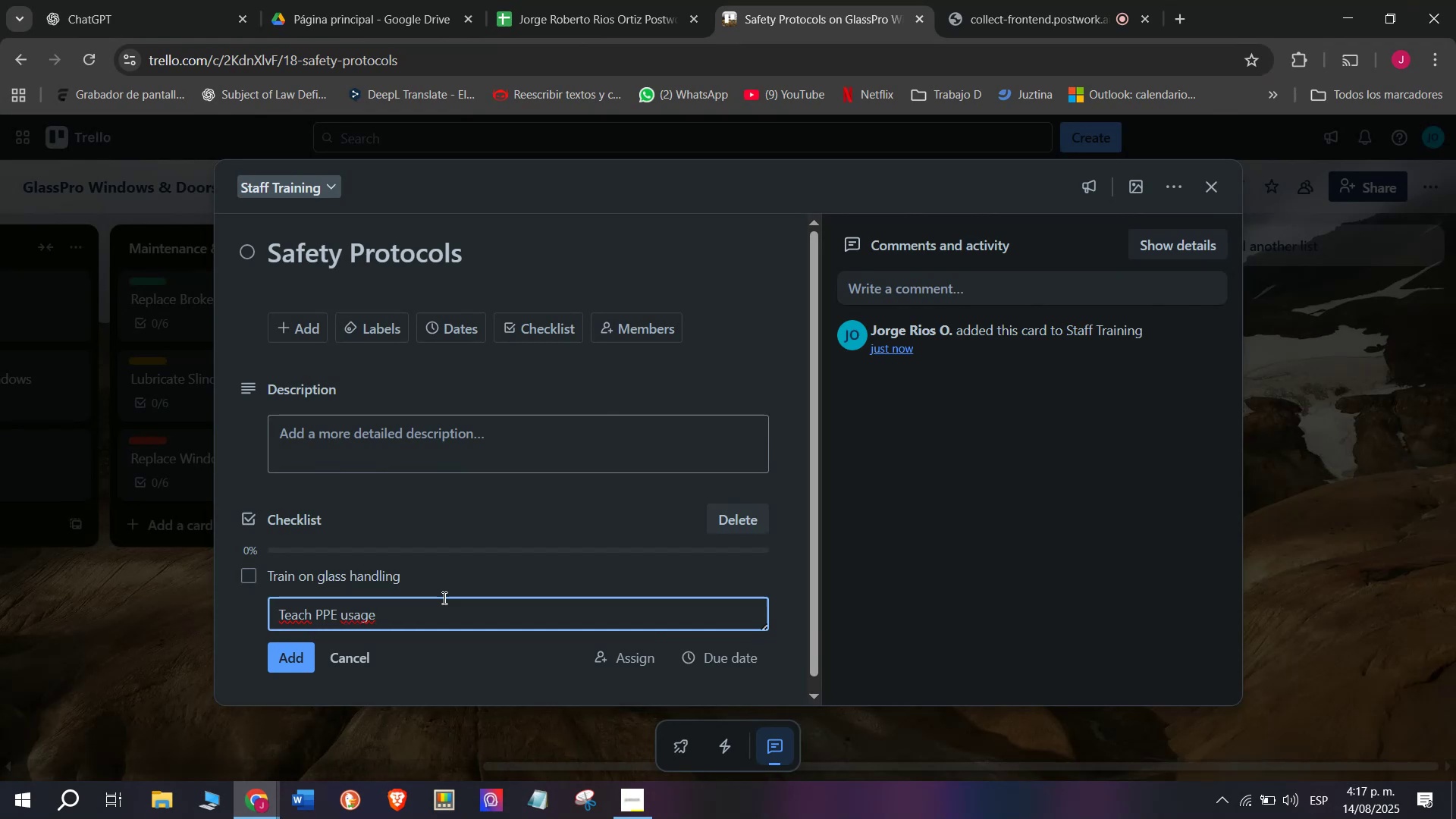 
wait(6.99)
 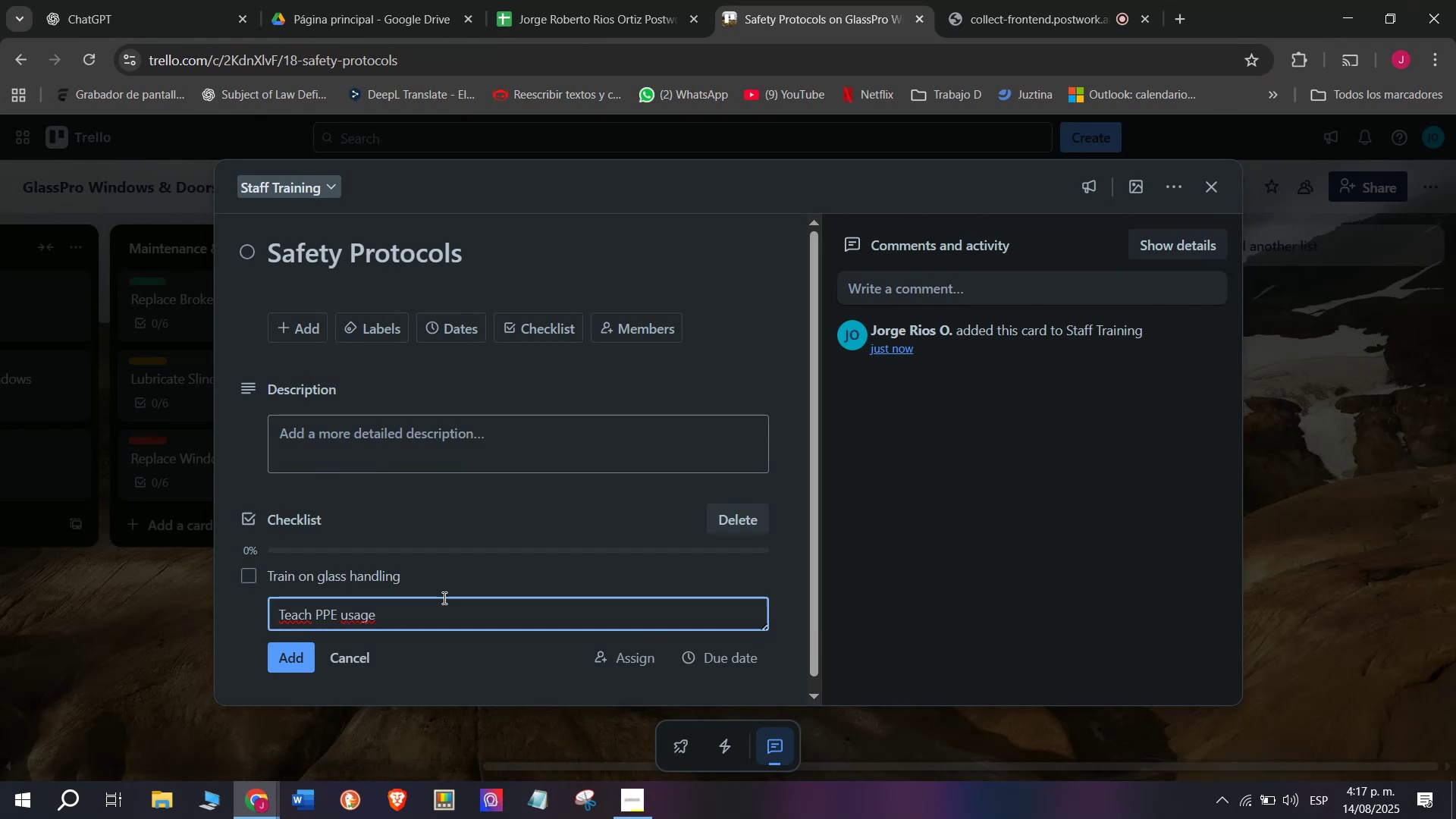 
key(Enter)
 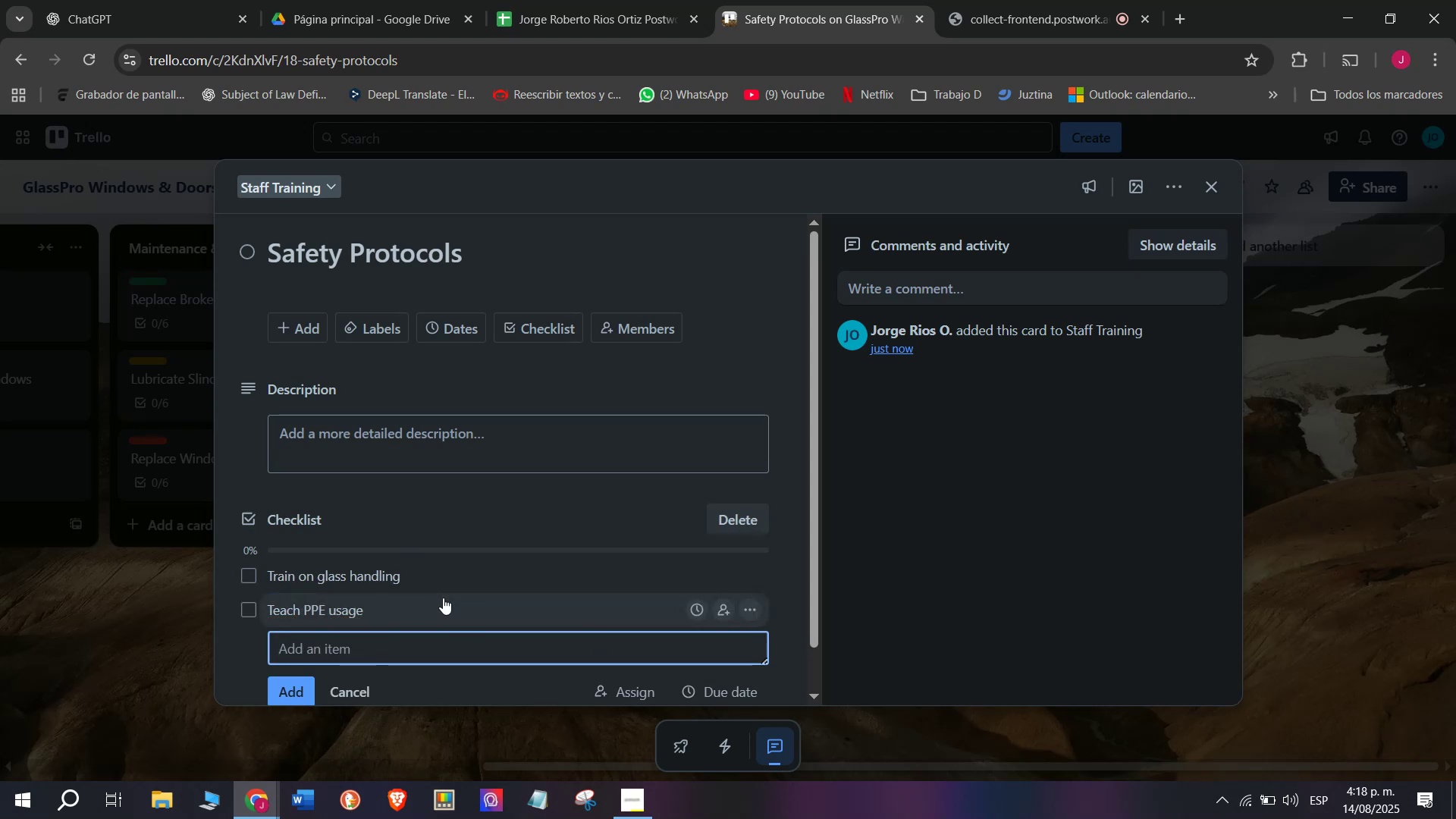 
wait(6.45)
 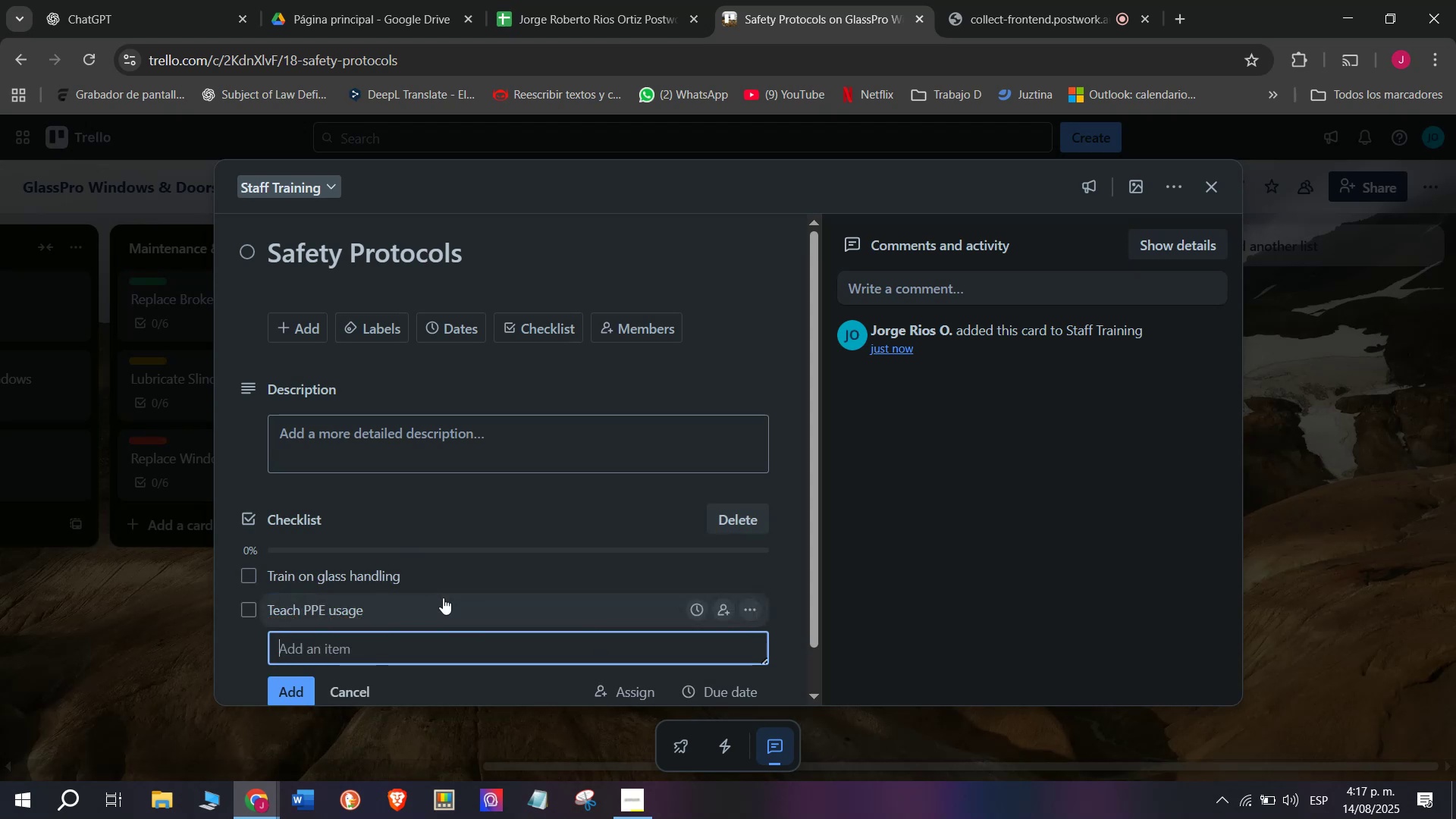 
type(Demonstrate )
 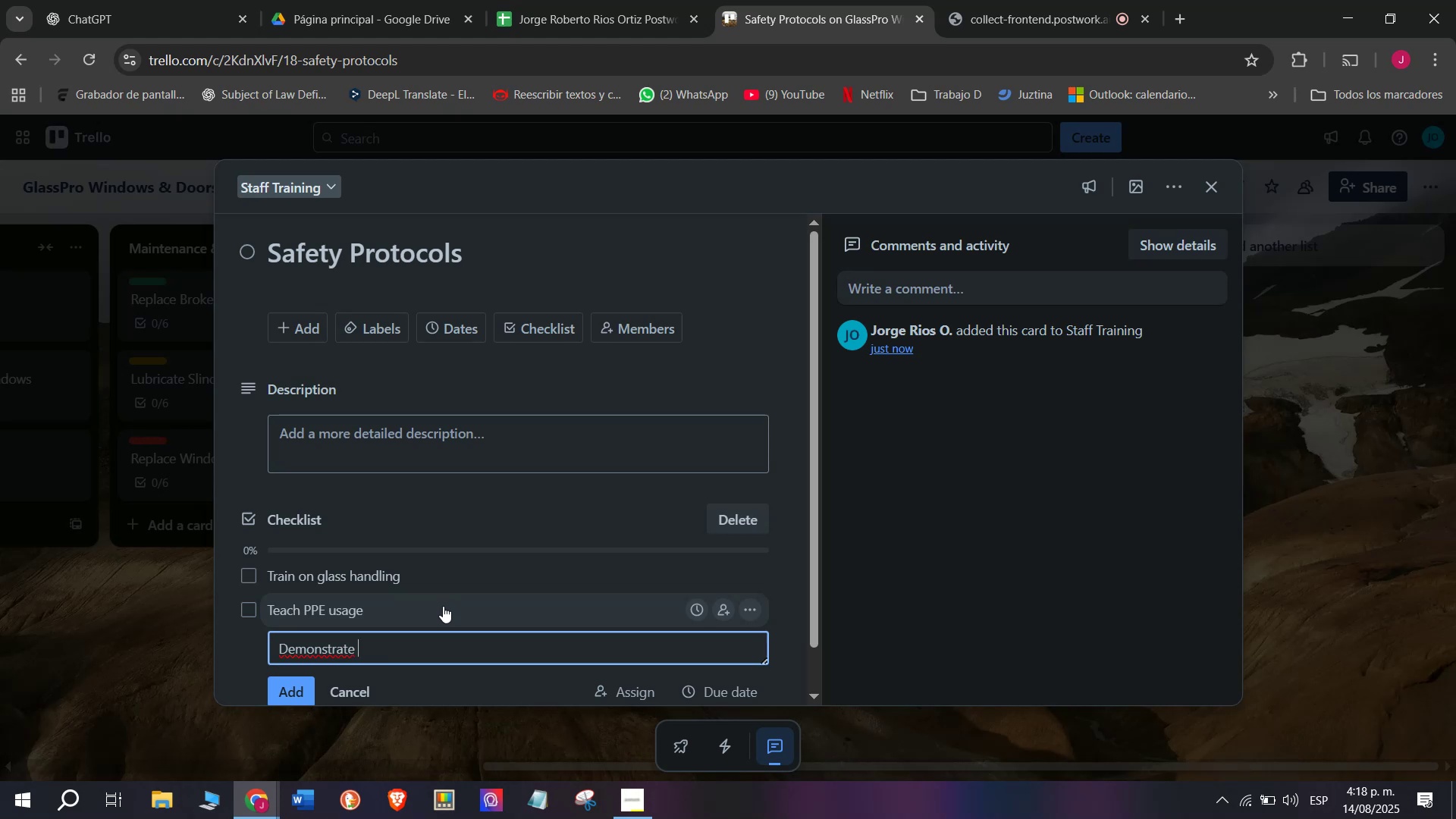 
type(cutting )
 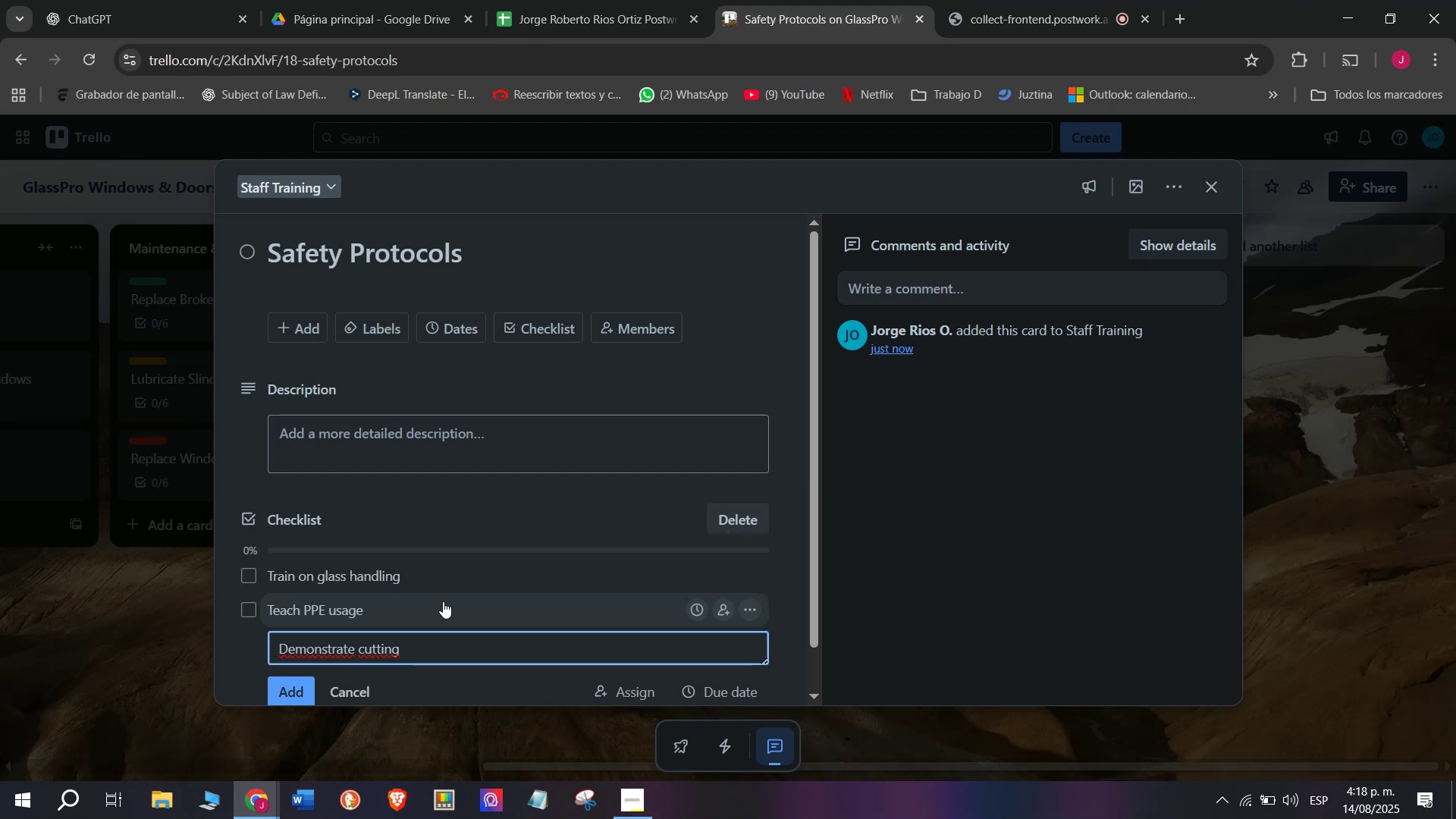 
type(safety)
 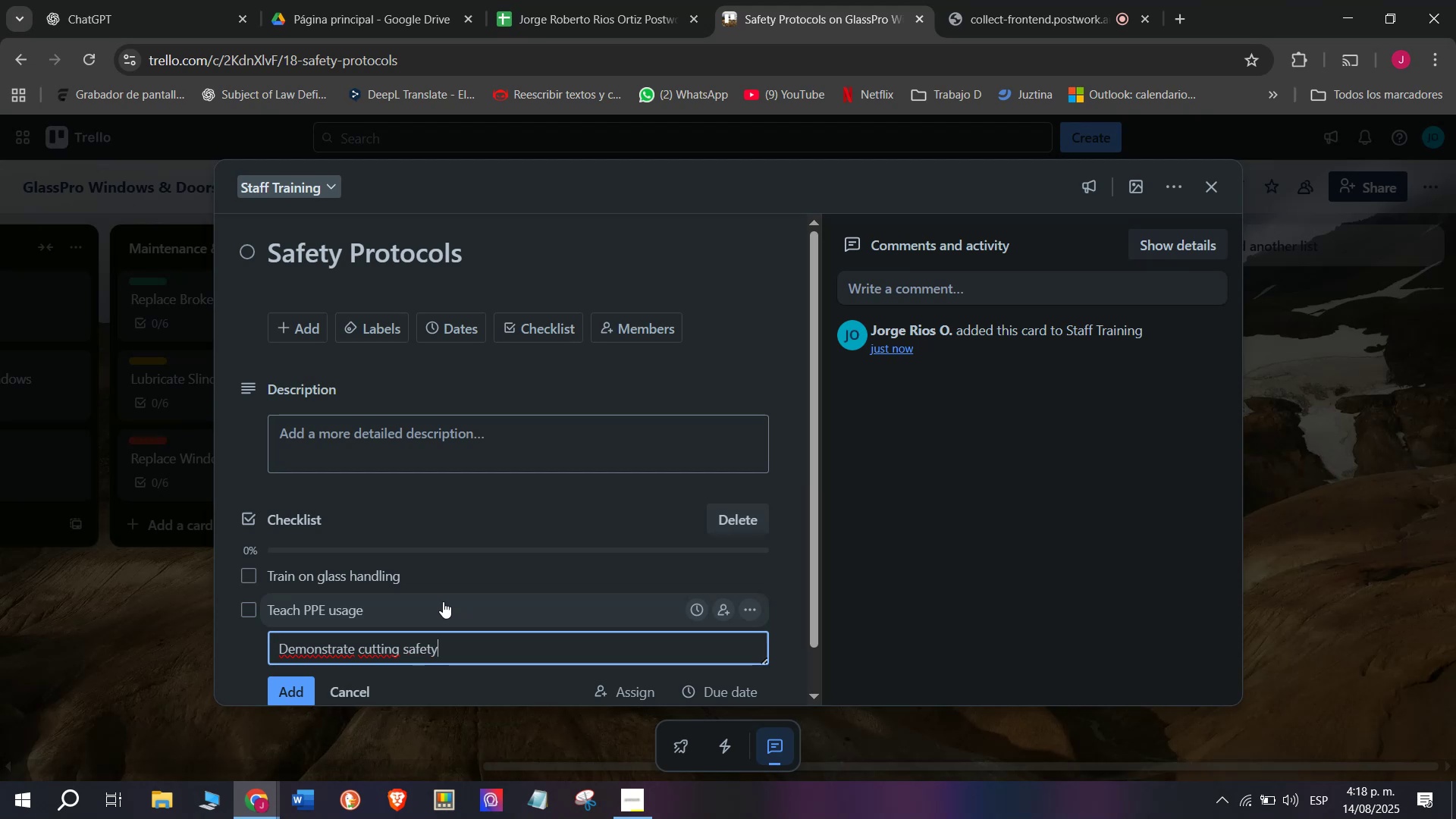 
key(Enter)
 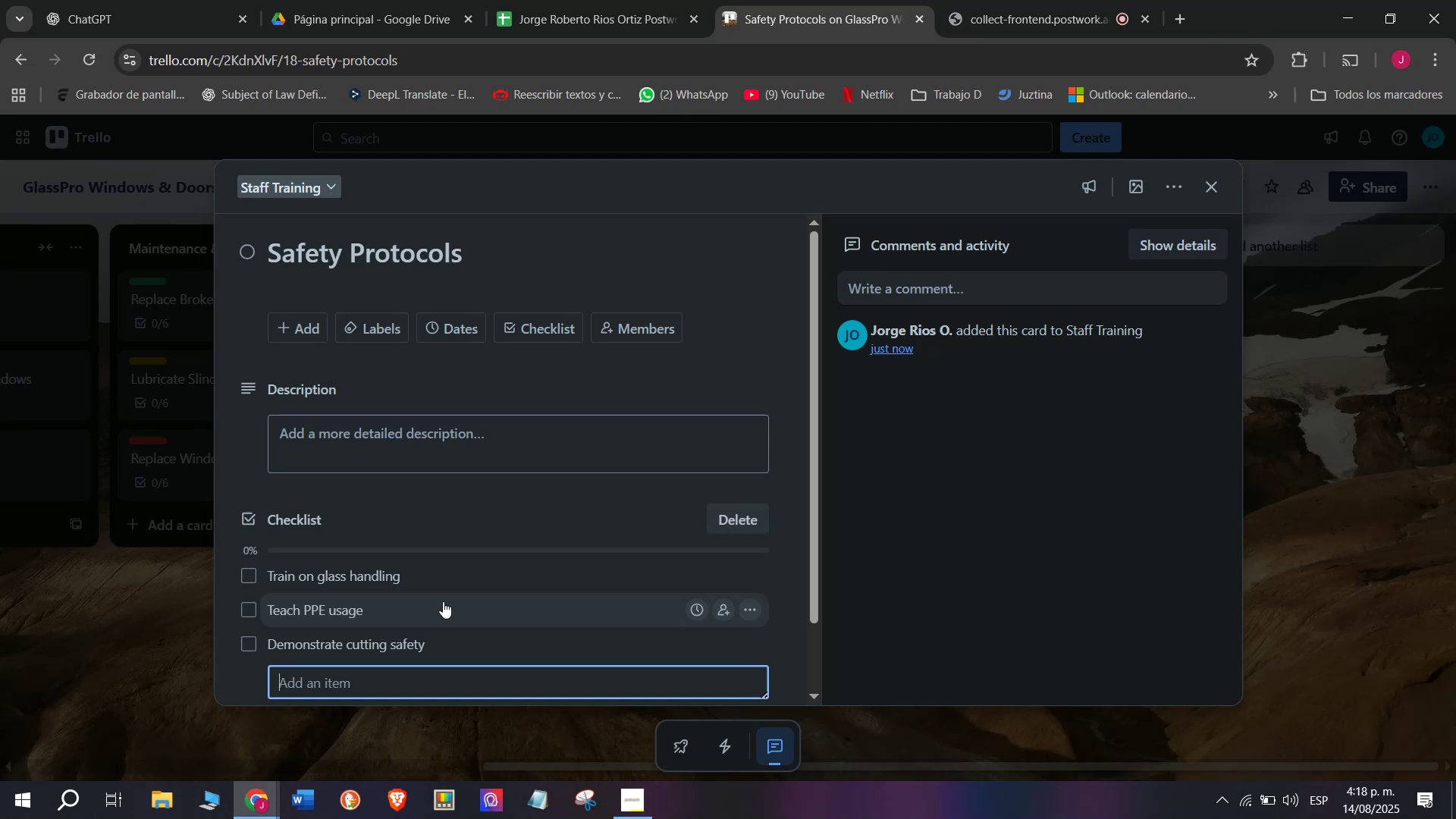 
type(Review )
 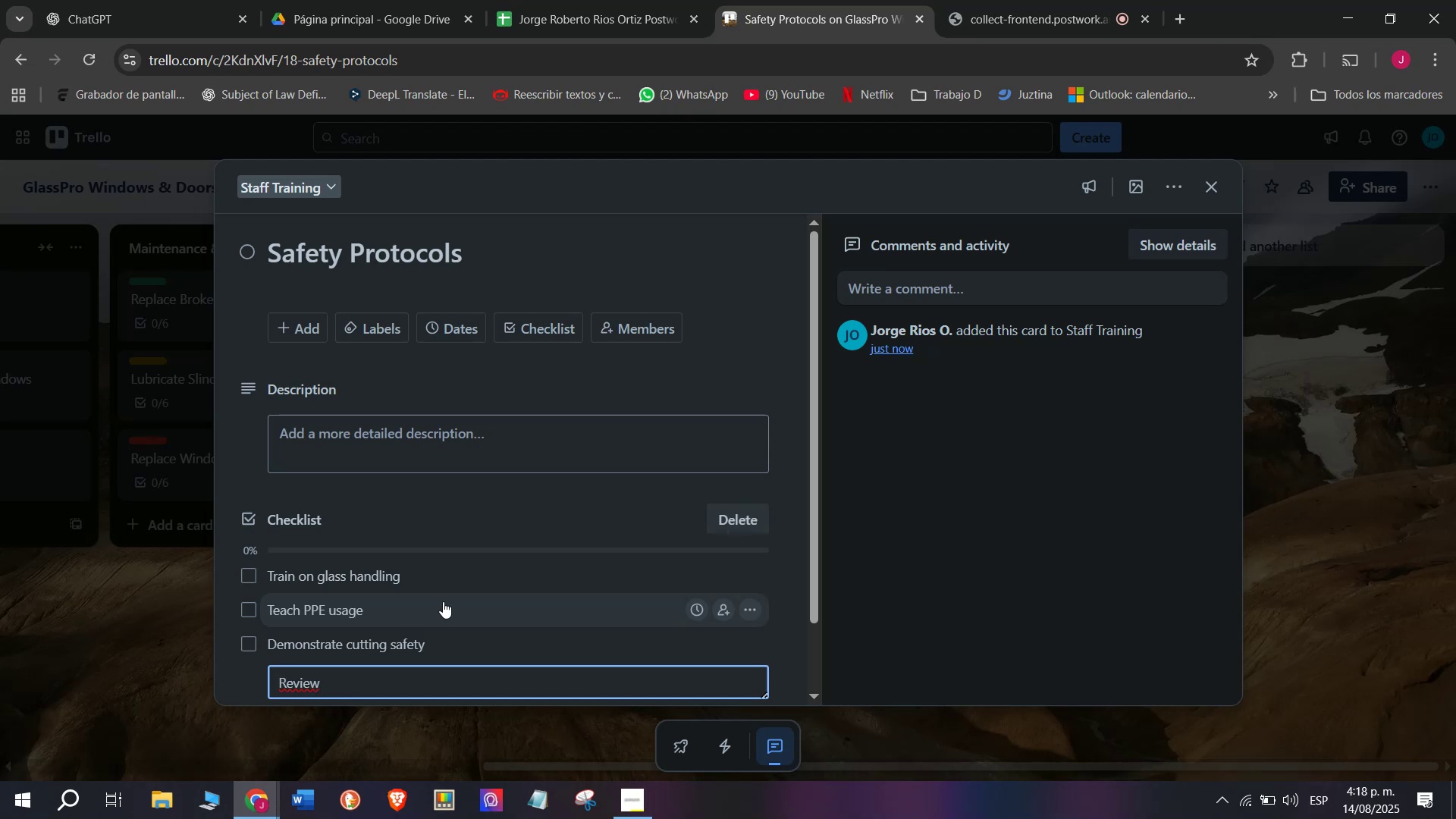 
type(emergency )
 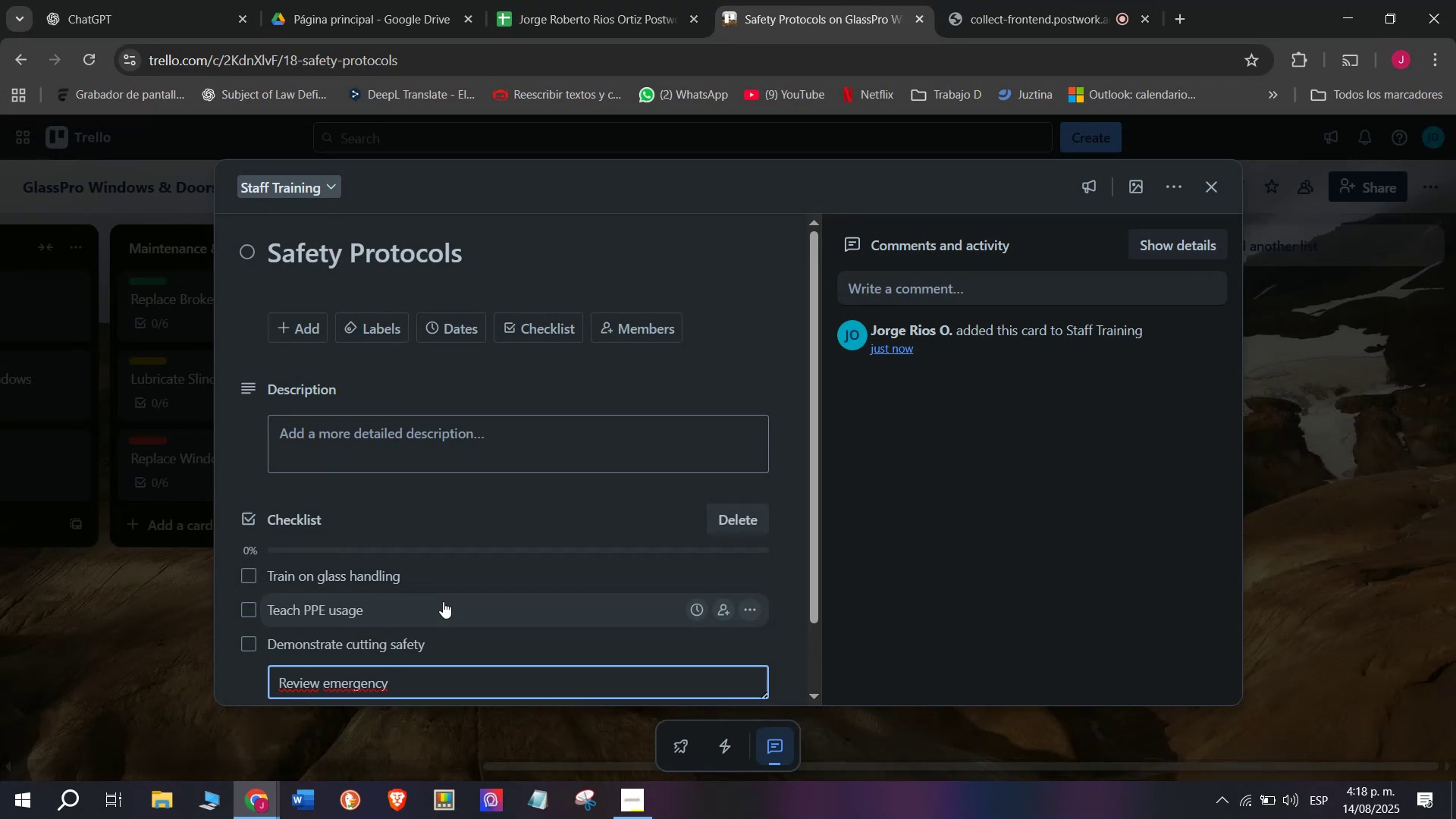 
wait(6.46)
 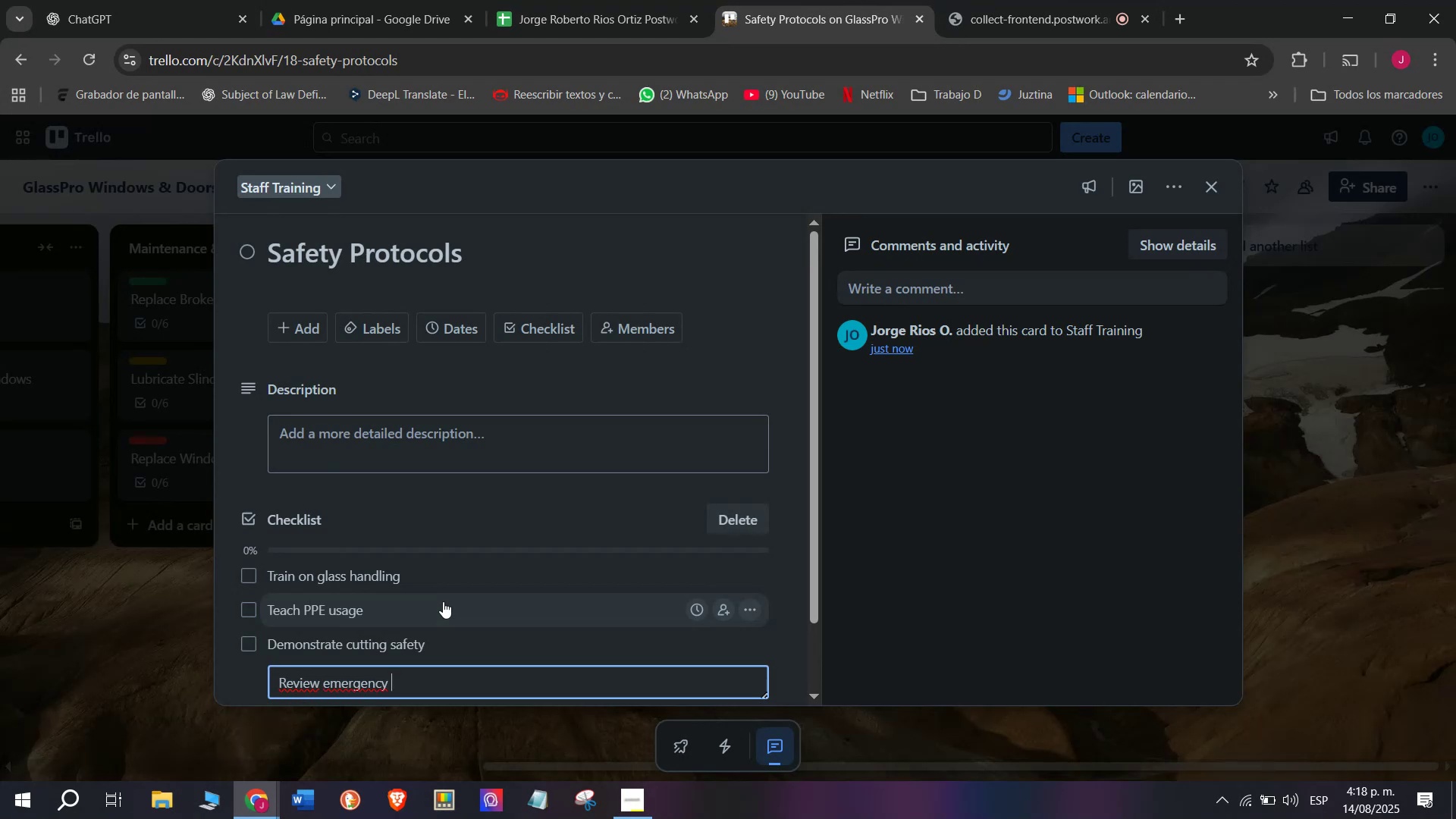 
type(procedures )
 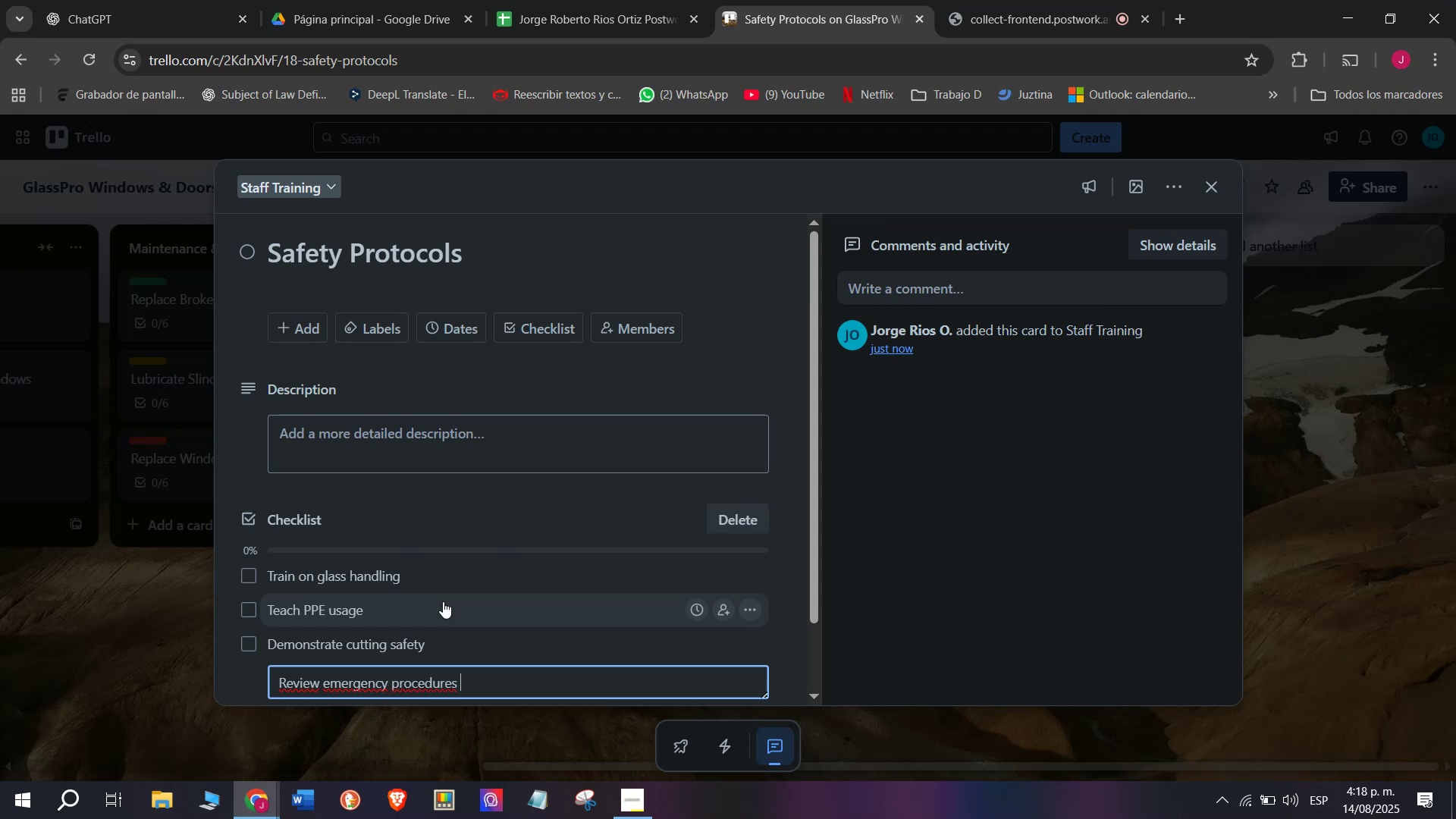 
key(Enter)
 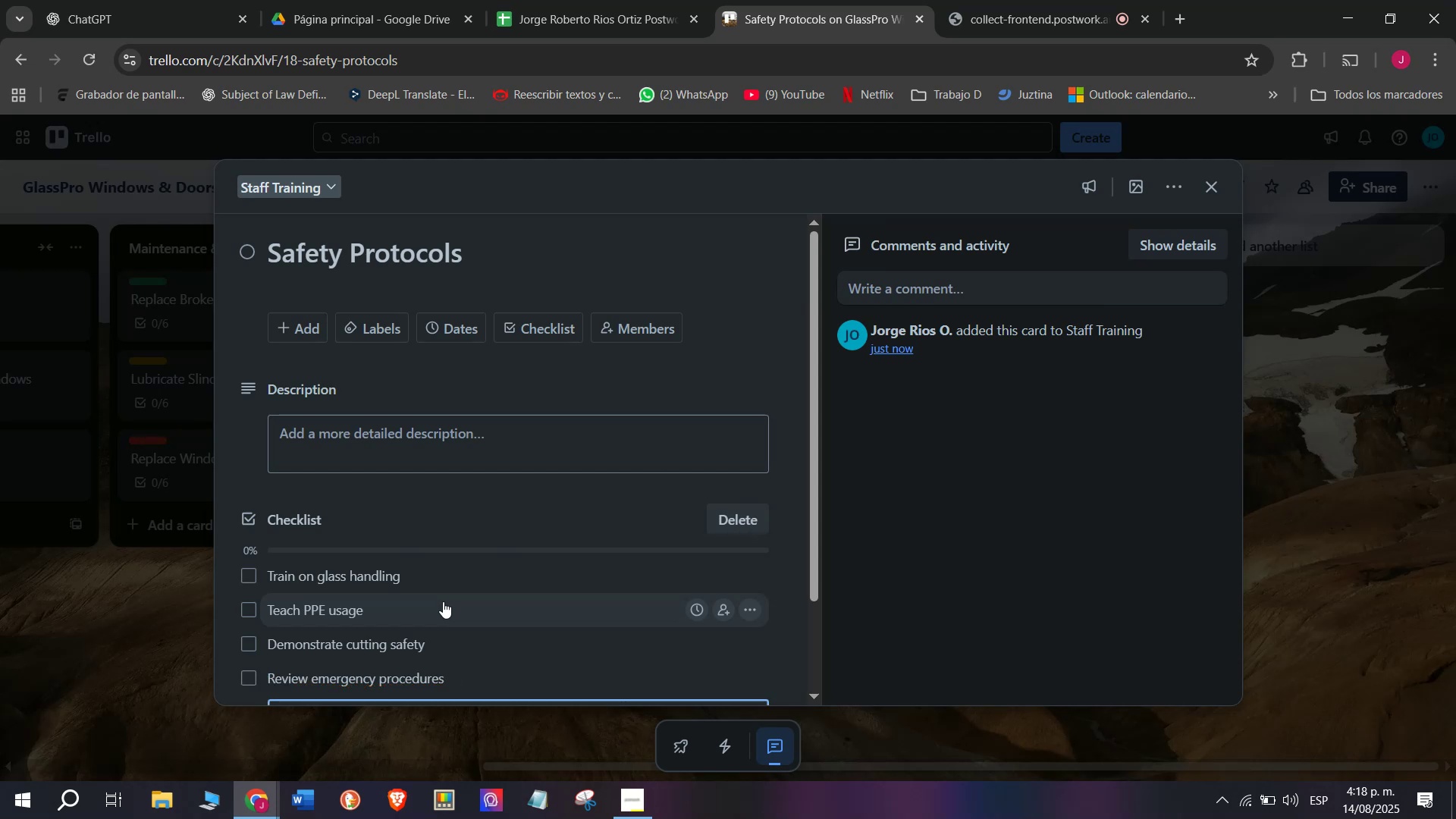 
type(Practice lifting )
 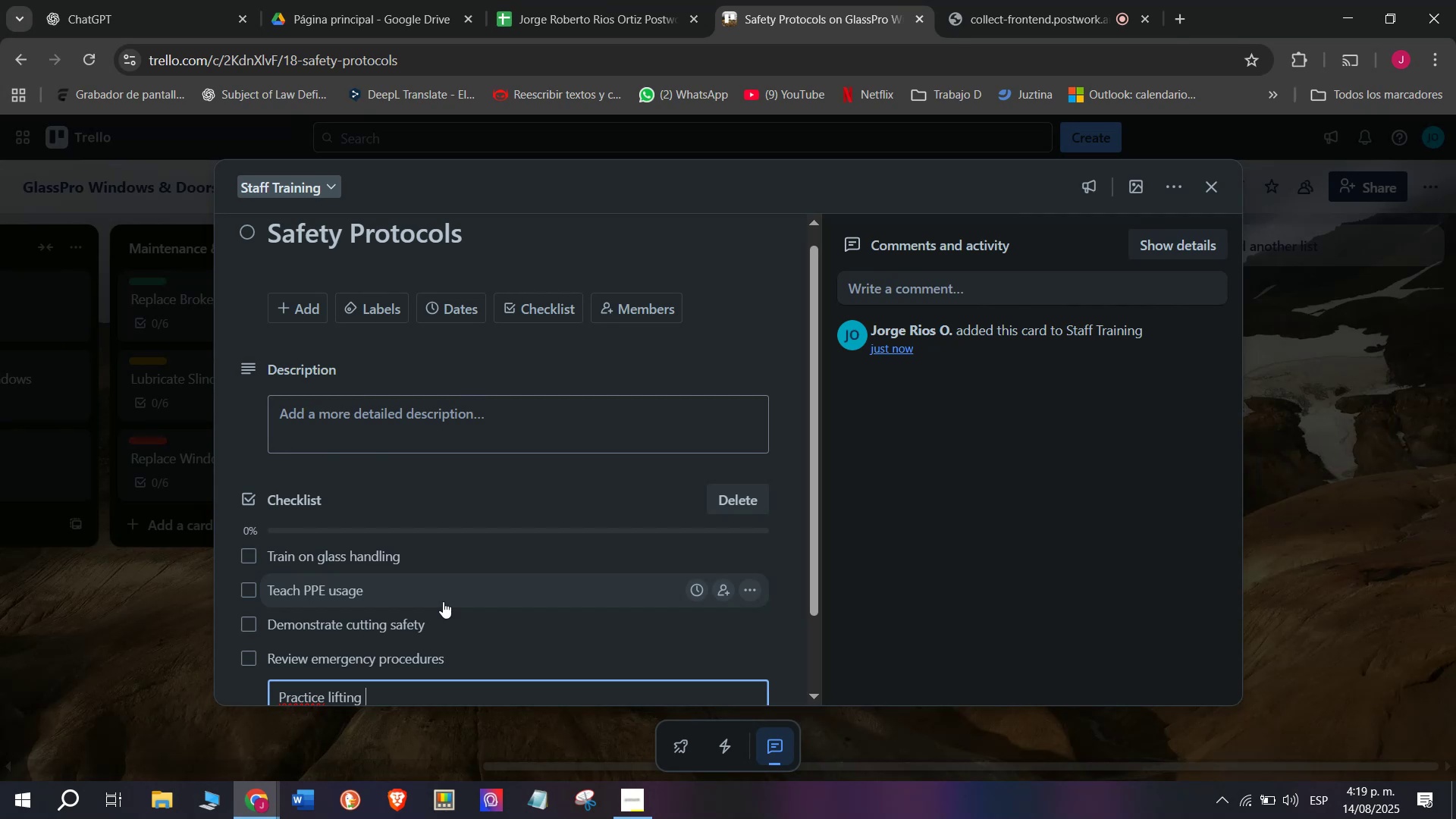 
wait(9.45)
 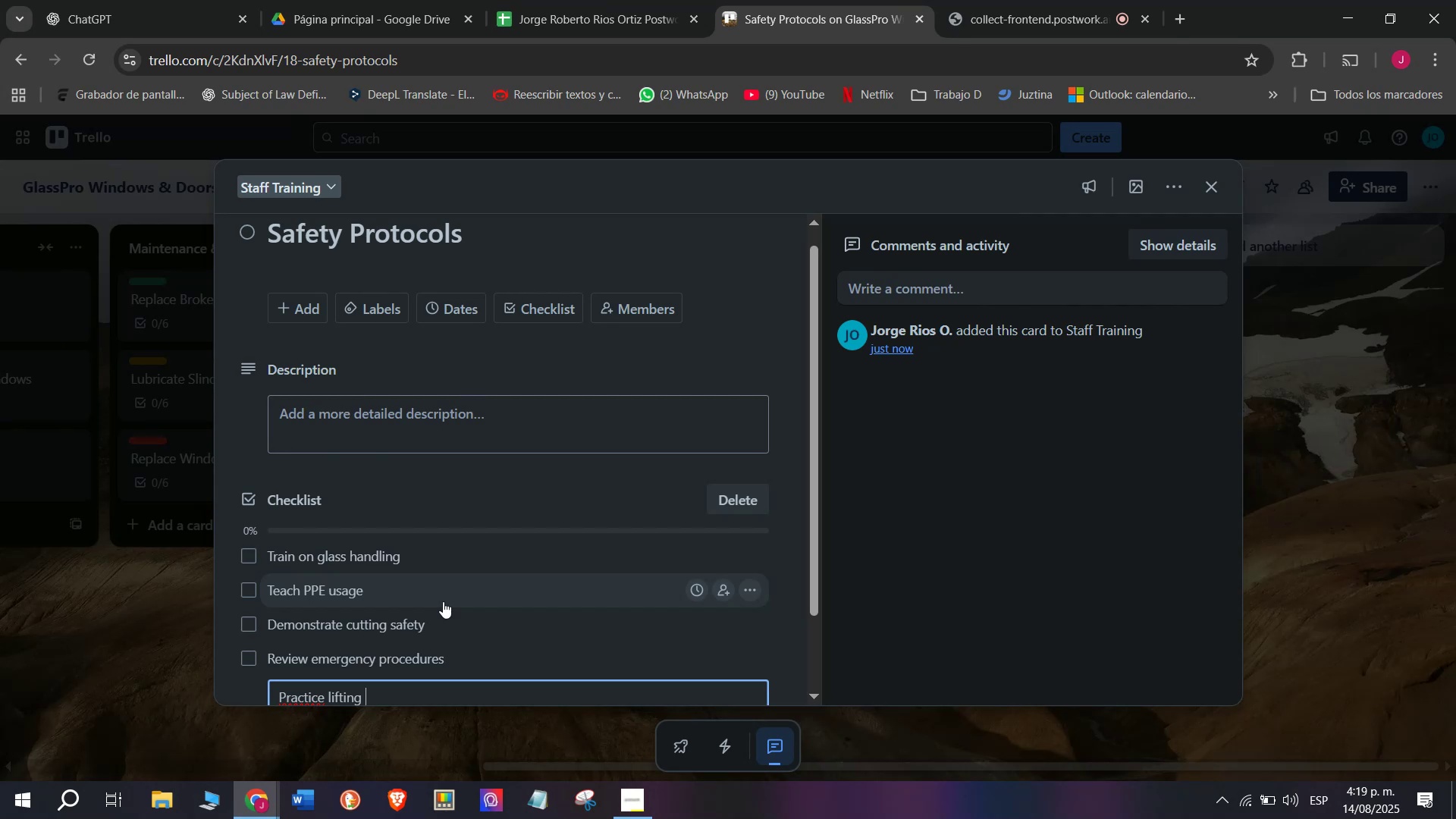 
type(tec)
 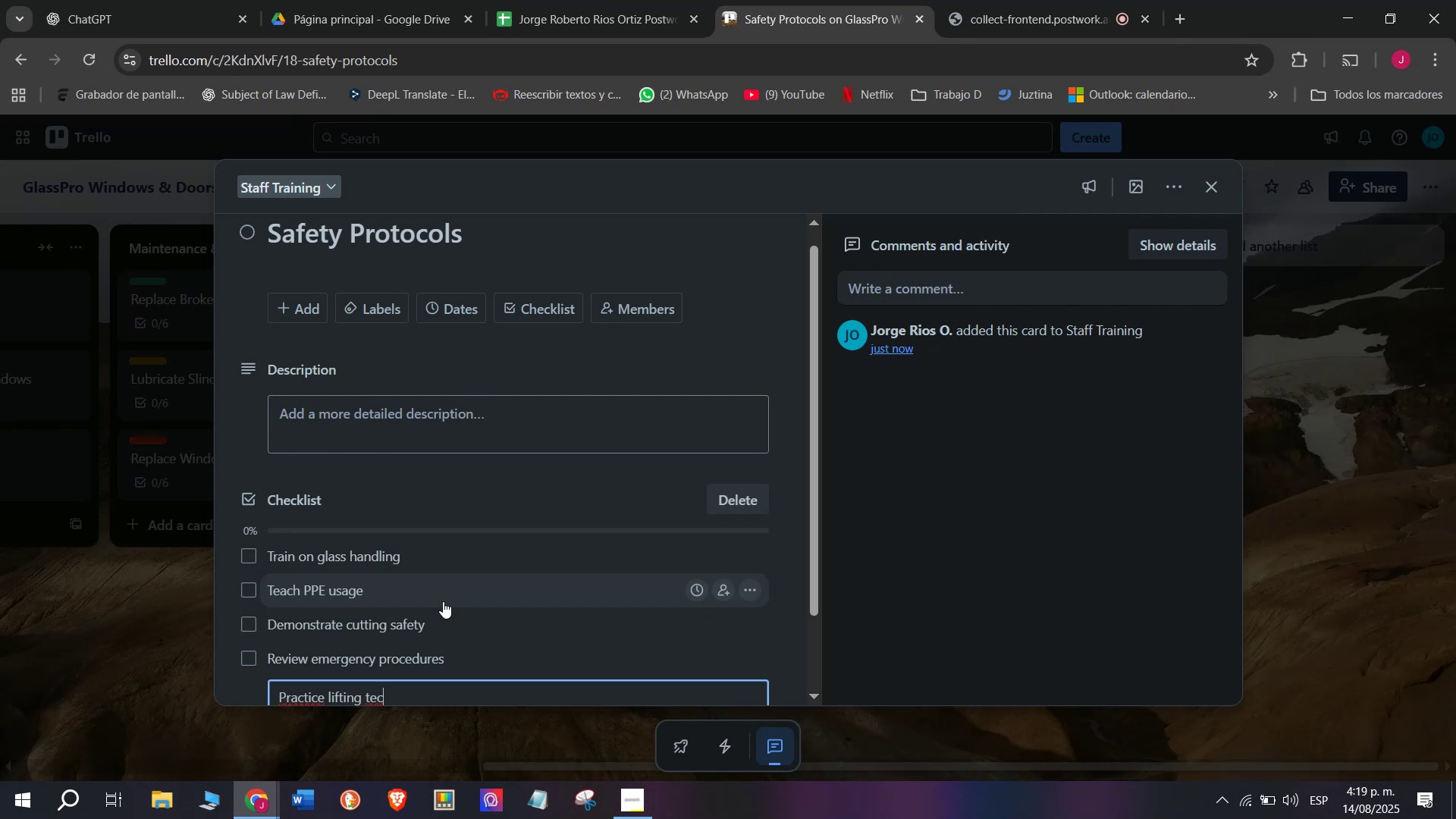 
wait(8.46)
 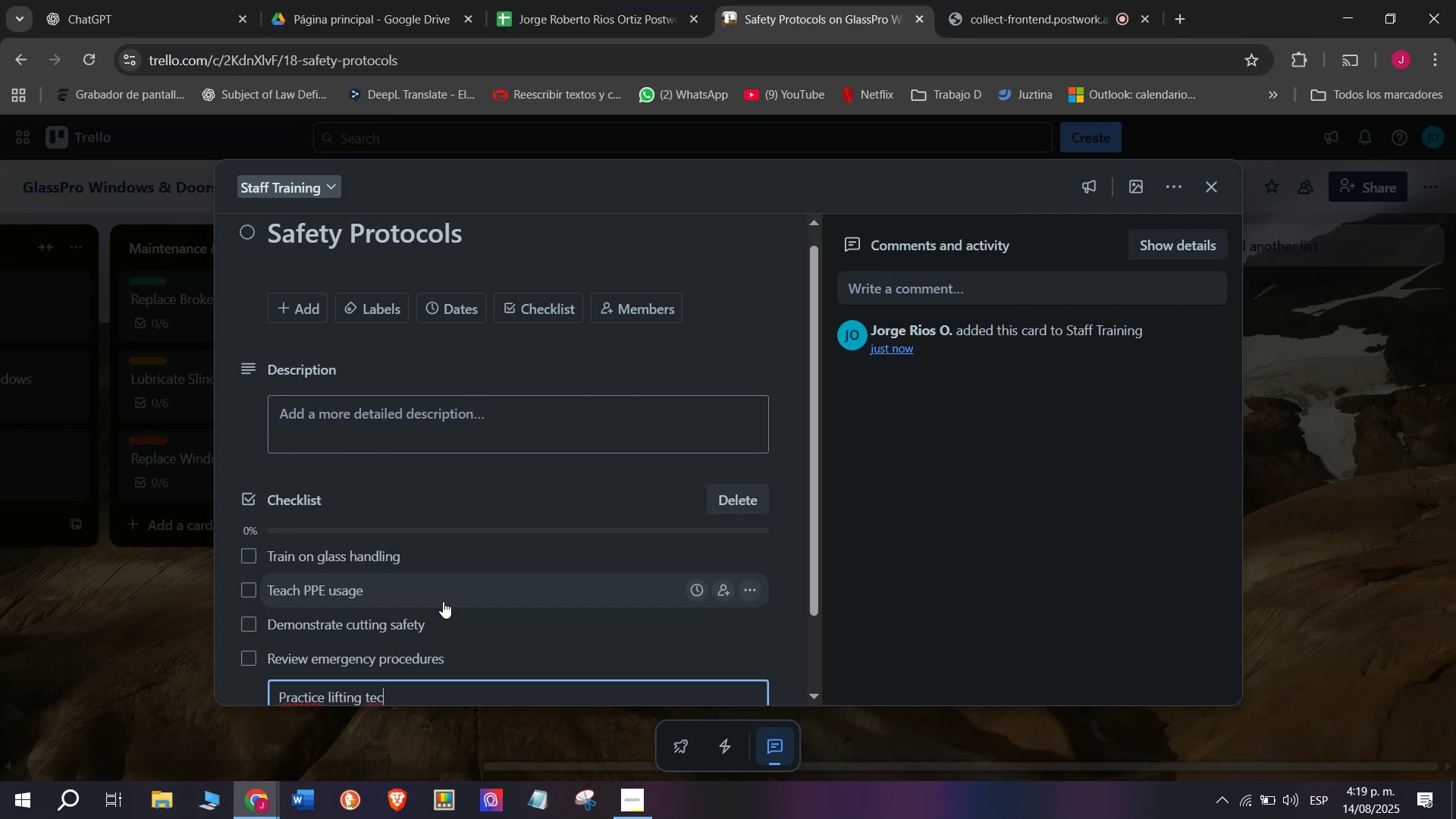 
type(hniques)
 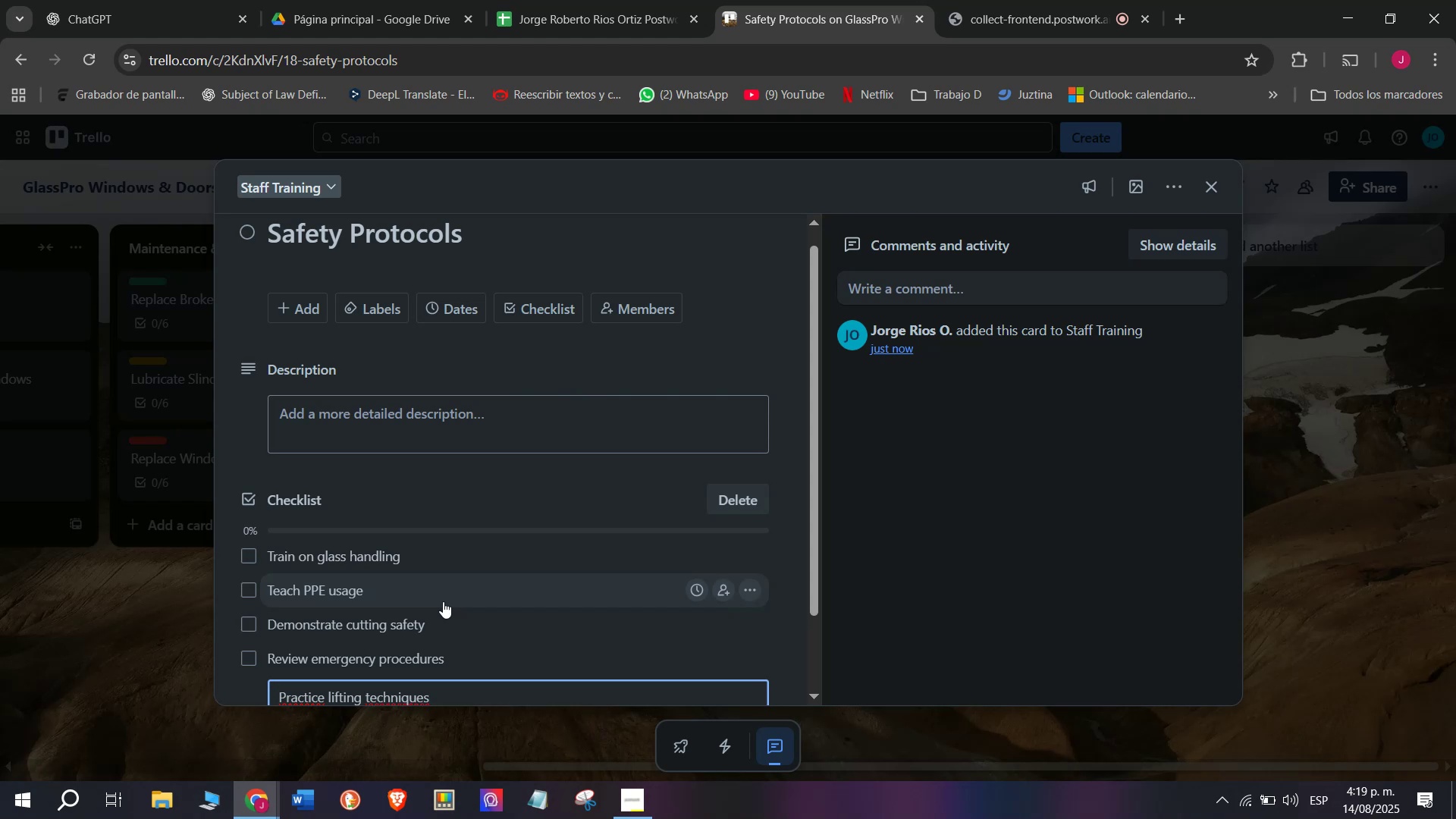 
key(Enter)
 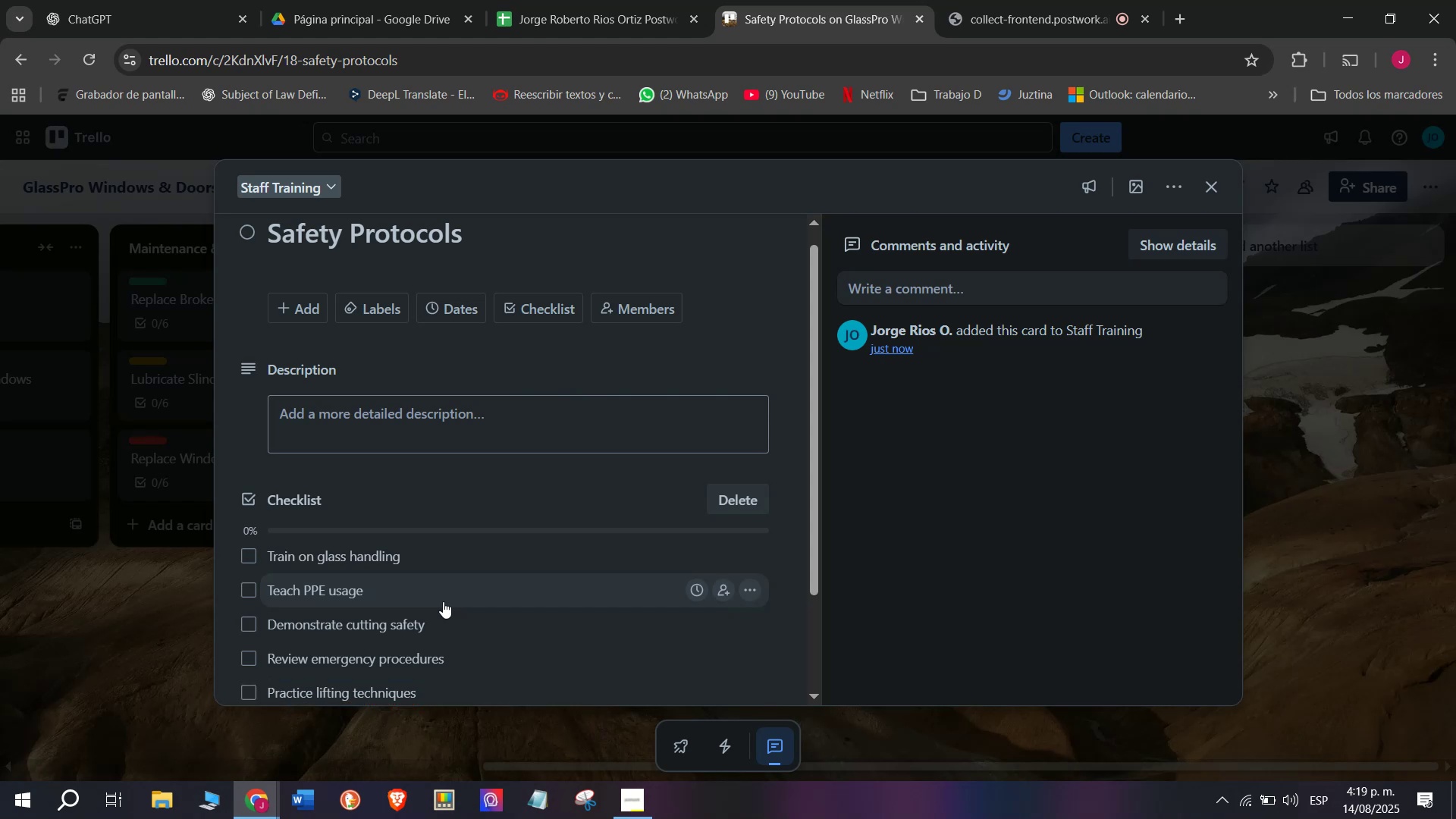 
type(Certify staff)
 